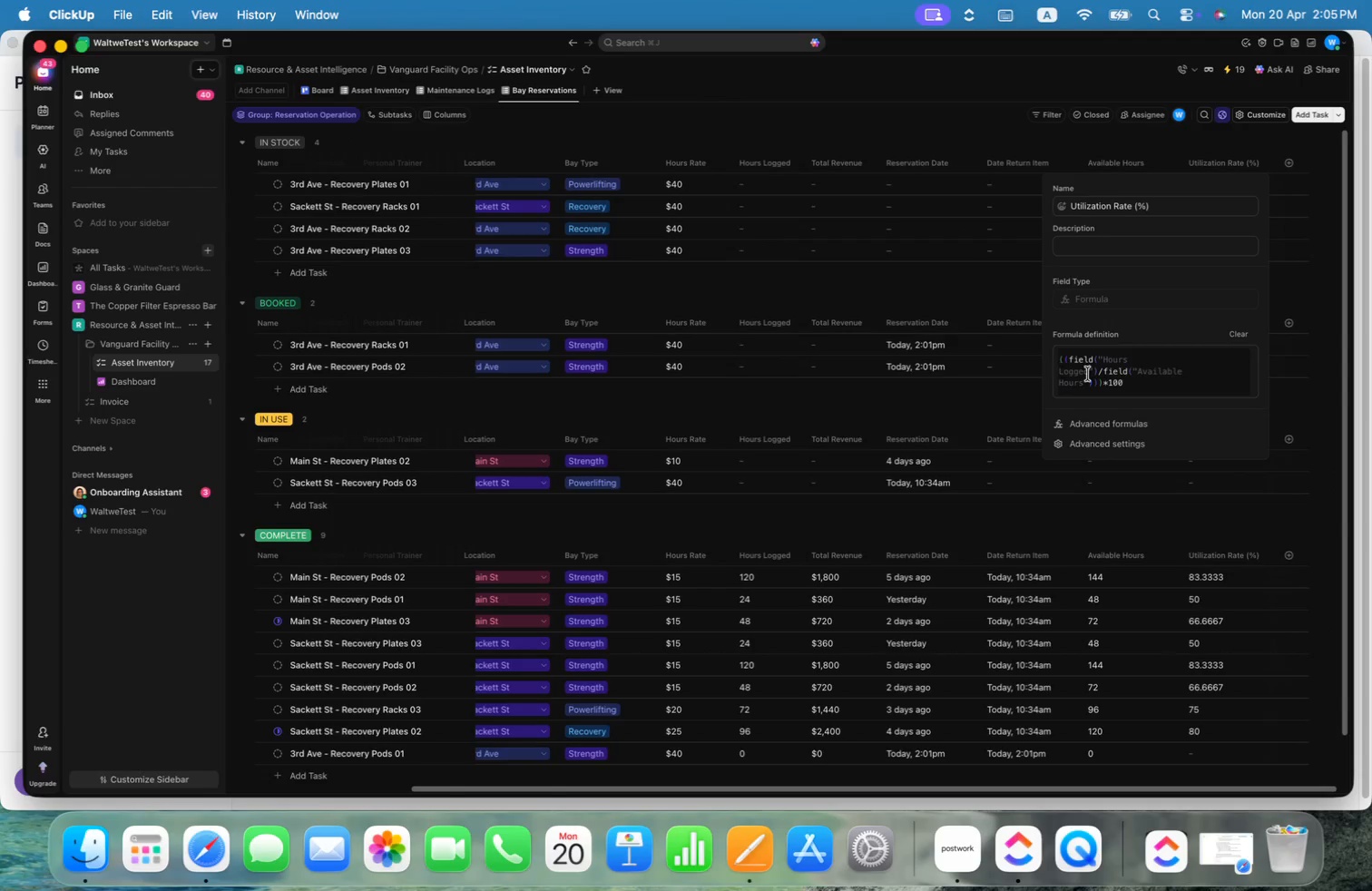 
left_click([1103, 423])
 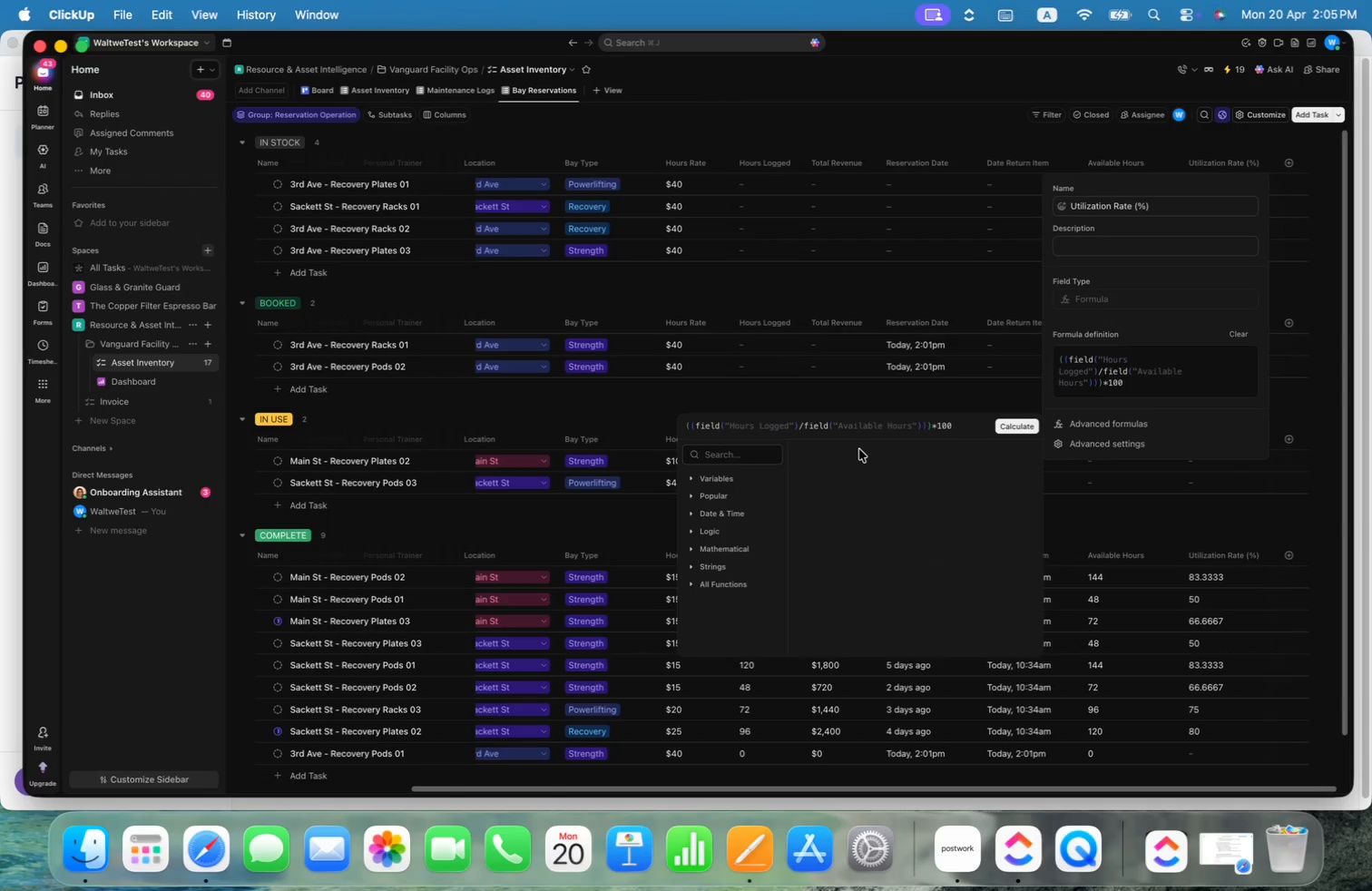 
key(Meta+Shift+ArrowUp)
 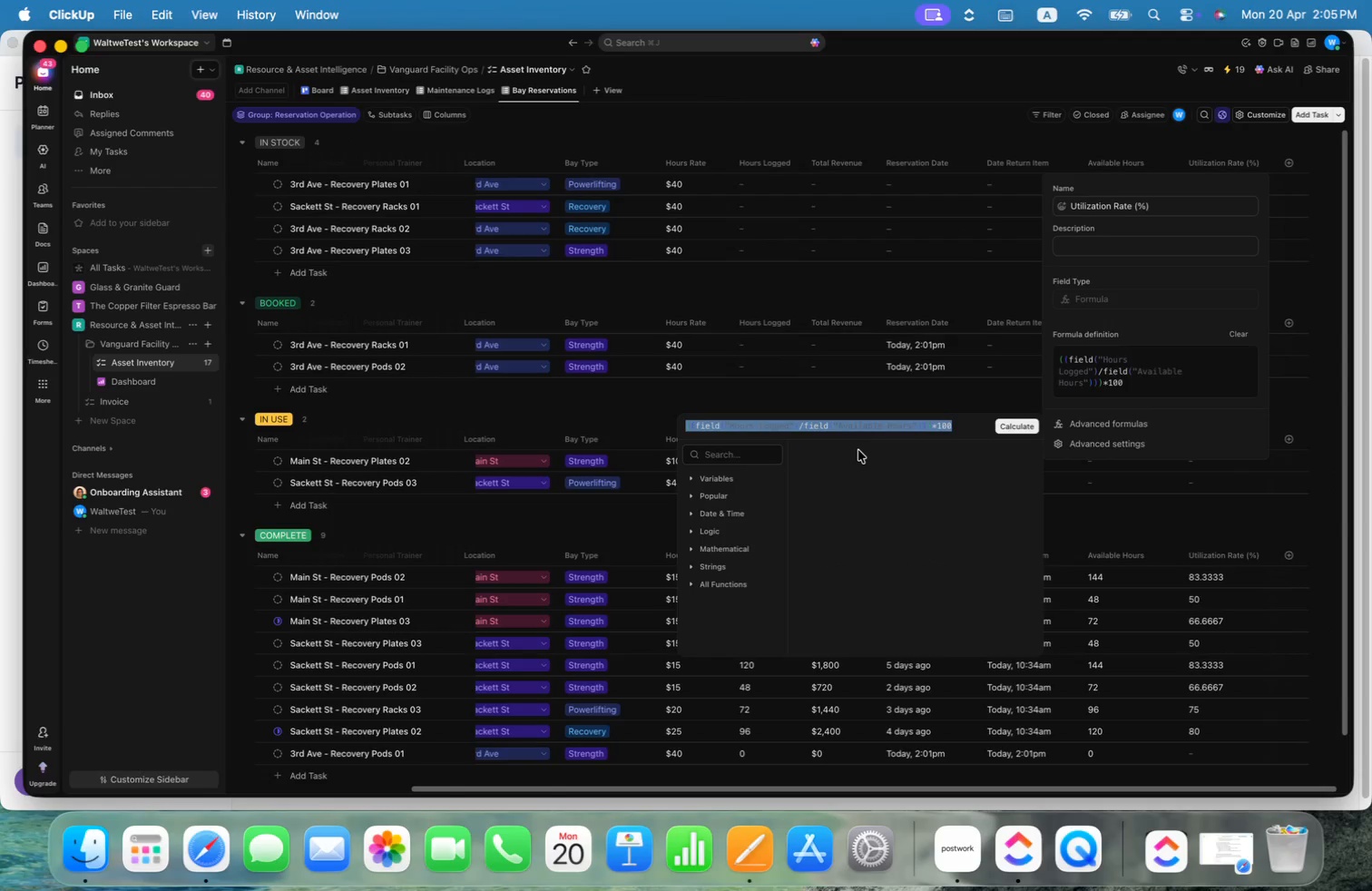 
key(Meta+Shift+ArrowLeft)
 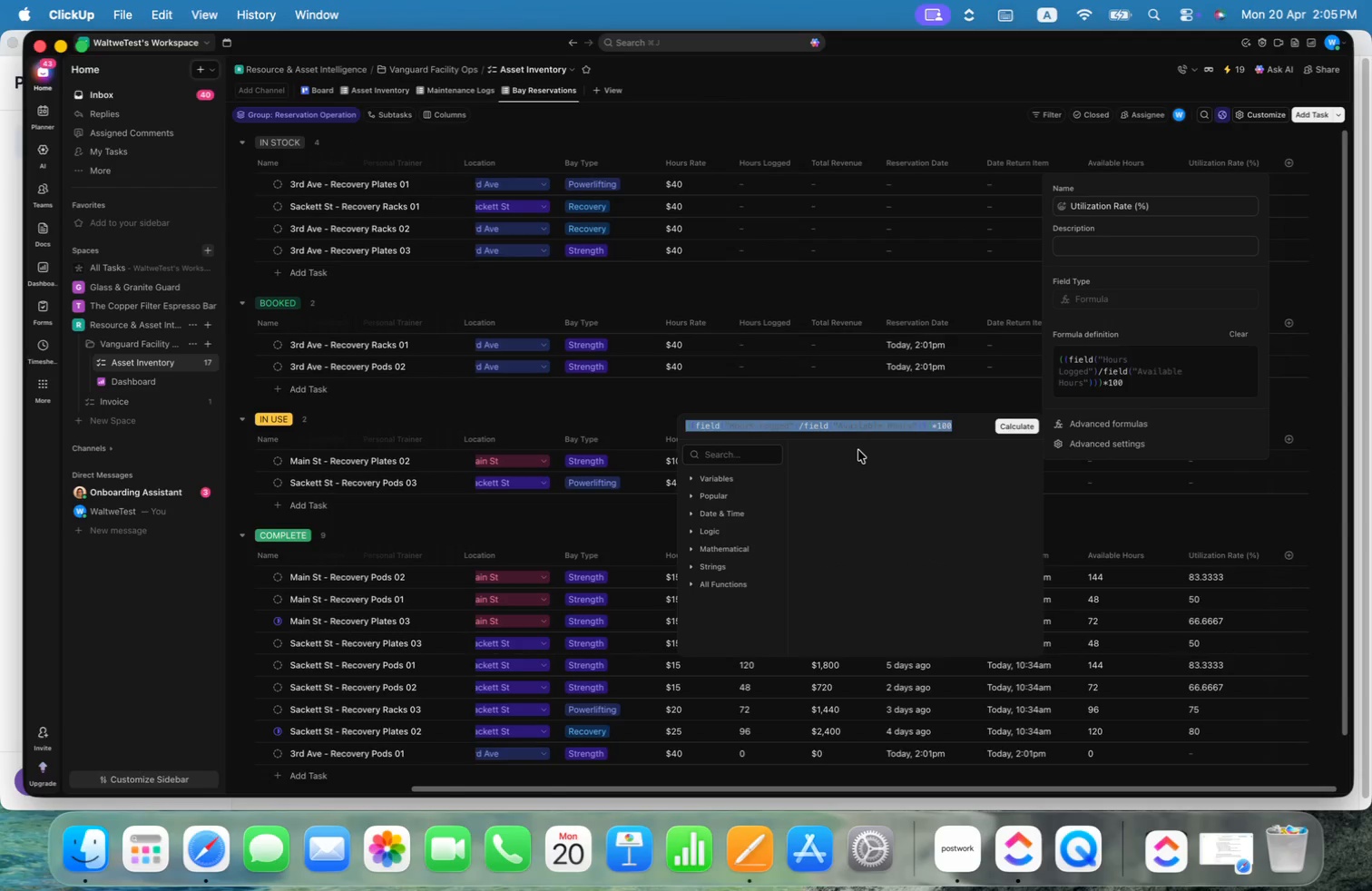 
key(Meta+C)
 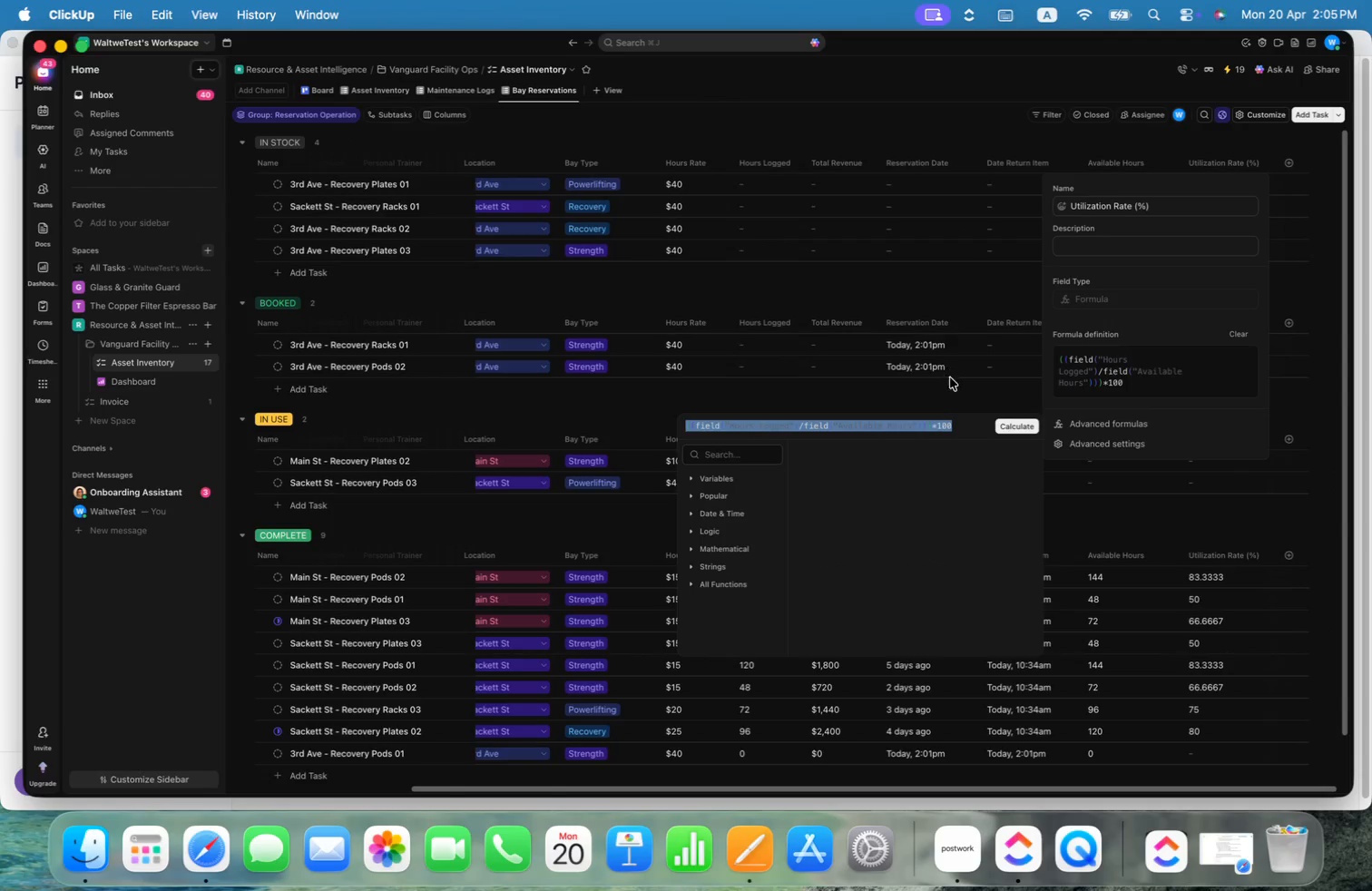 
left_click([948, 390])
 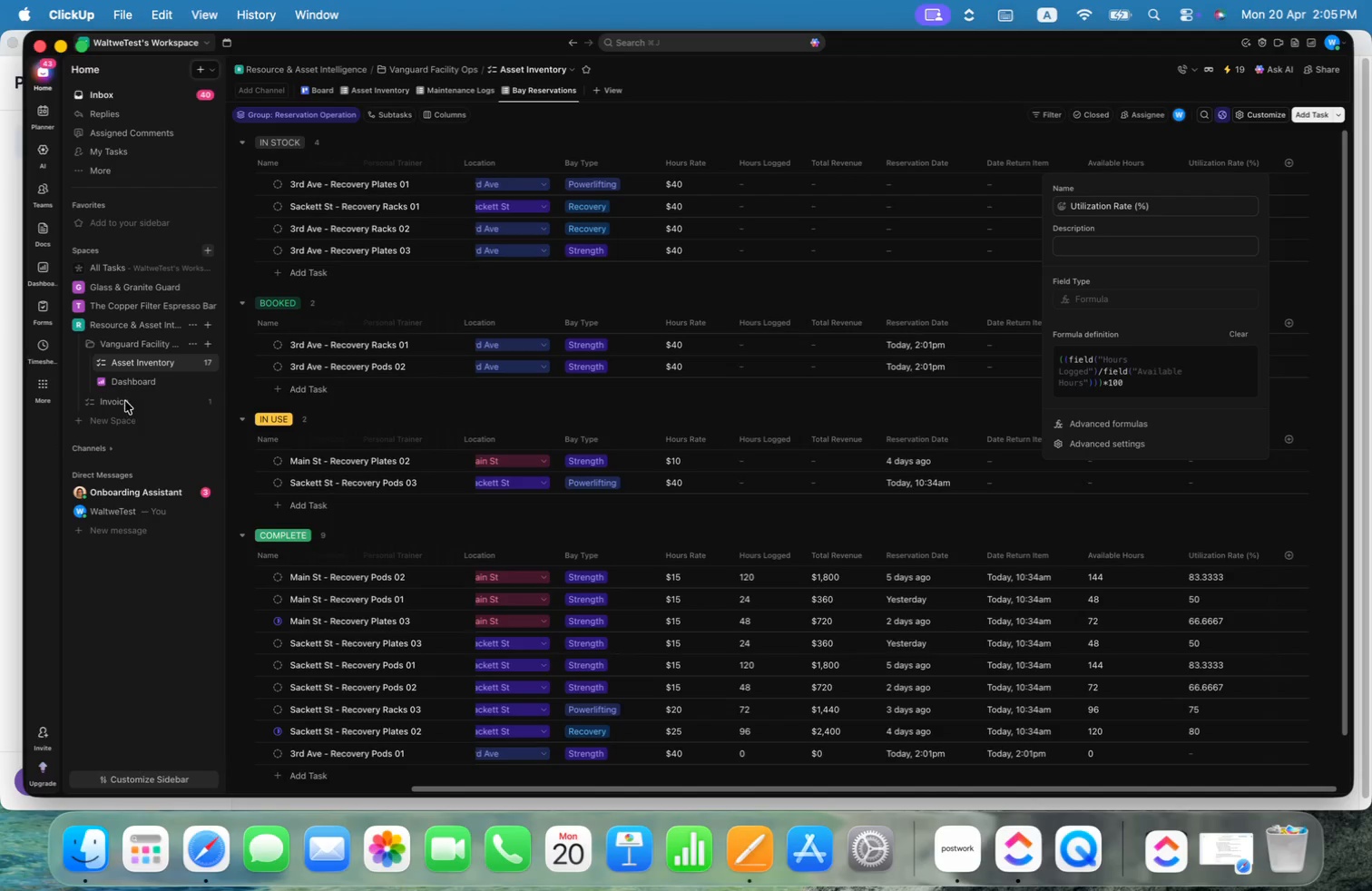 
double_click([122, 406])
 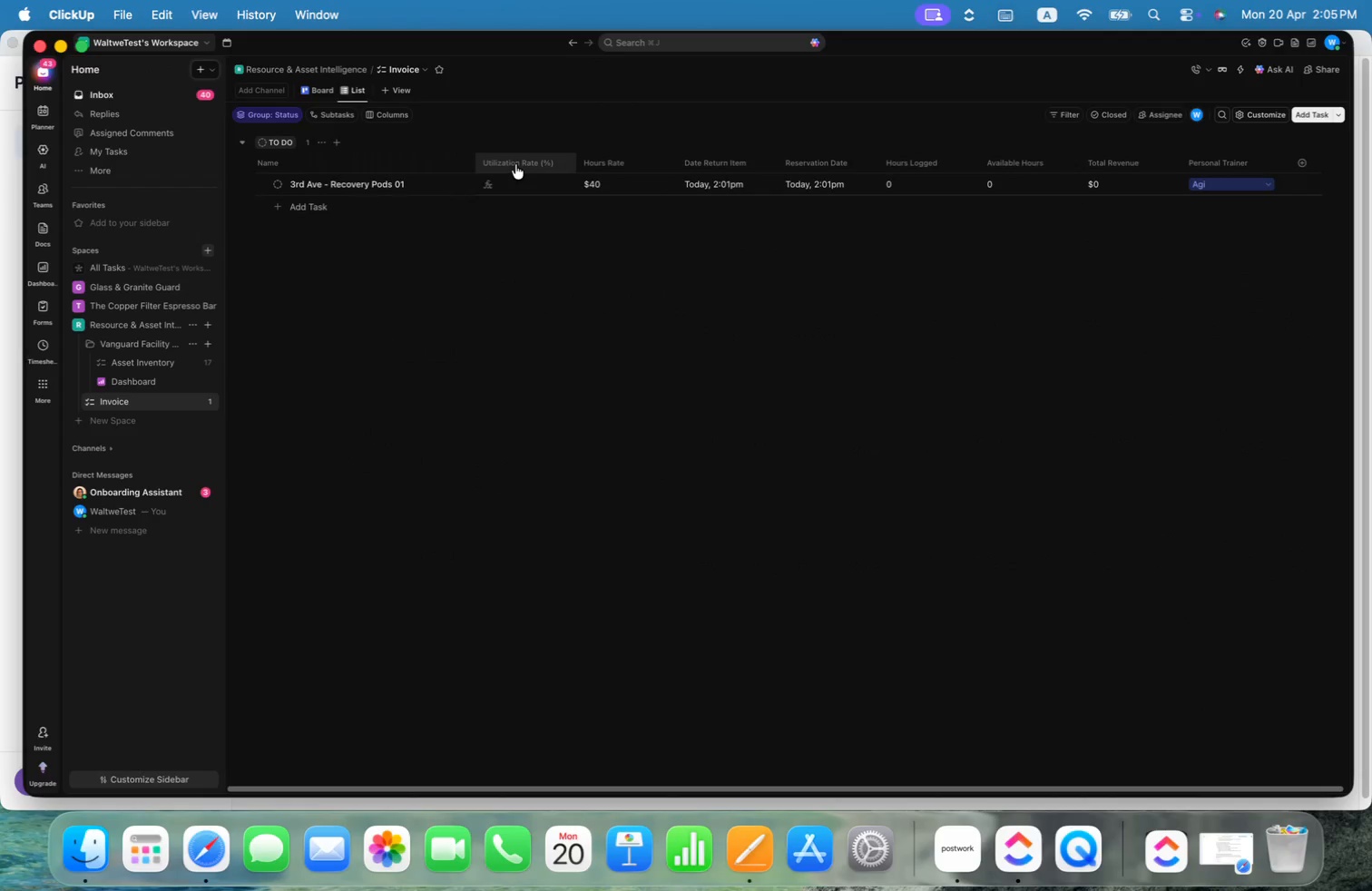 
wait(5.85)
 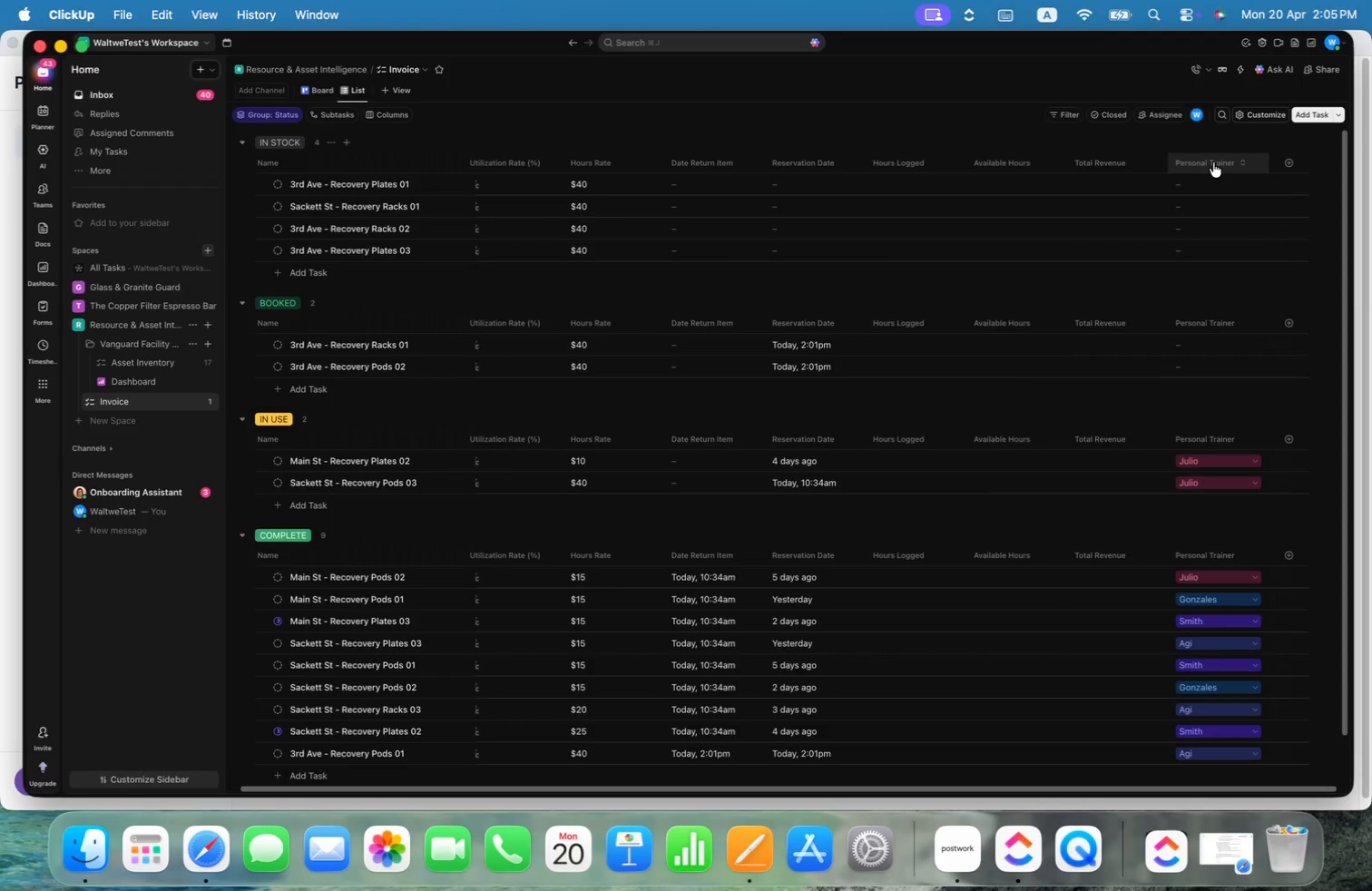 
left_click([521, 199])
 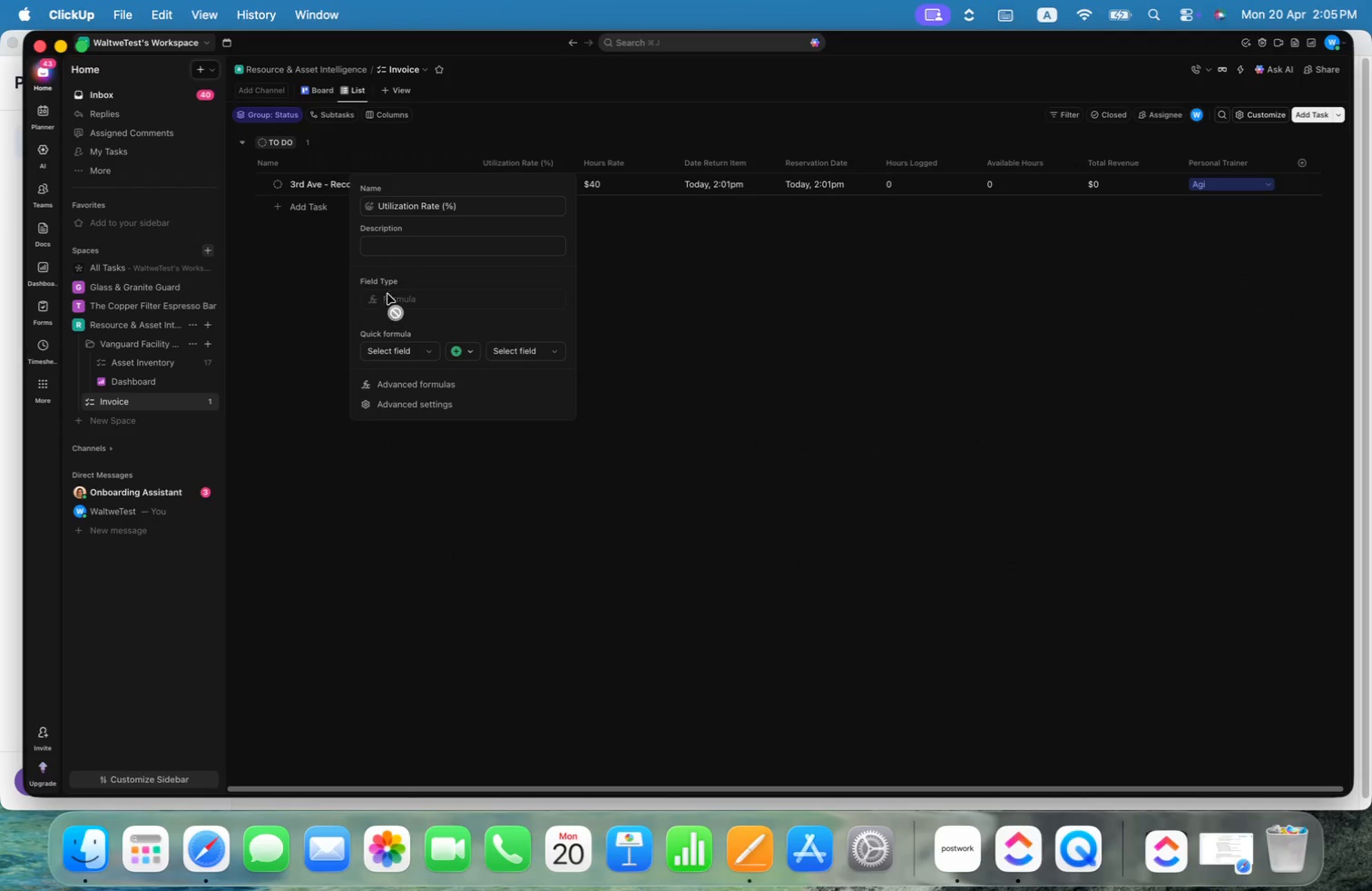 
left_click([397, 375])
 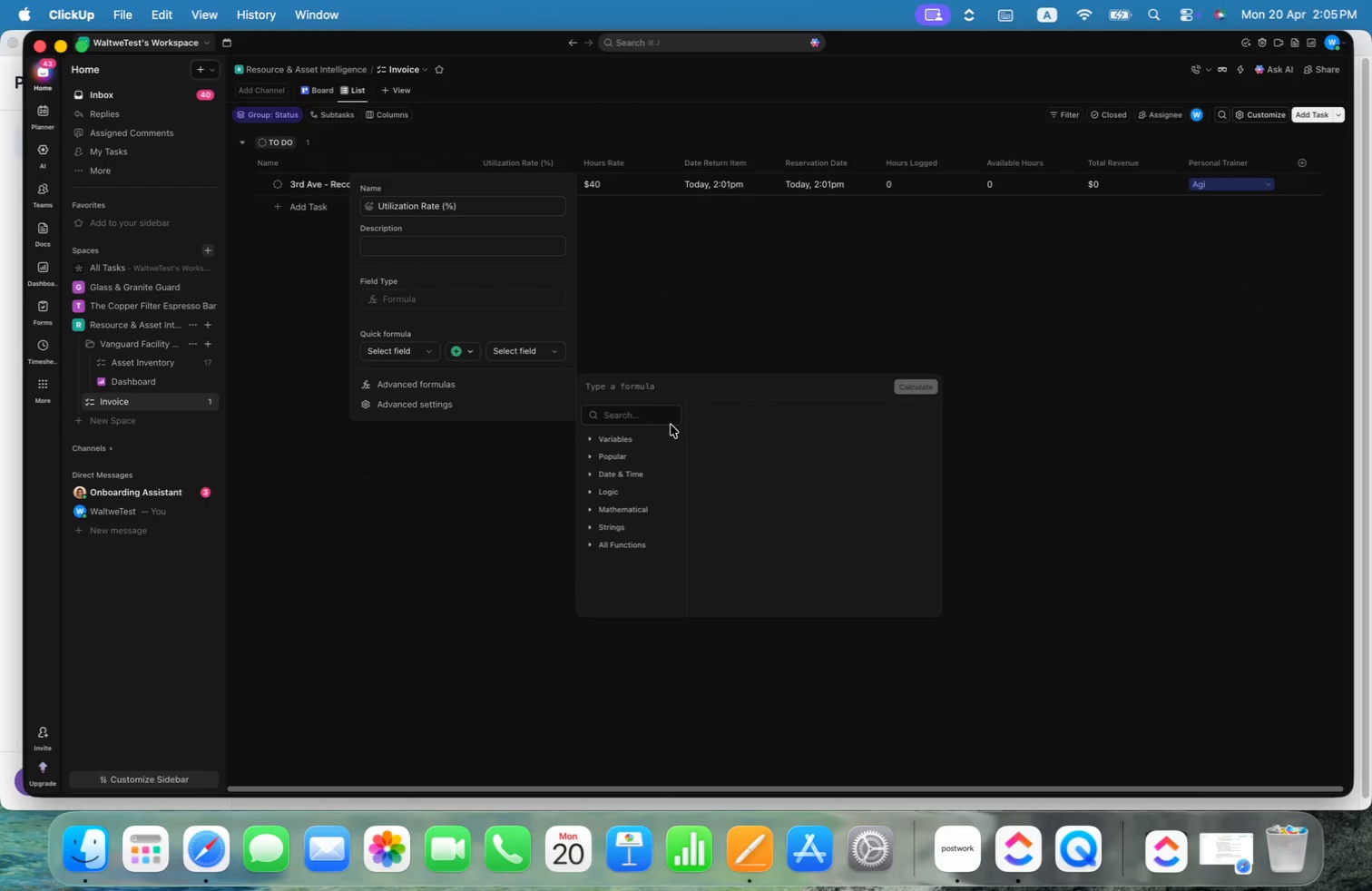 
left_click([644, 383])
 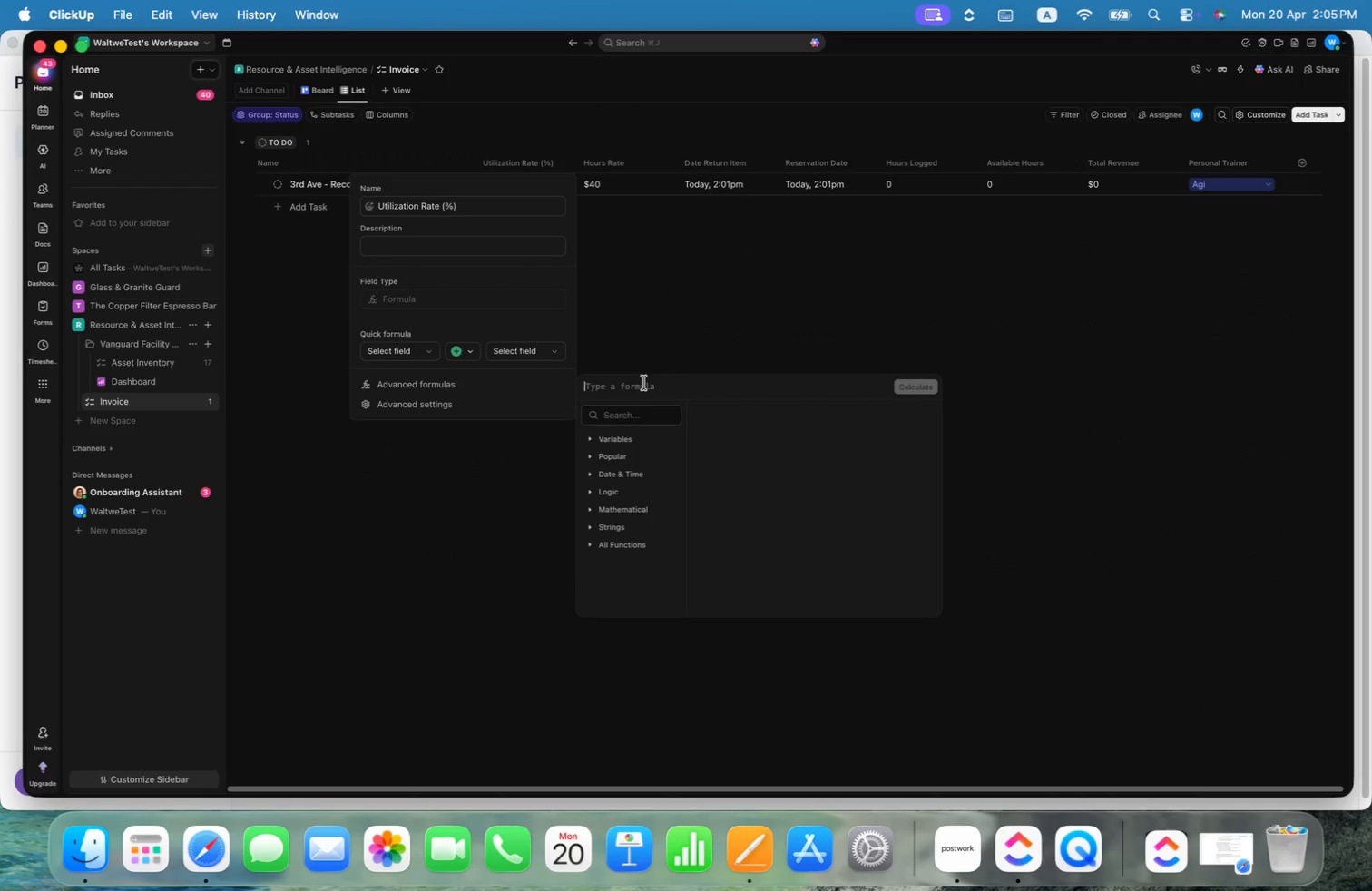 
key(Meta+CommandLeft)
 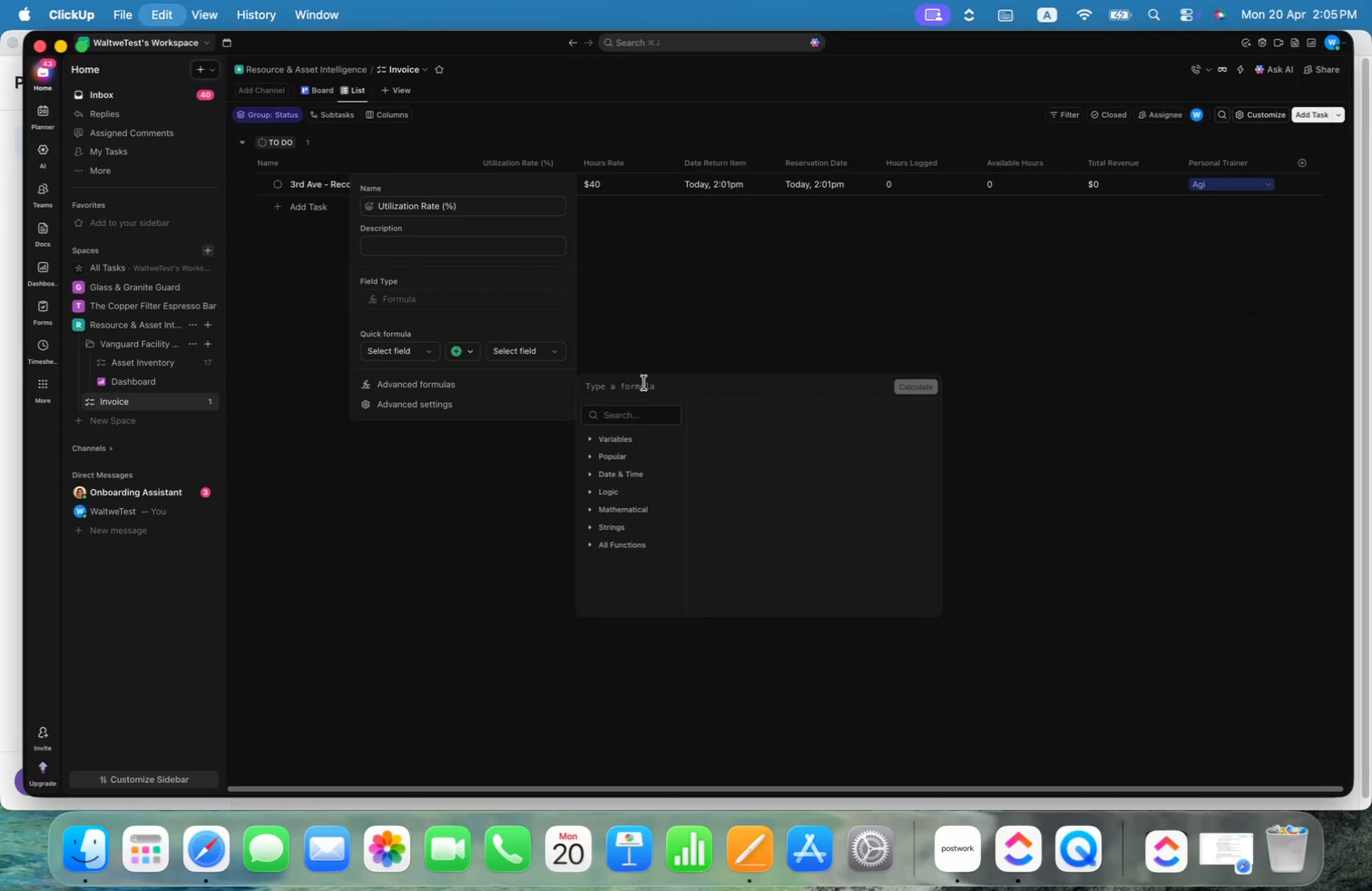 
key(Meta+V)
 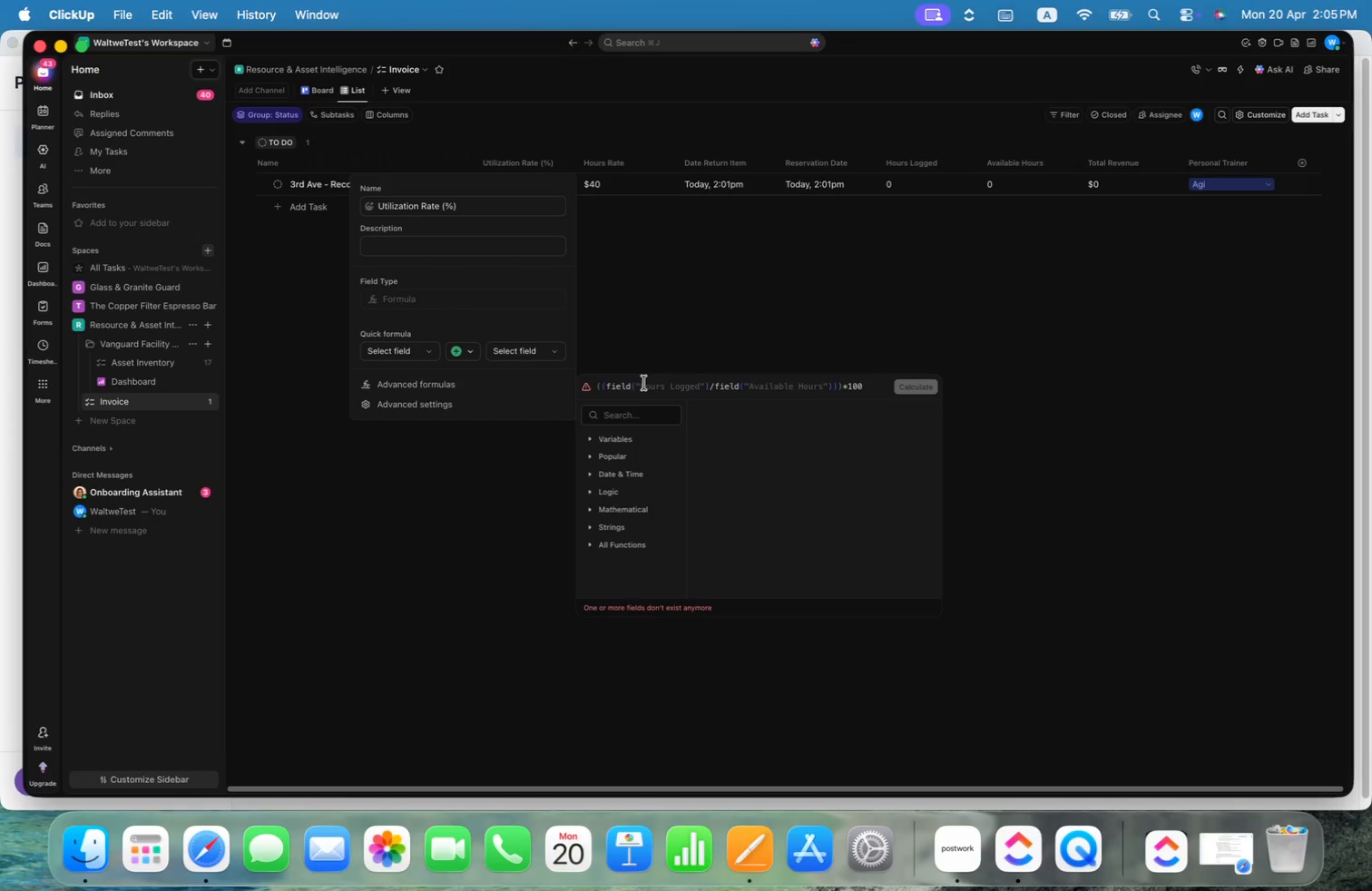 
key(Alt+ArrowLeft)
 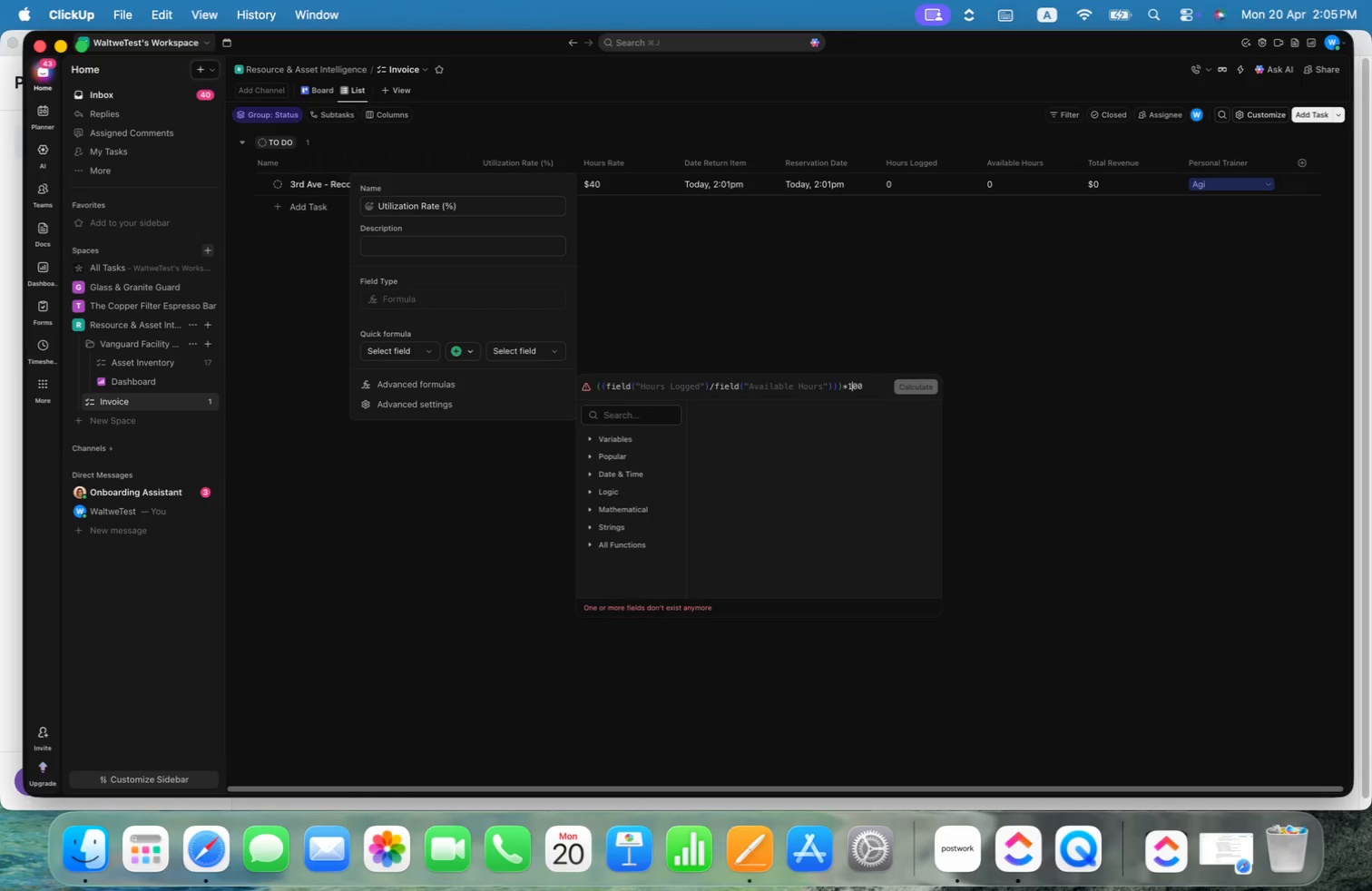 
key(Alt+ArrowLeft)
 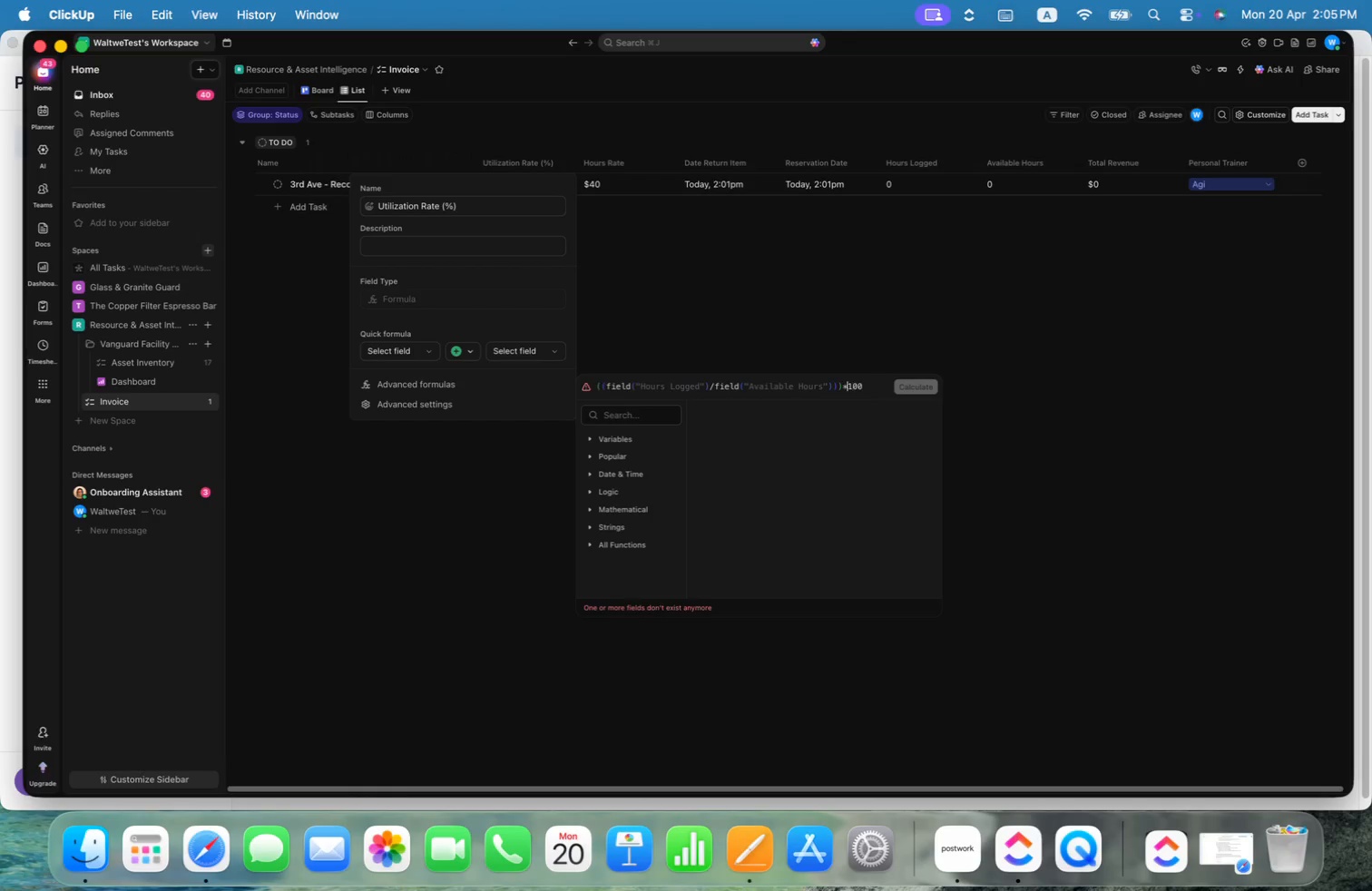 
key(Alt+ArrowLeft)
 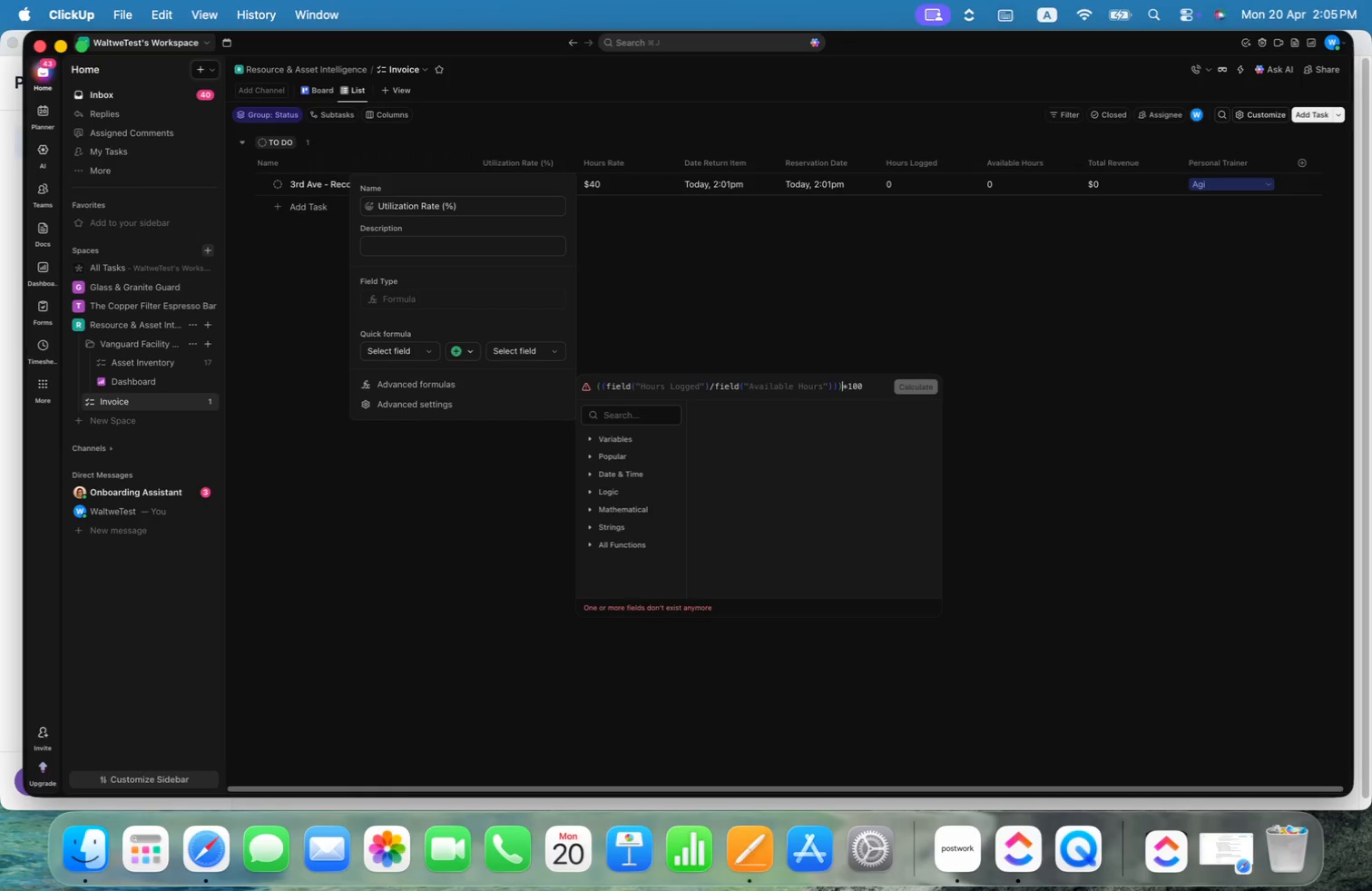 
key(Alt+ArrowLeft)
 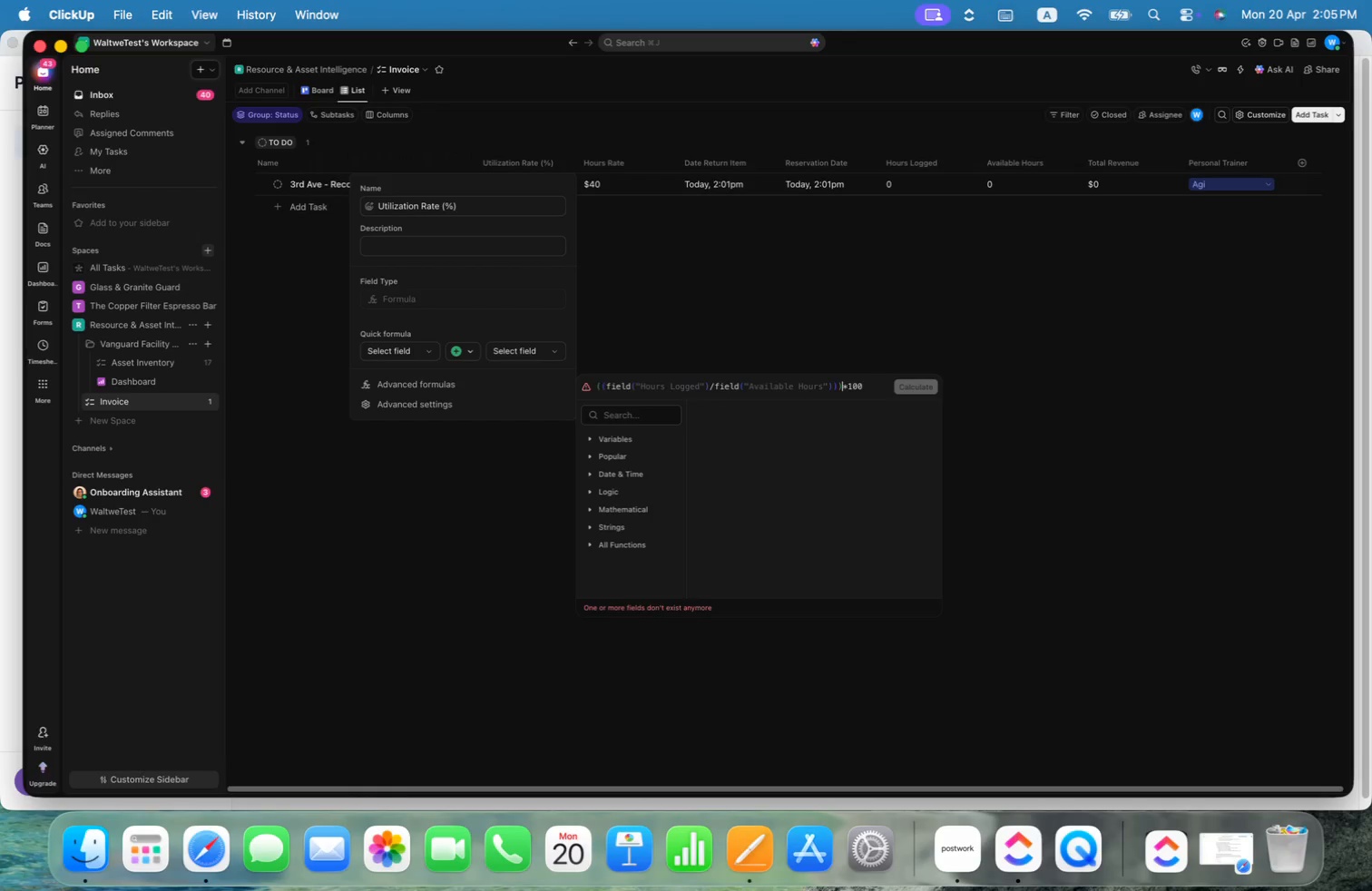 
key(Alt+ArrowLeft)
 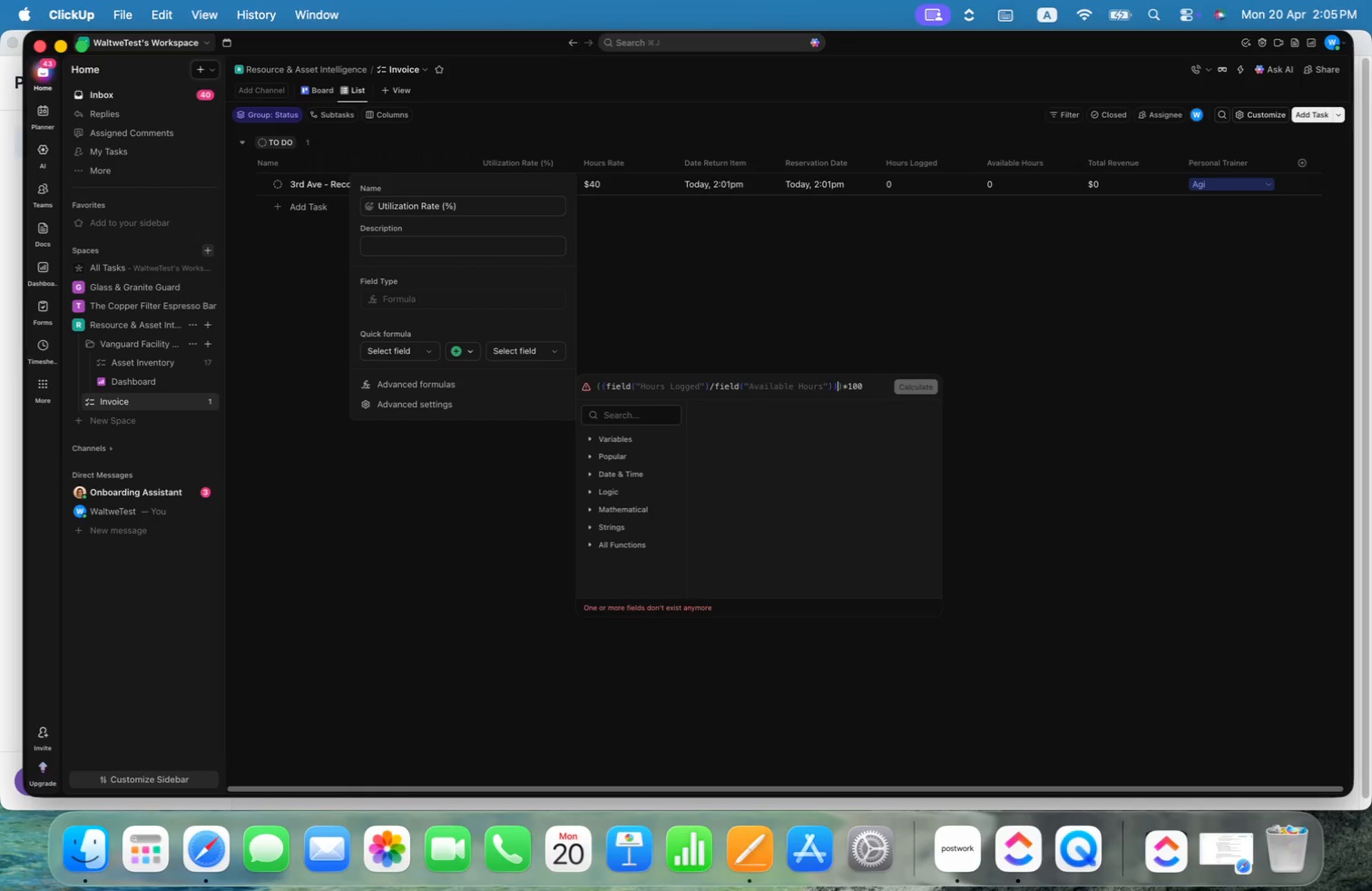 
key(Alt+ArrowLeft)
 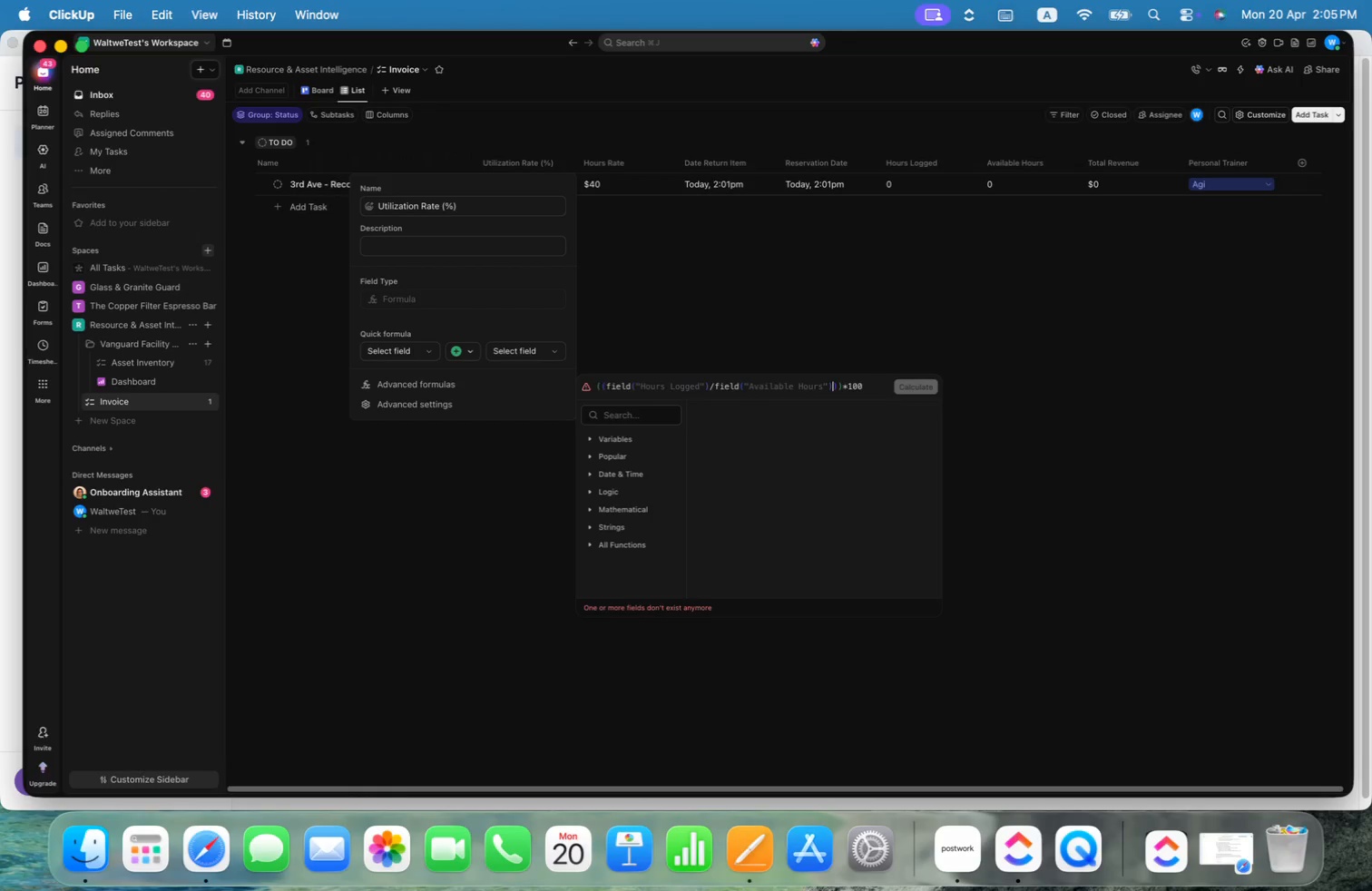 
key(Alt+ArrowLeft)
 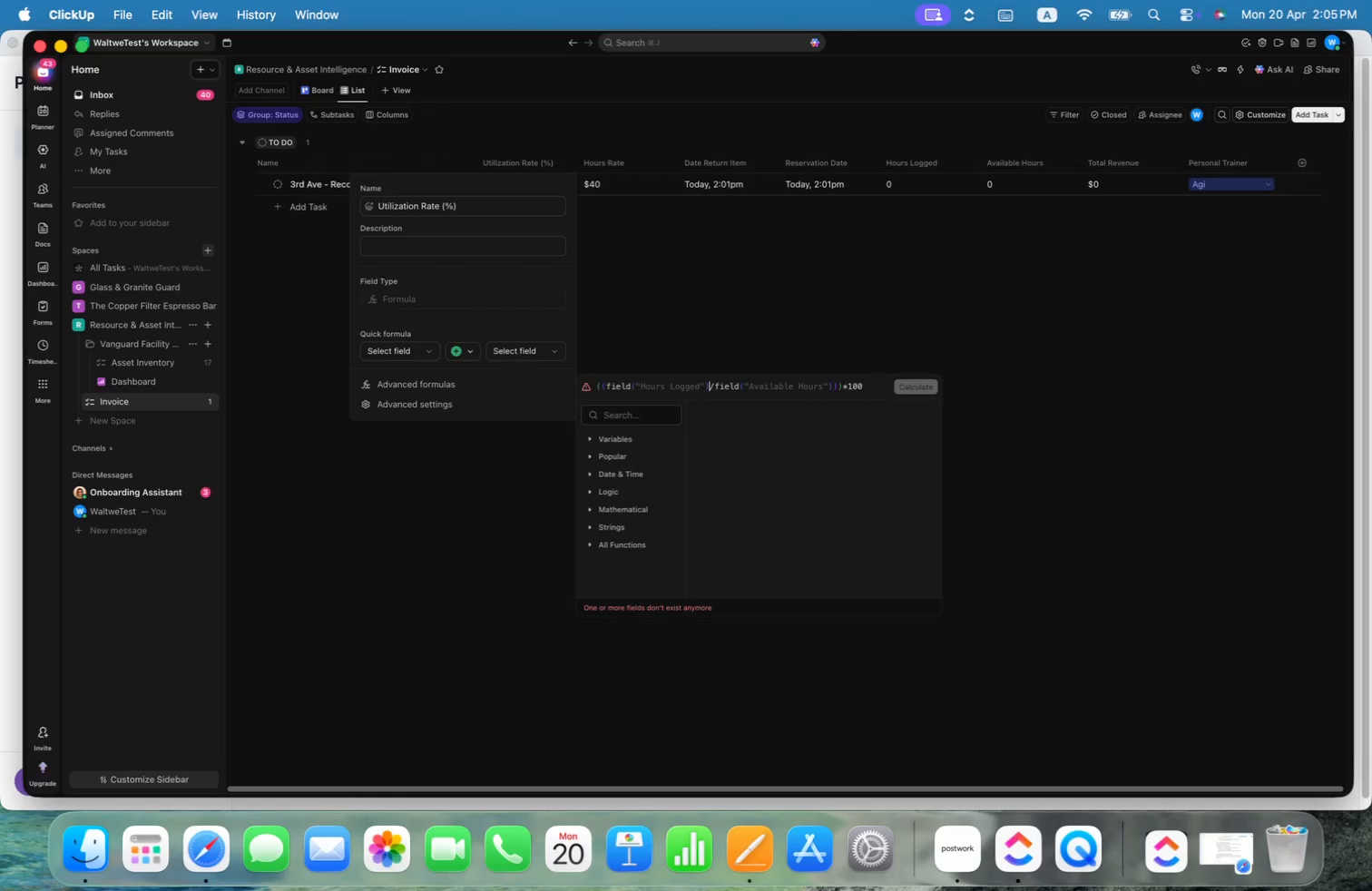 
key(Alt+ArrowLeft)
 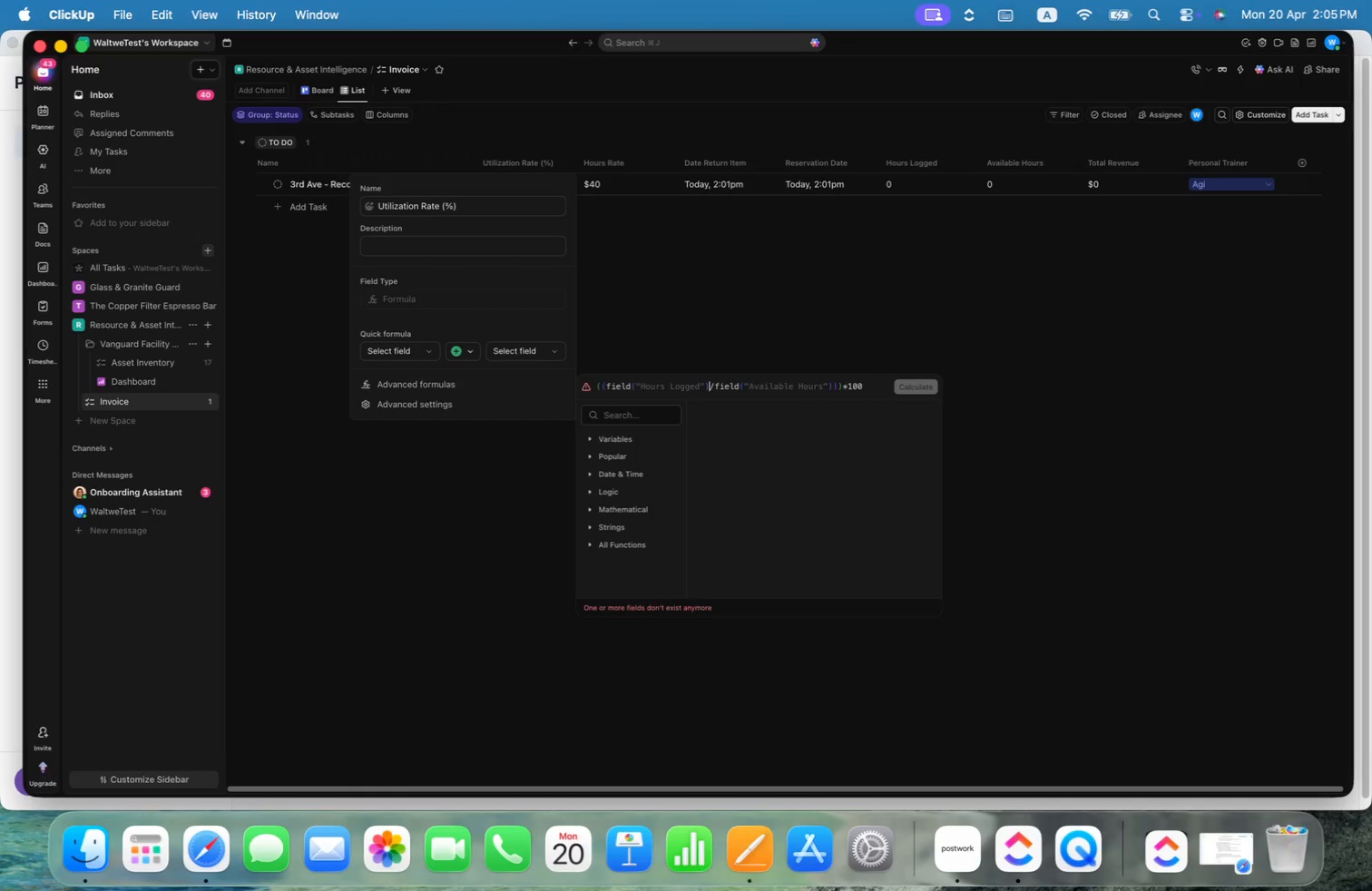 
key(Alt+ArrowLeft)
 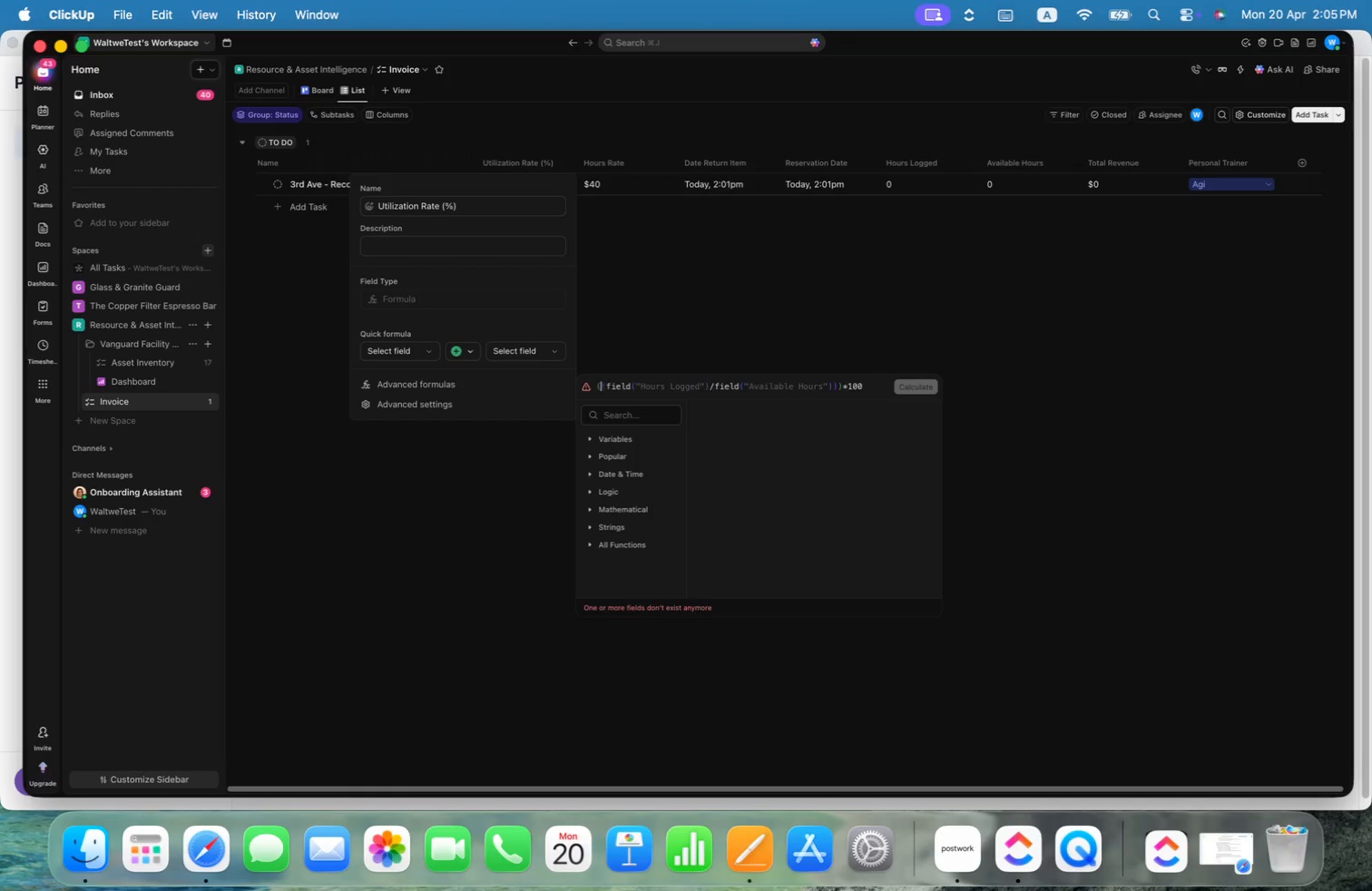 
key(Alt+ArrowLeft)
 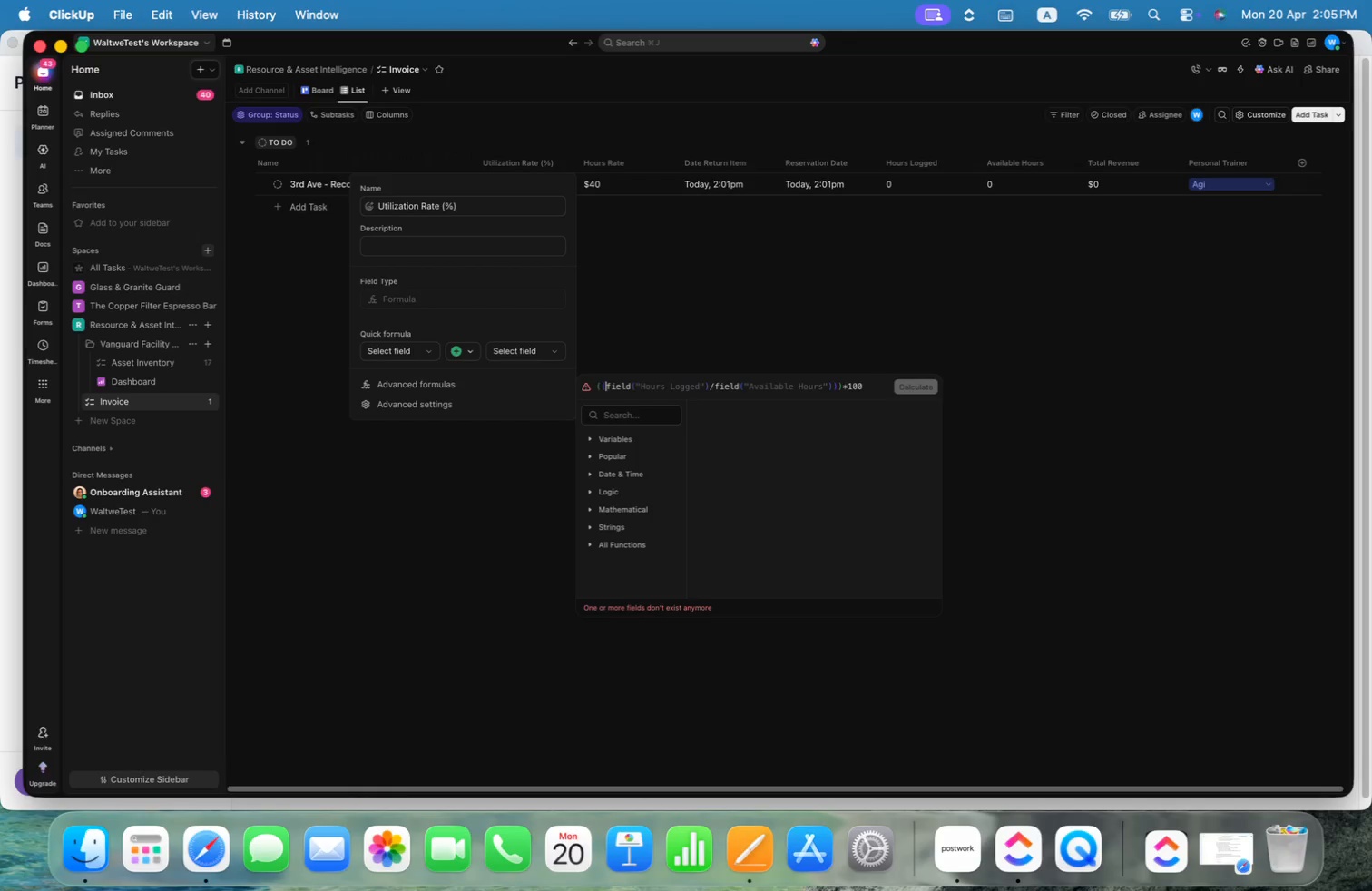 
key(Alt+ArrowRight)
 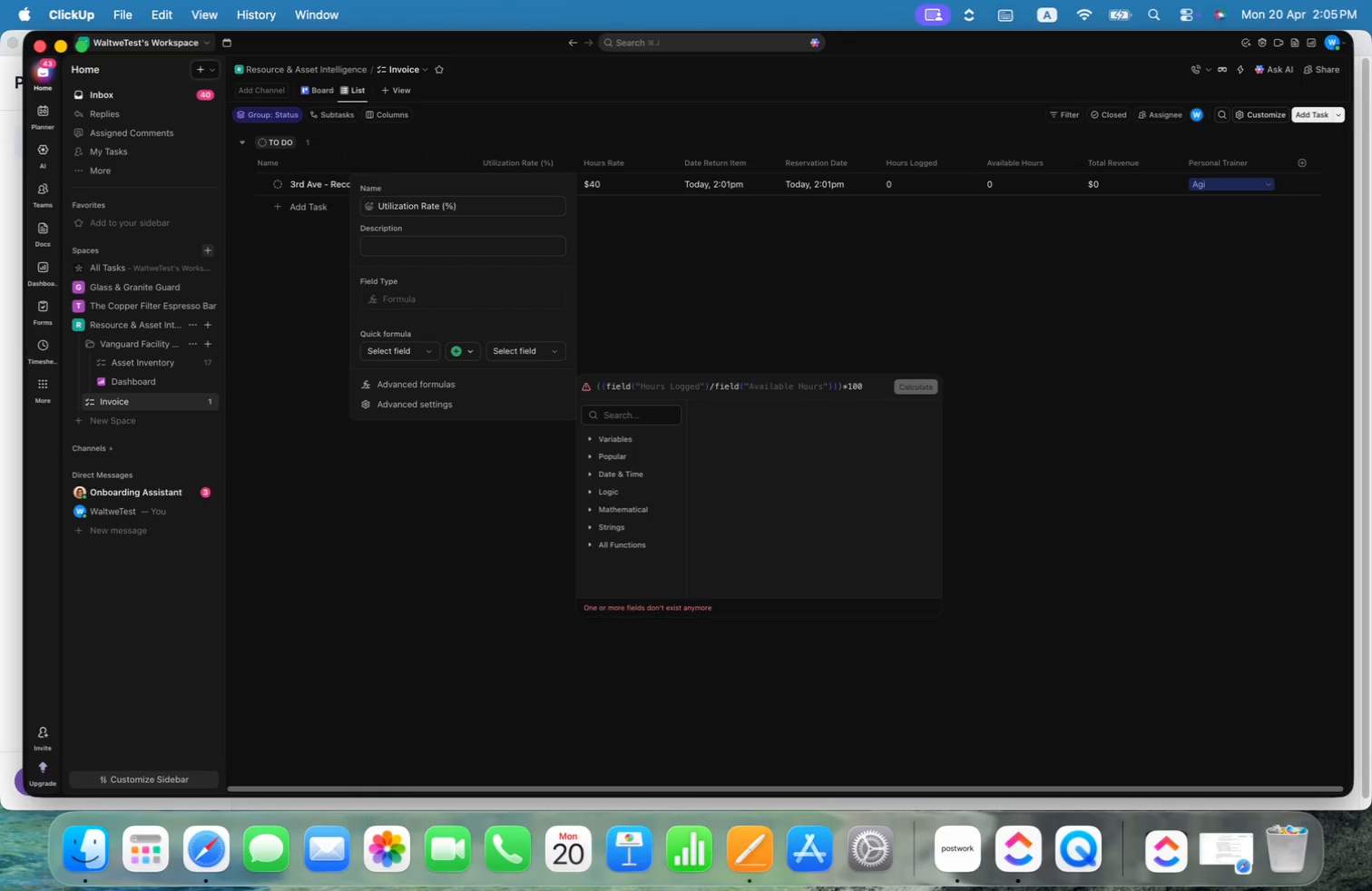 
key(Alt+Shift+ArrowRight)
 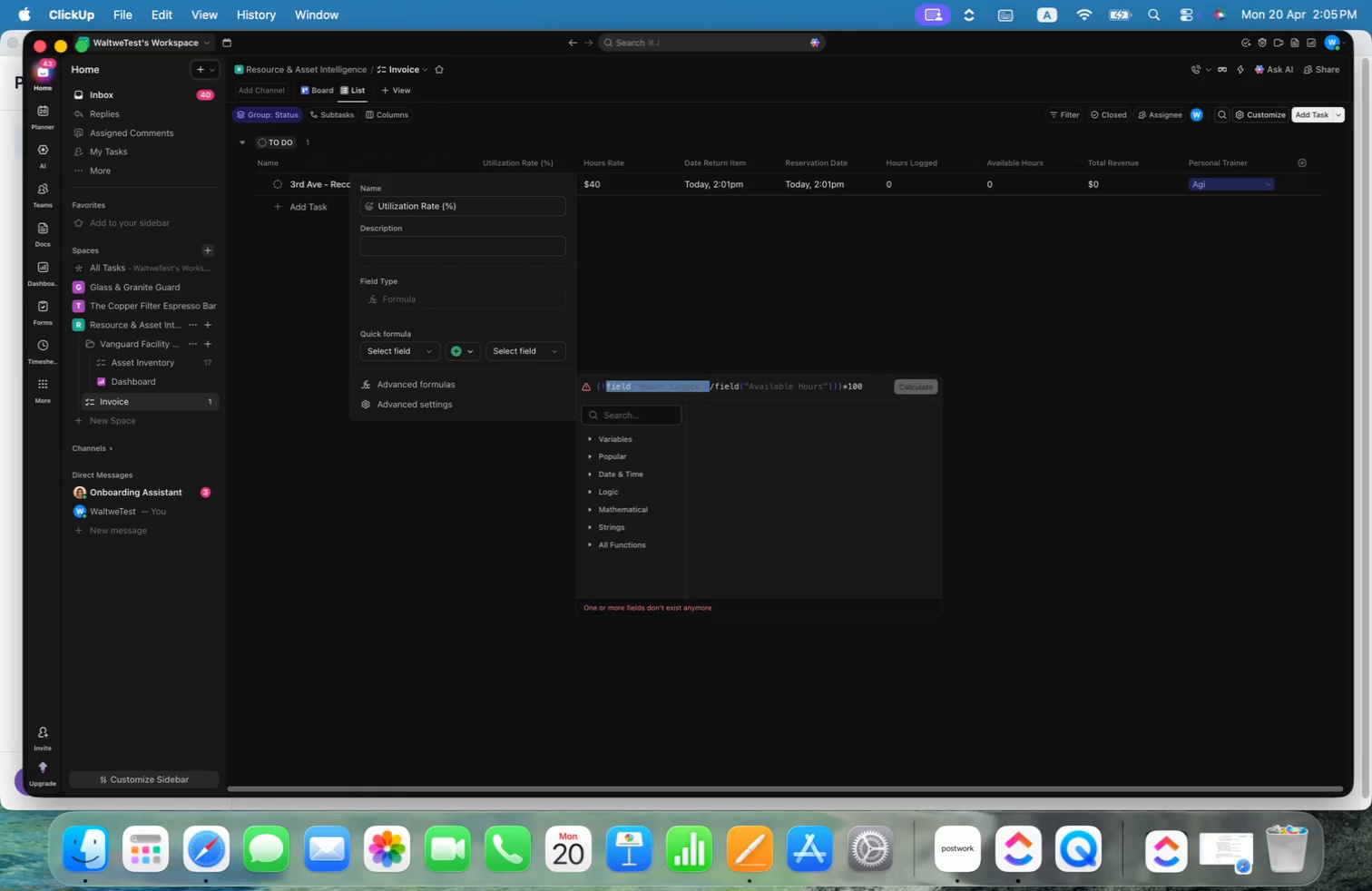 
key(Backspace)
 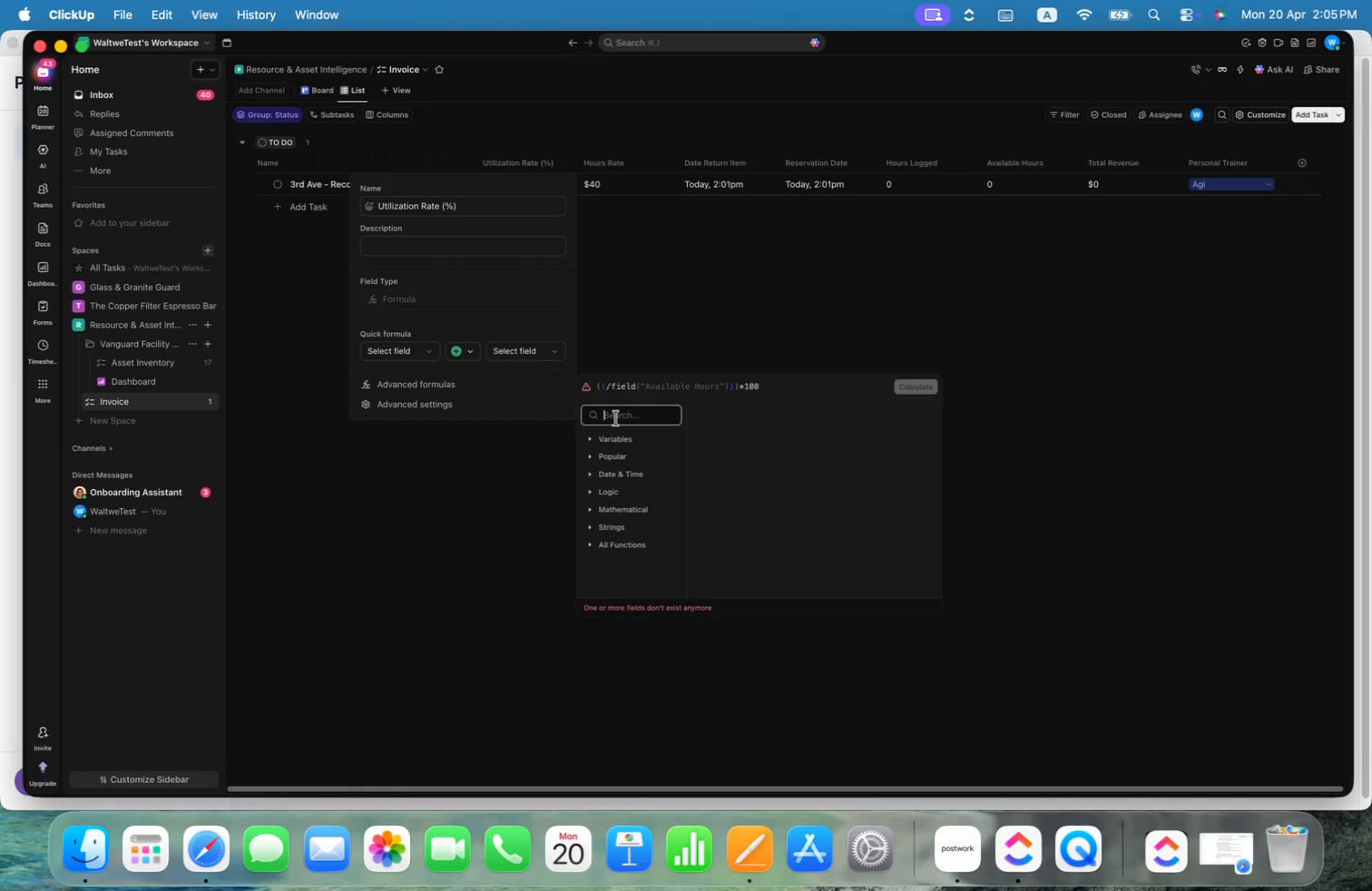 
type(hour)
 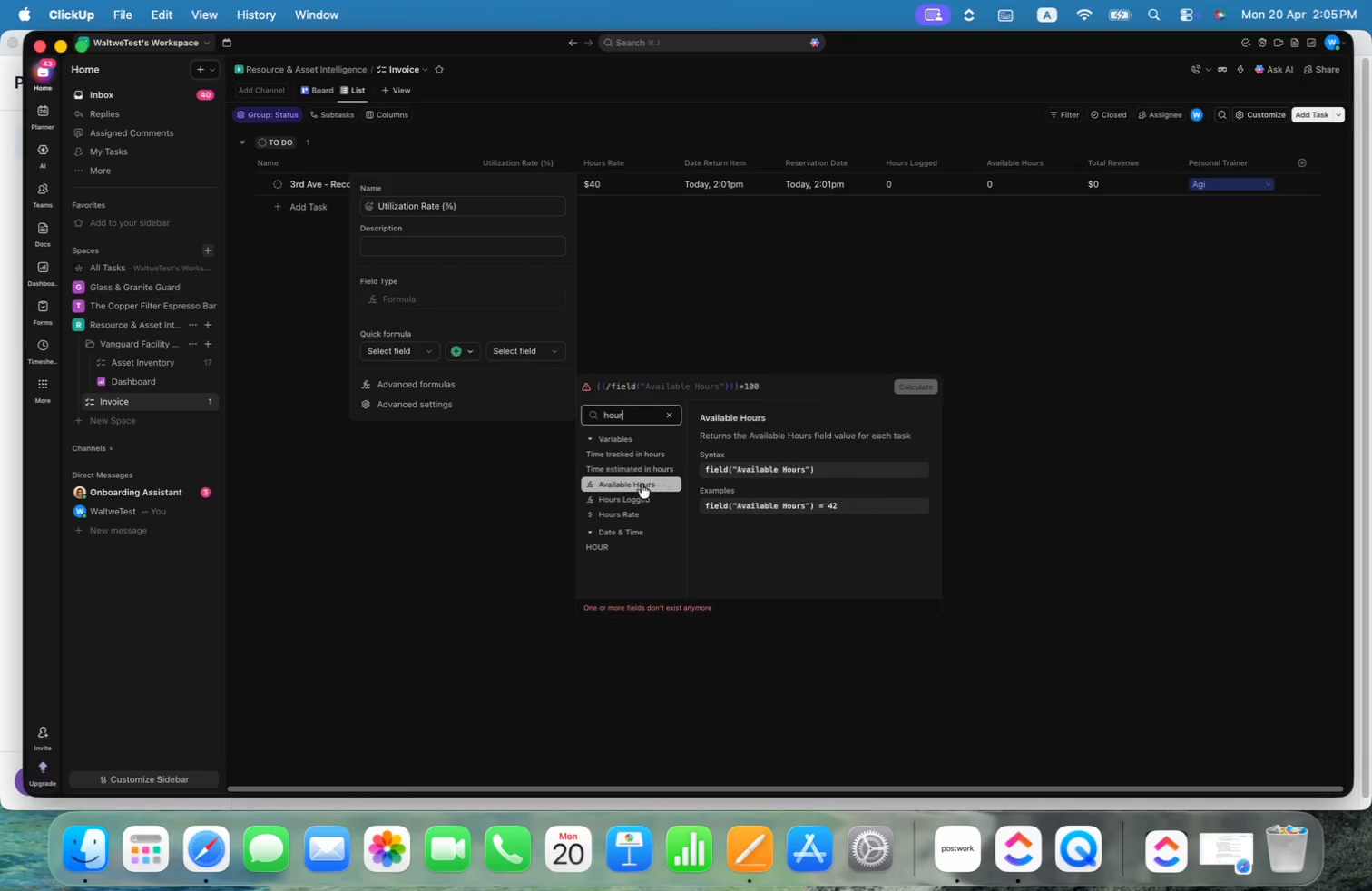 
left_click([641, 497])
 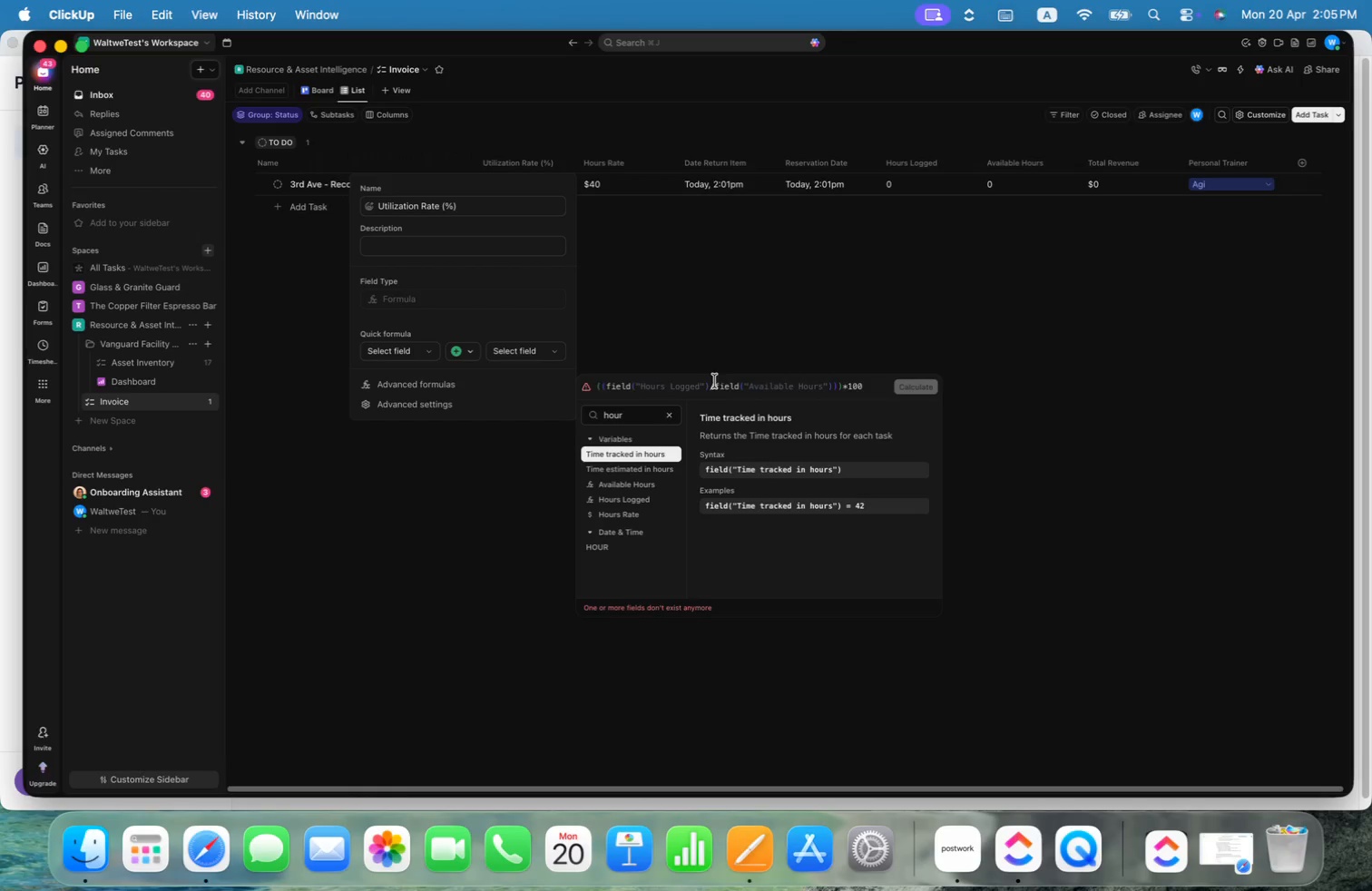 
key(Alt+Shift+ArrowRight)
 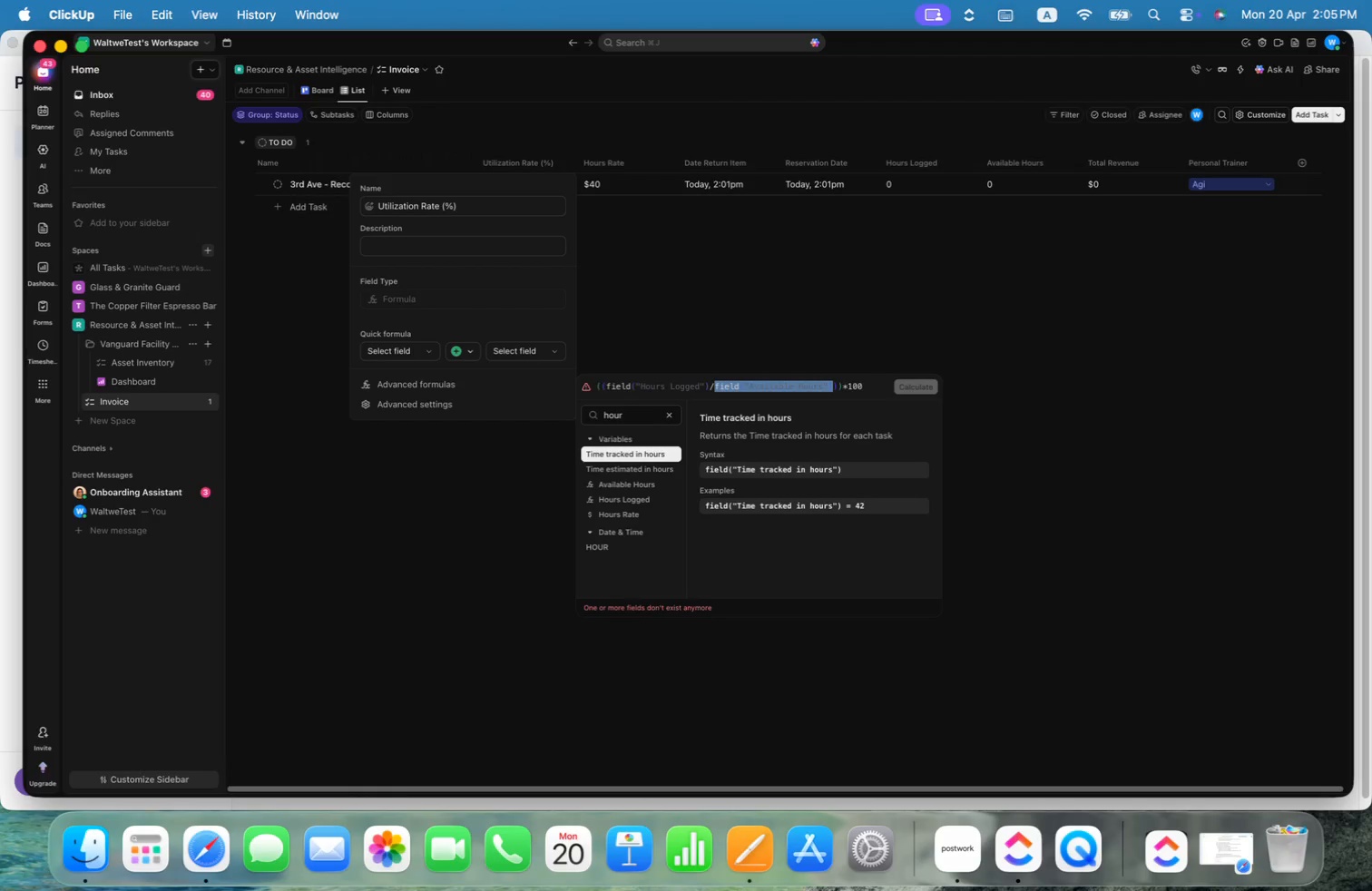 
key(Shift+ArrowRight)
 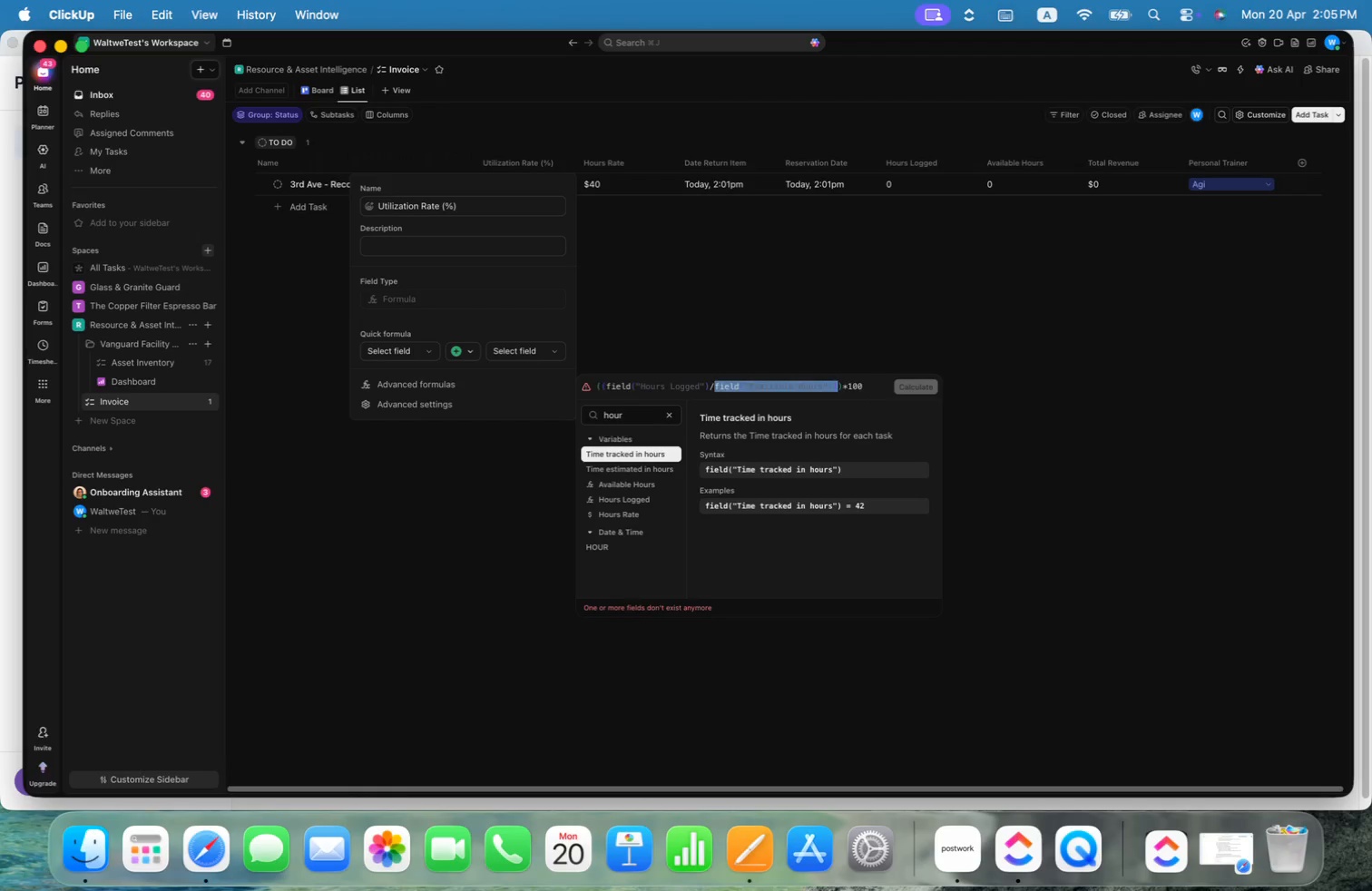 
key(Backspace)
 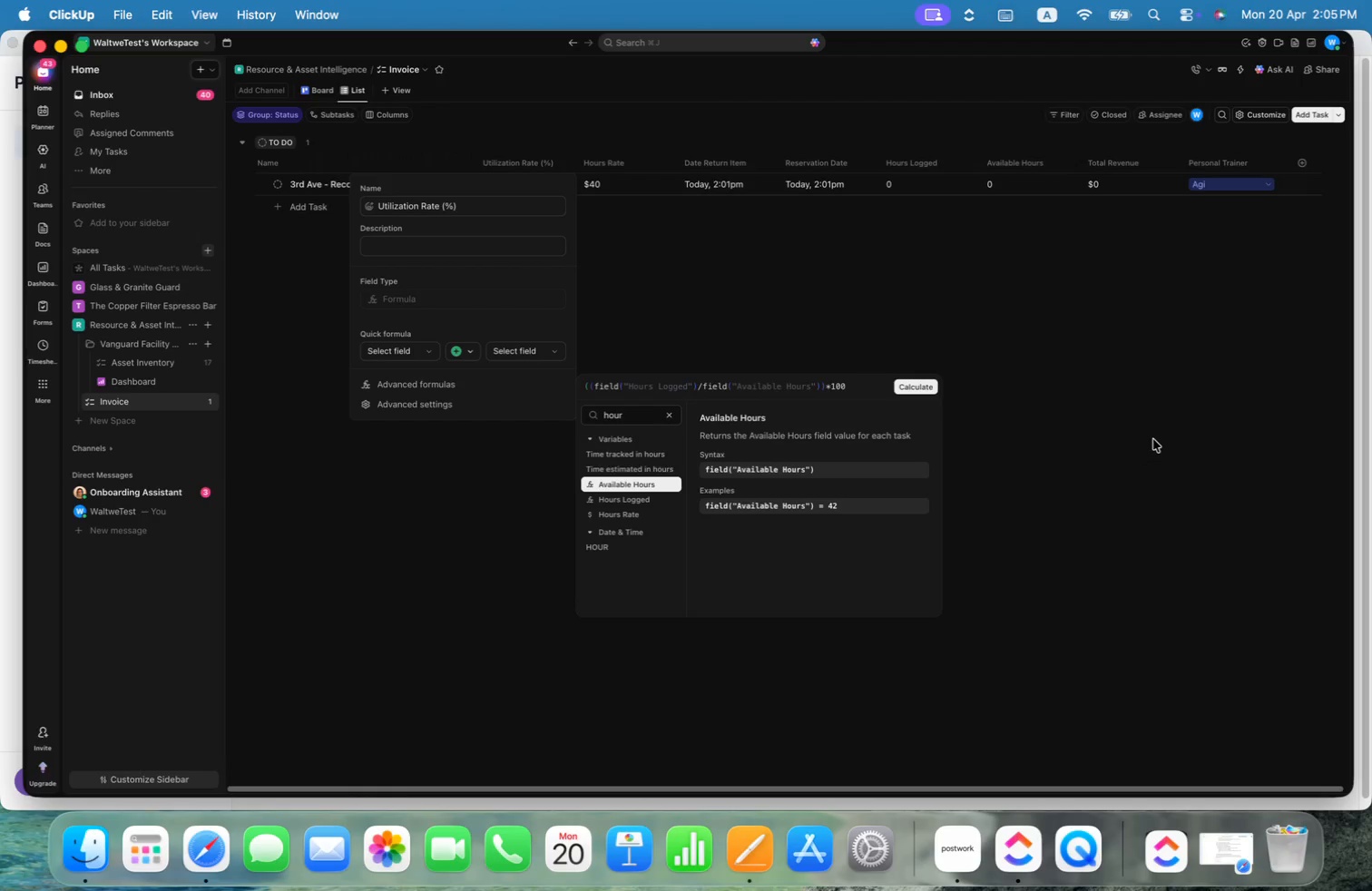 
left_click([927, 387])
 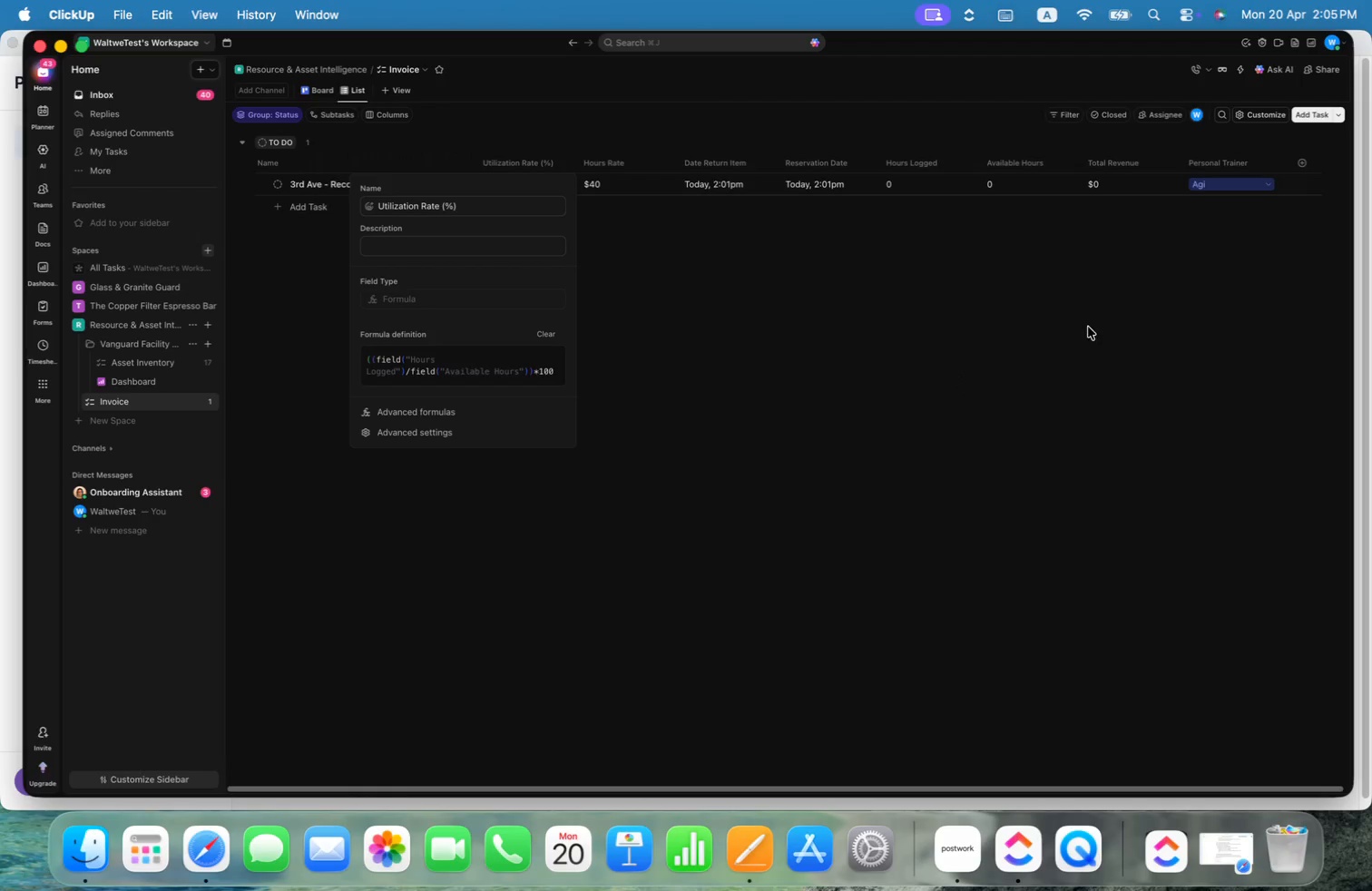 
left_click([1088, 327])
 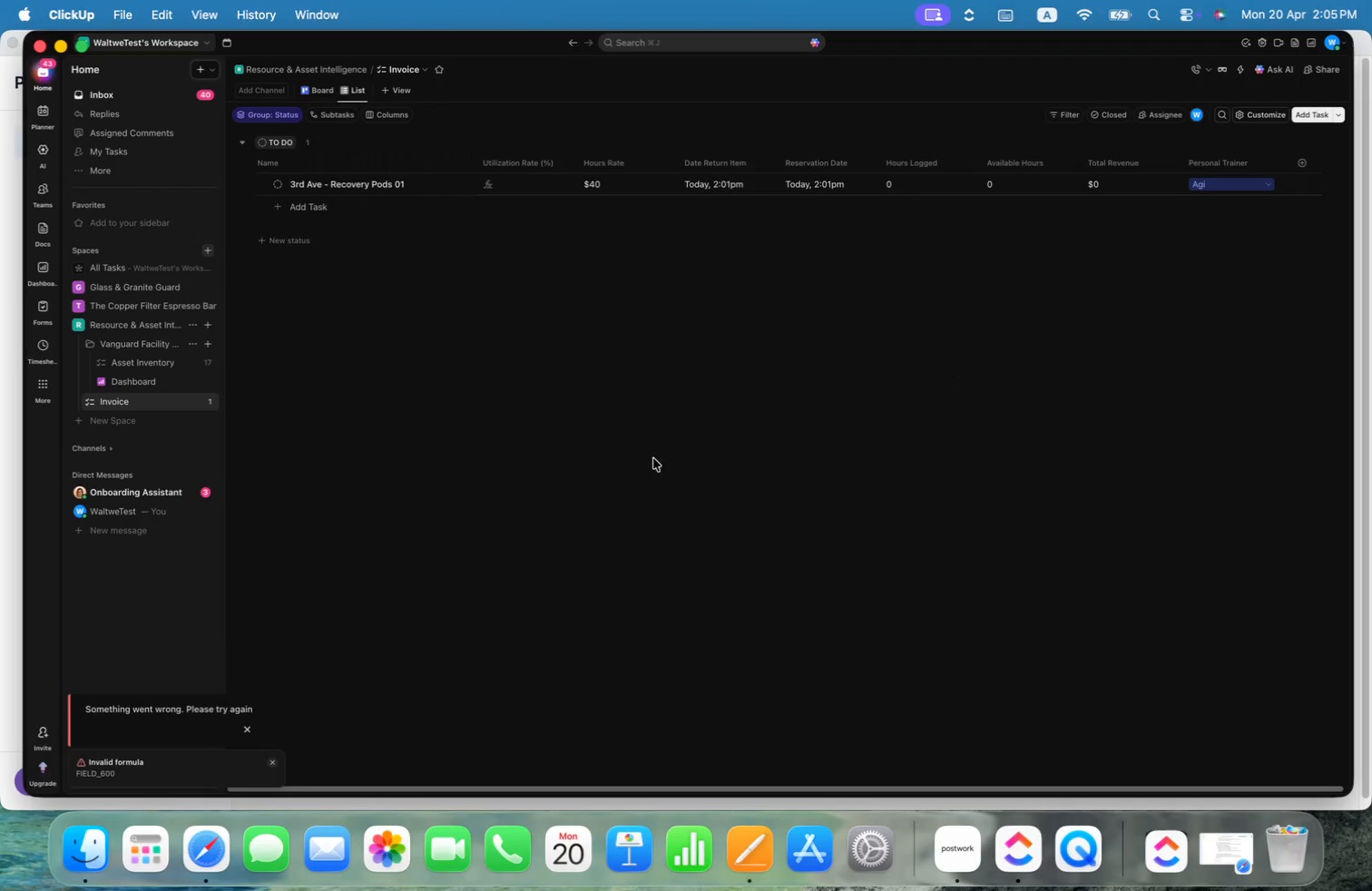 
wait(8.17)
 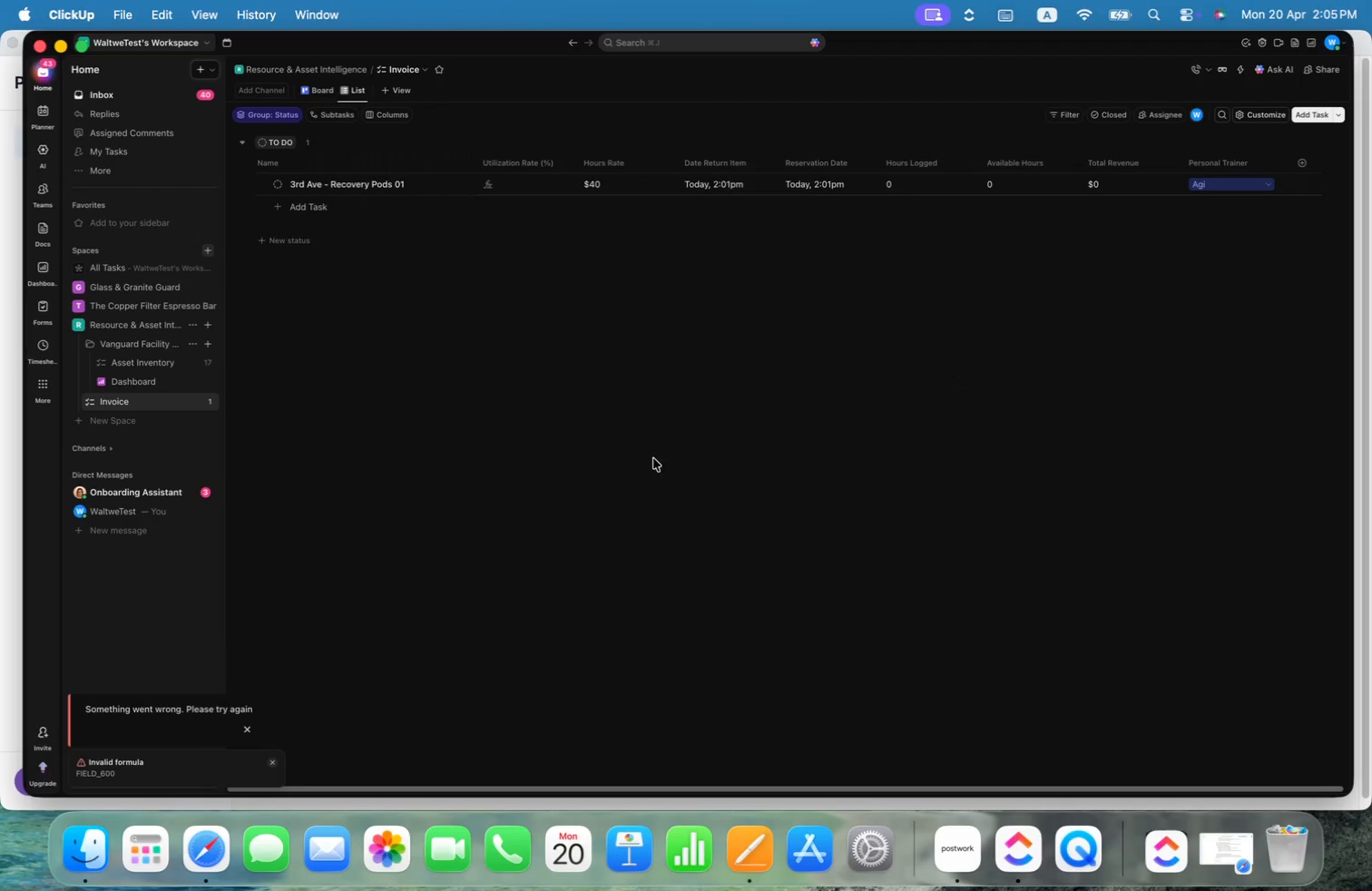 
left_click_drag(start_coordinate=[823, 166], to_coordinate=[745, 161])
 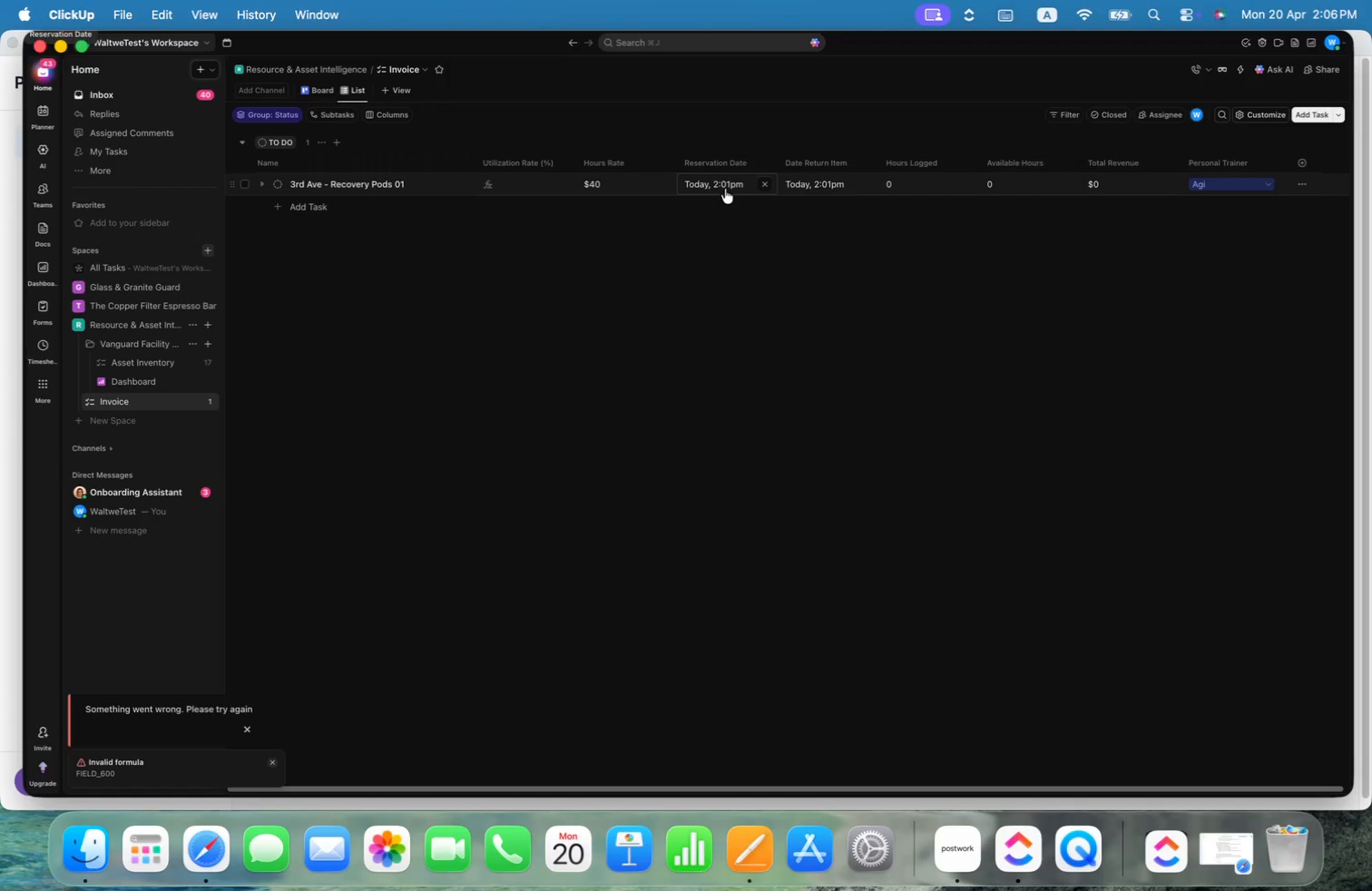 
left_click([724, 189])
 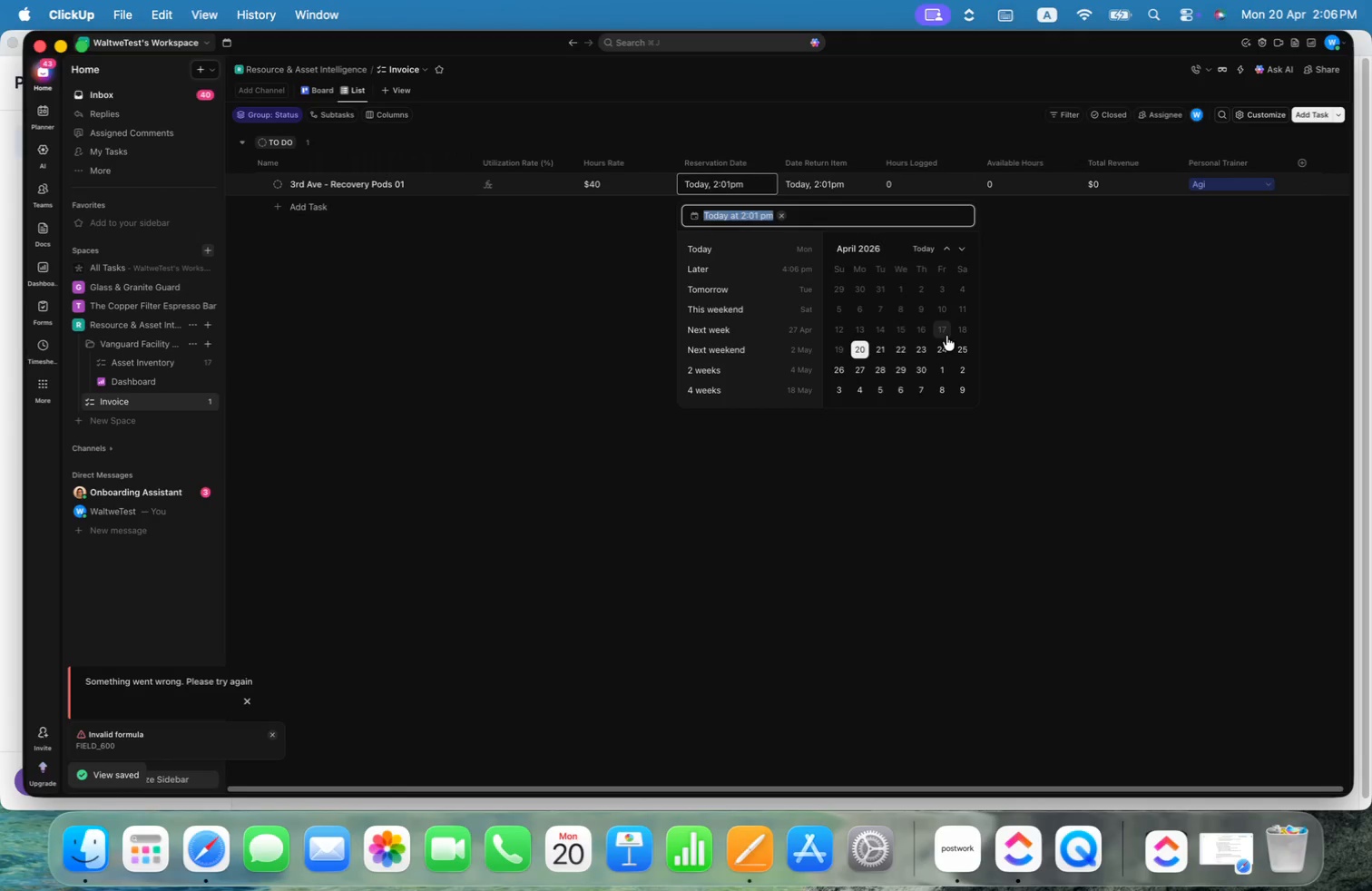 
left_click([946, 328])
 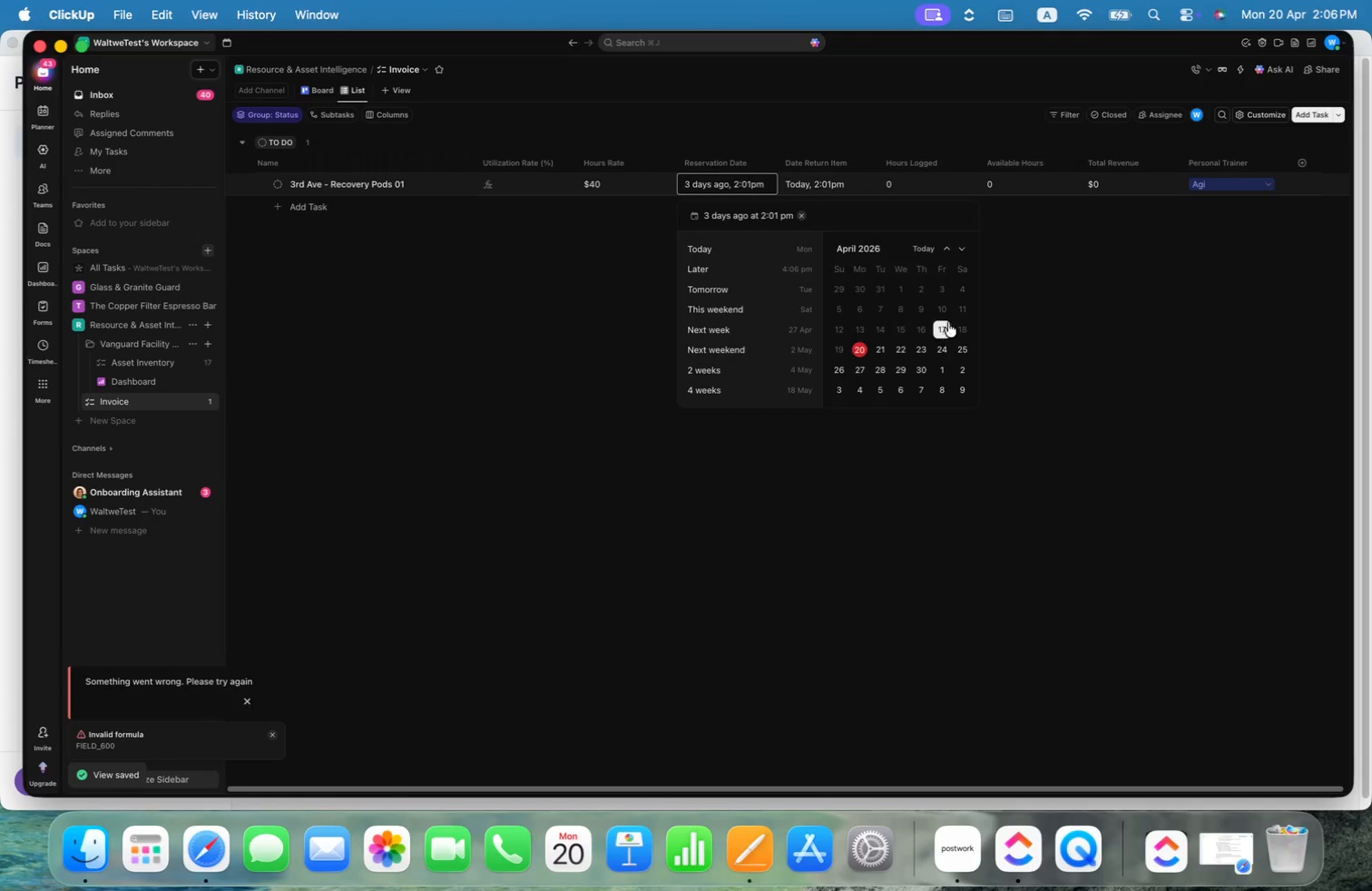 
left_click([1046, 276])
 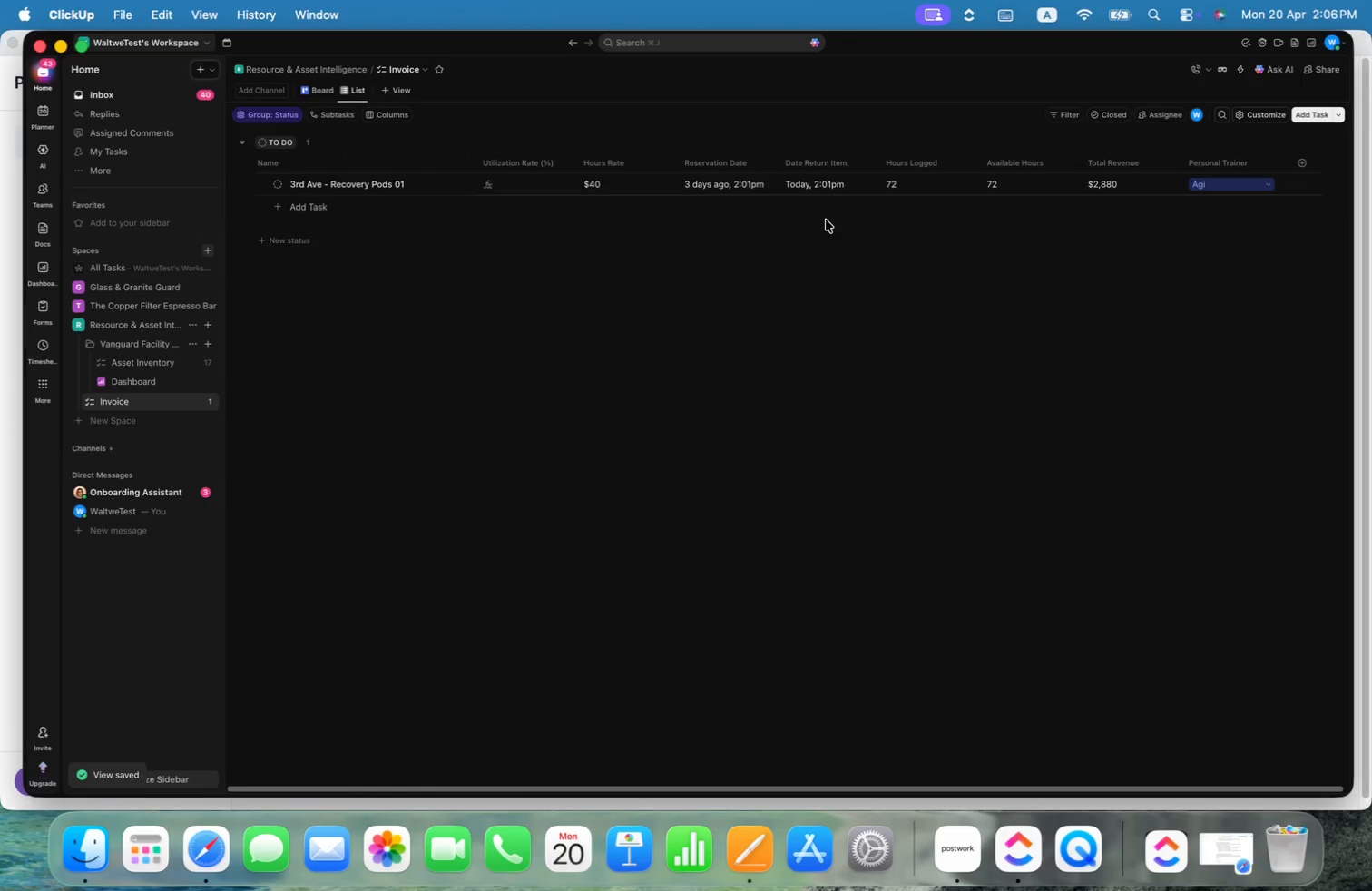 
wait(8.54)
 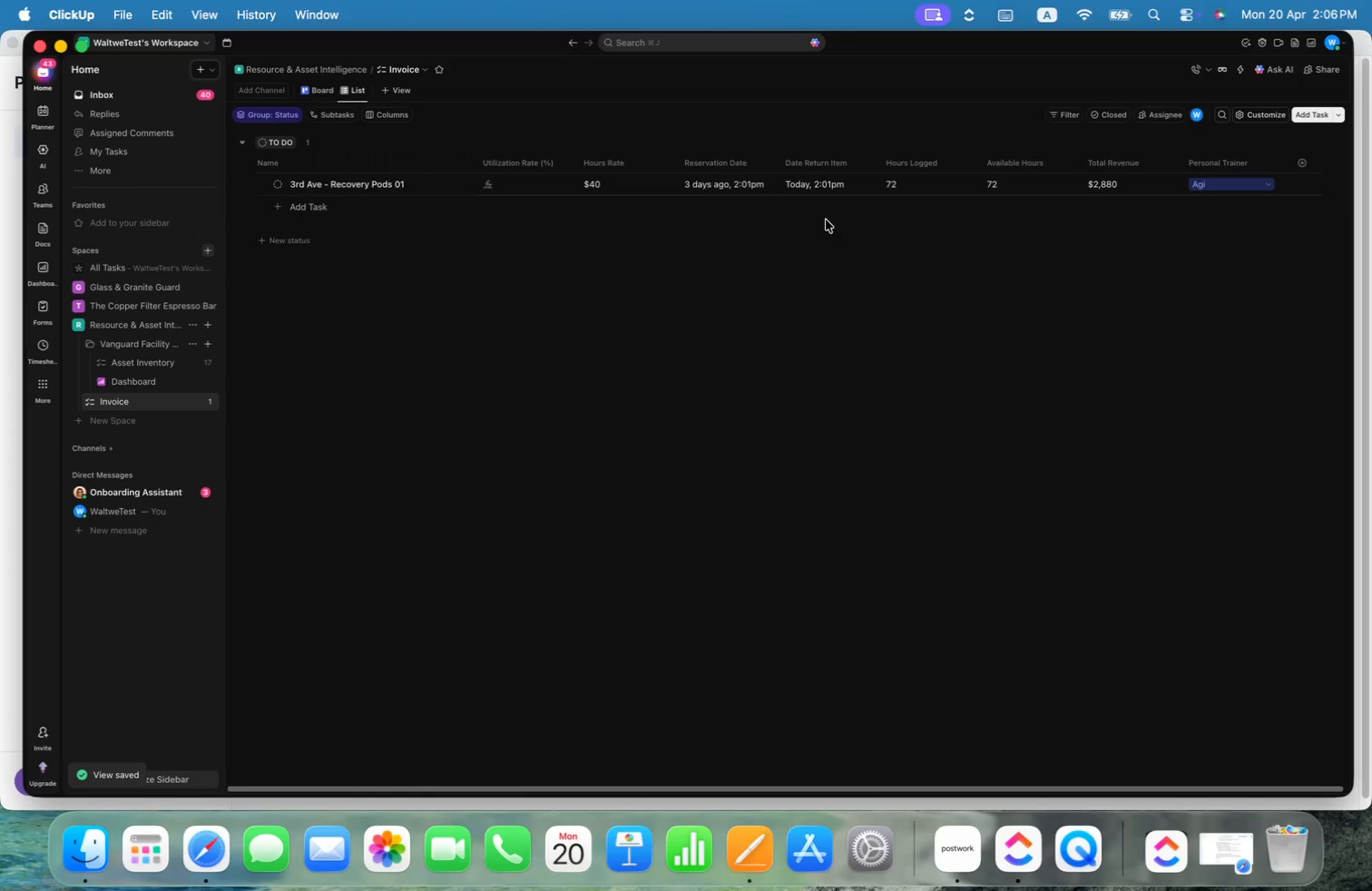 
left_click([738, 185])
 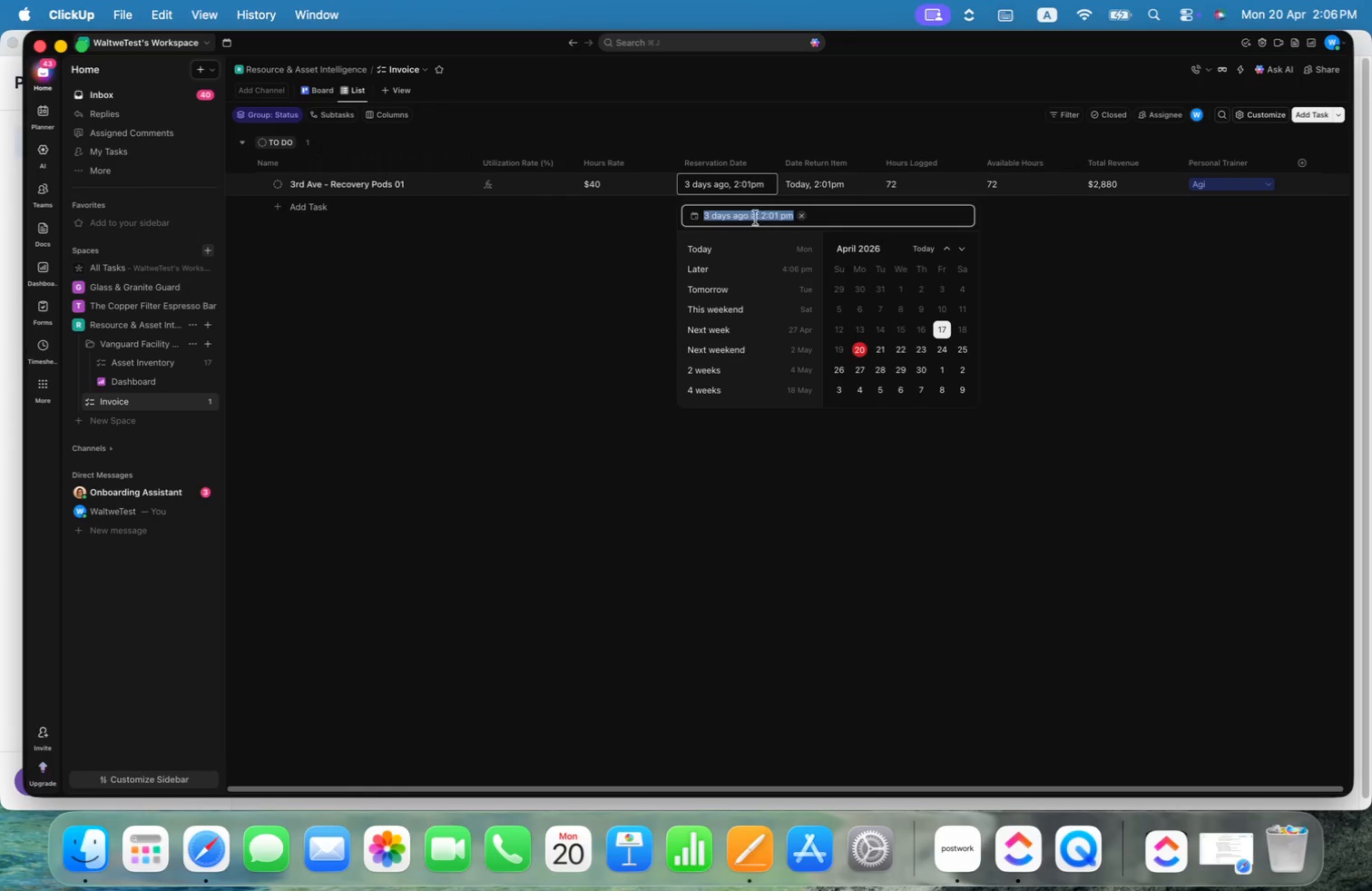 
left_click([766, 216])
 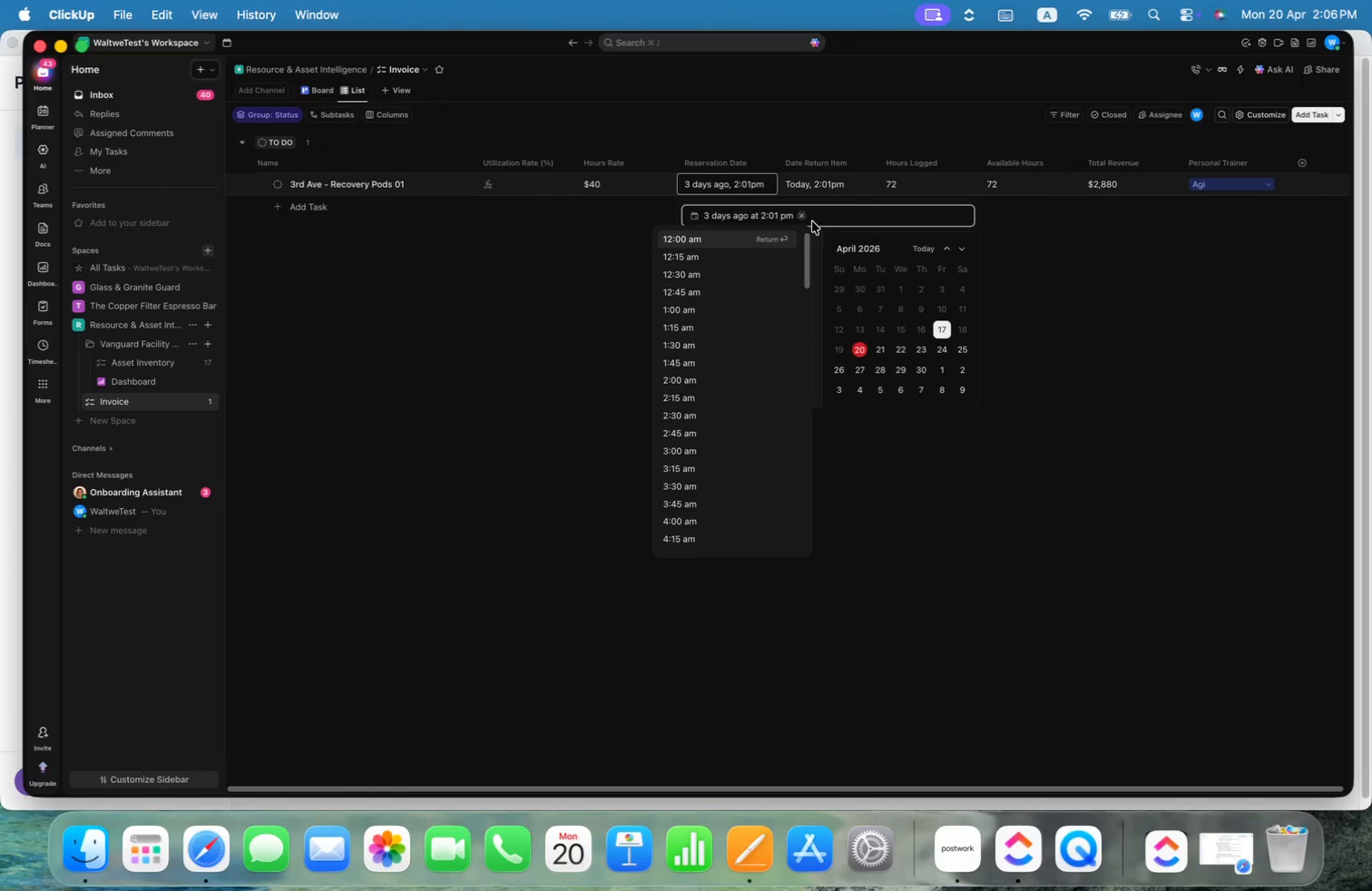 
left_click([1131, 267])
 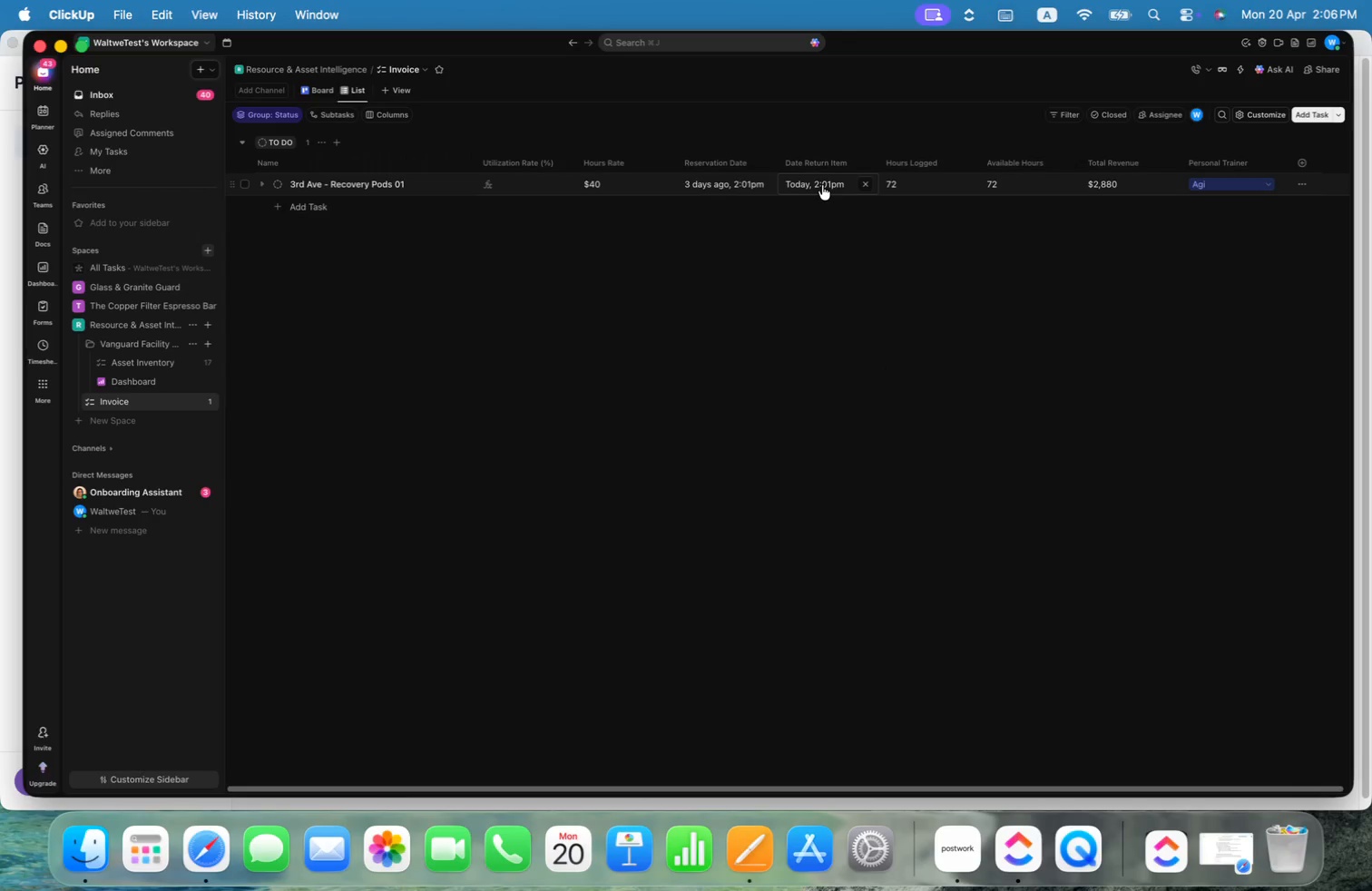 
double_click([826, 186])
 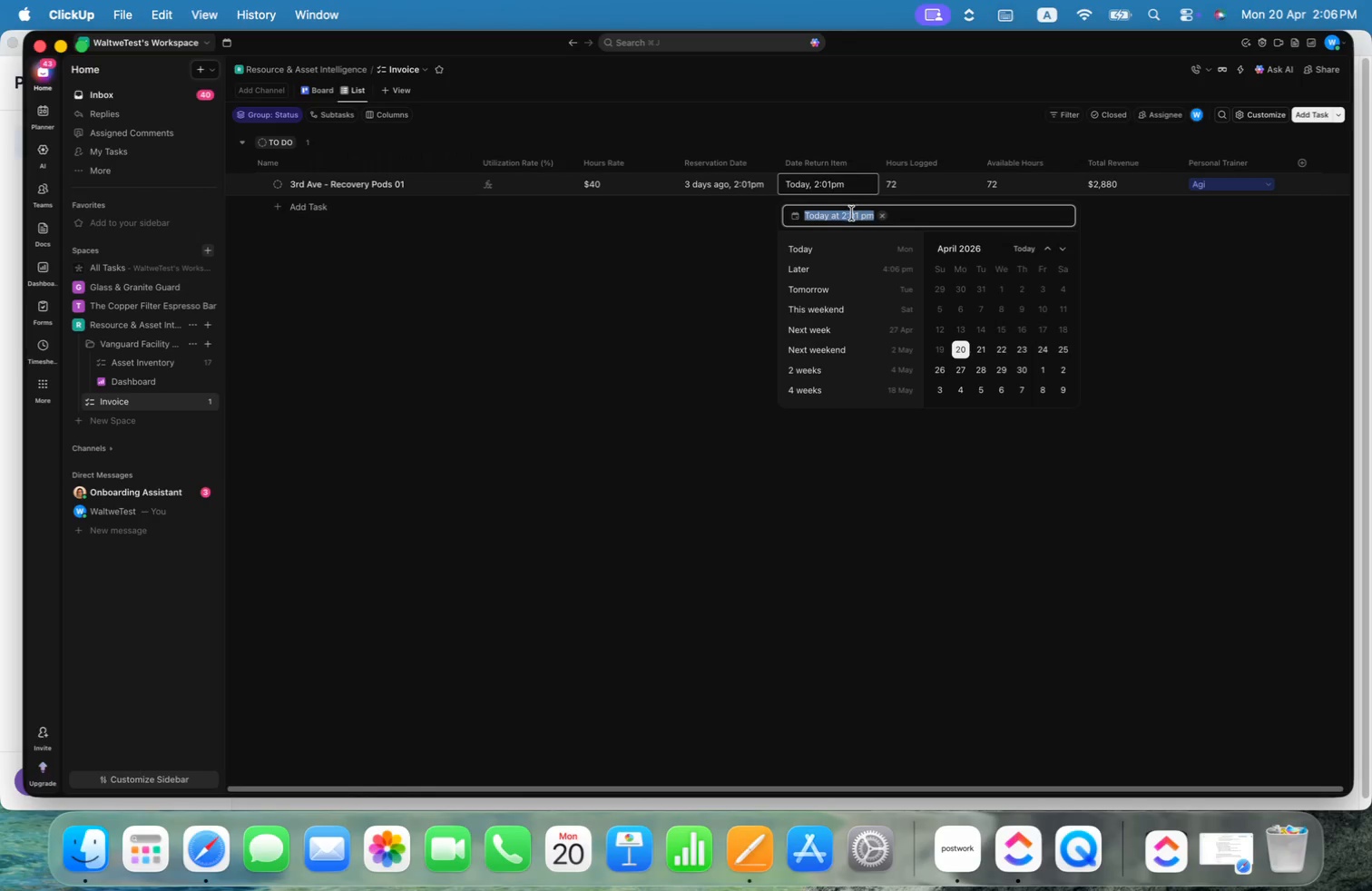 
left_click([848, 214])
 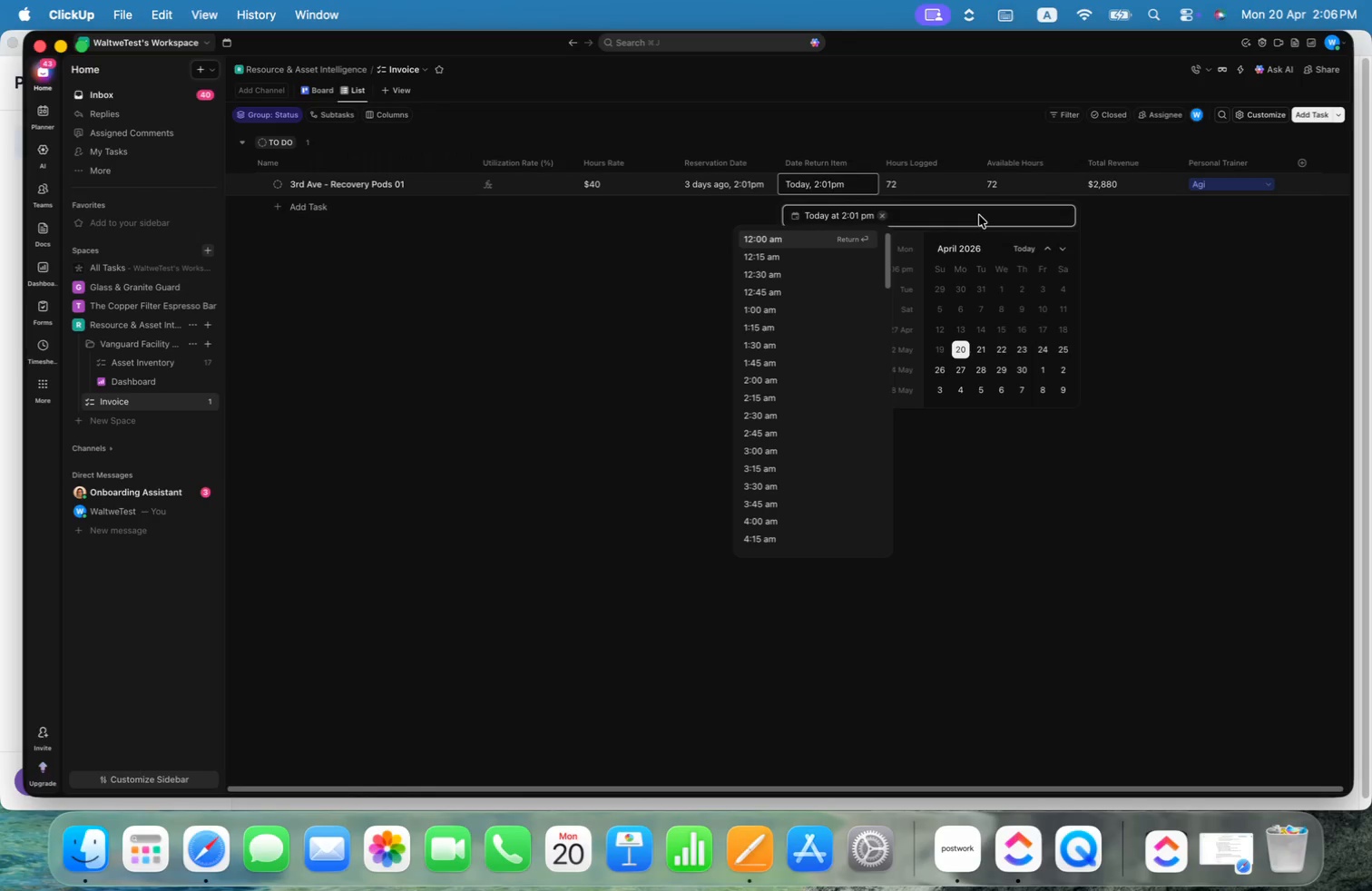 
key(ArrowLeft)
 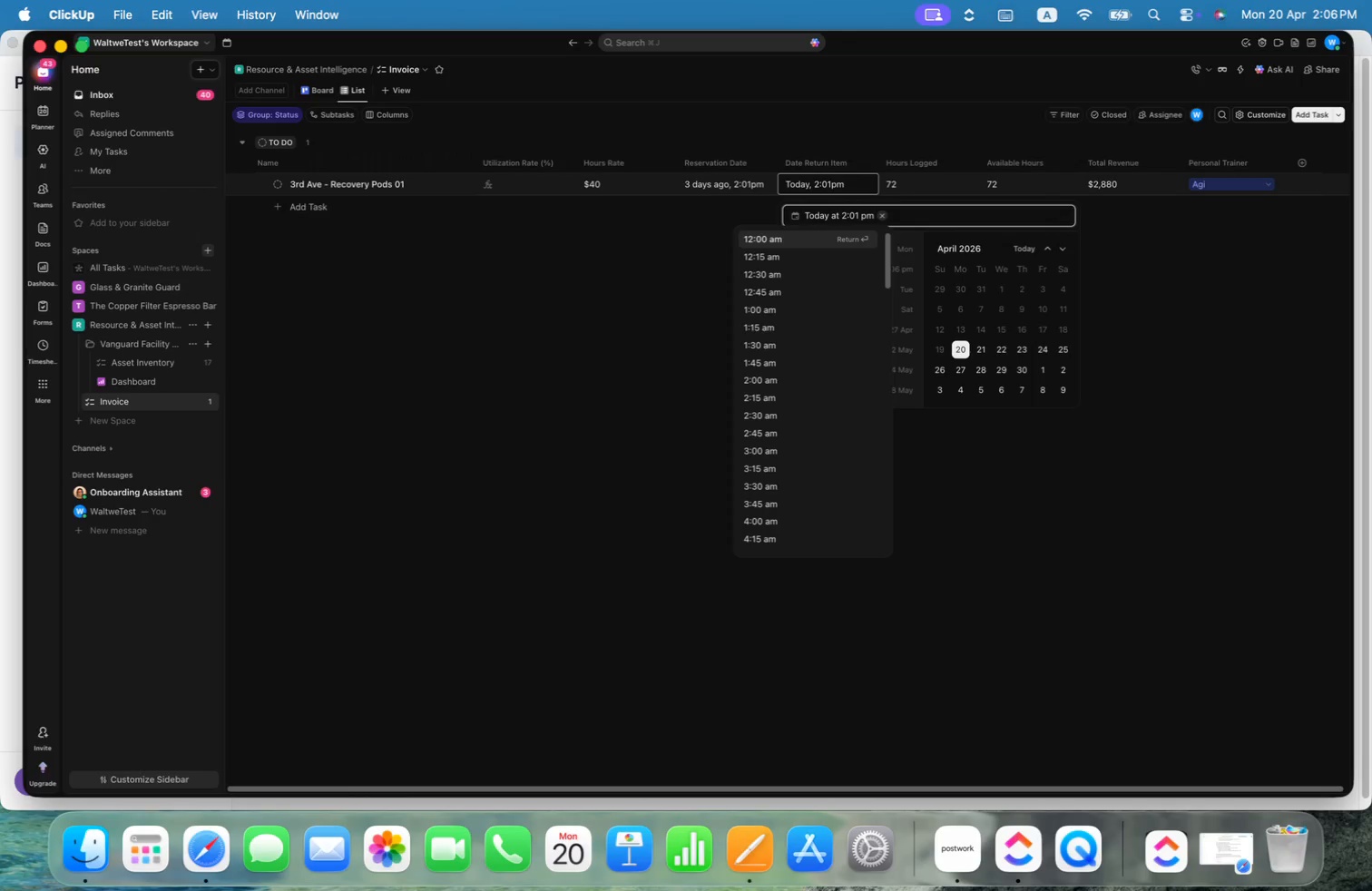 
key(Backspace)
 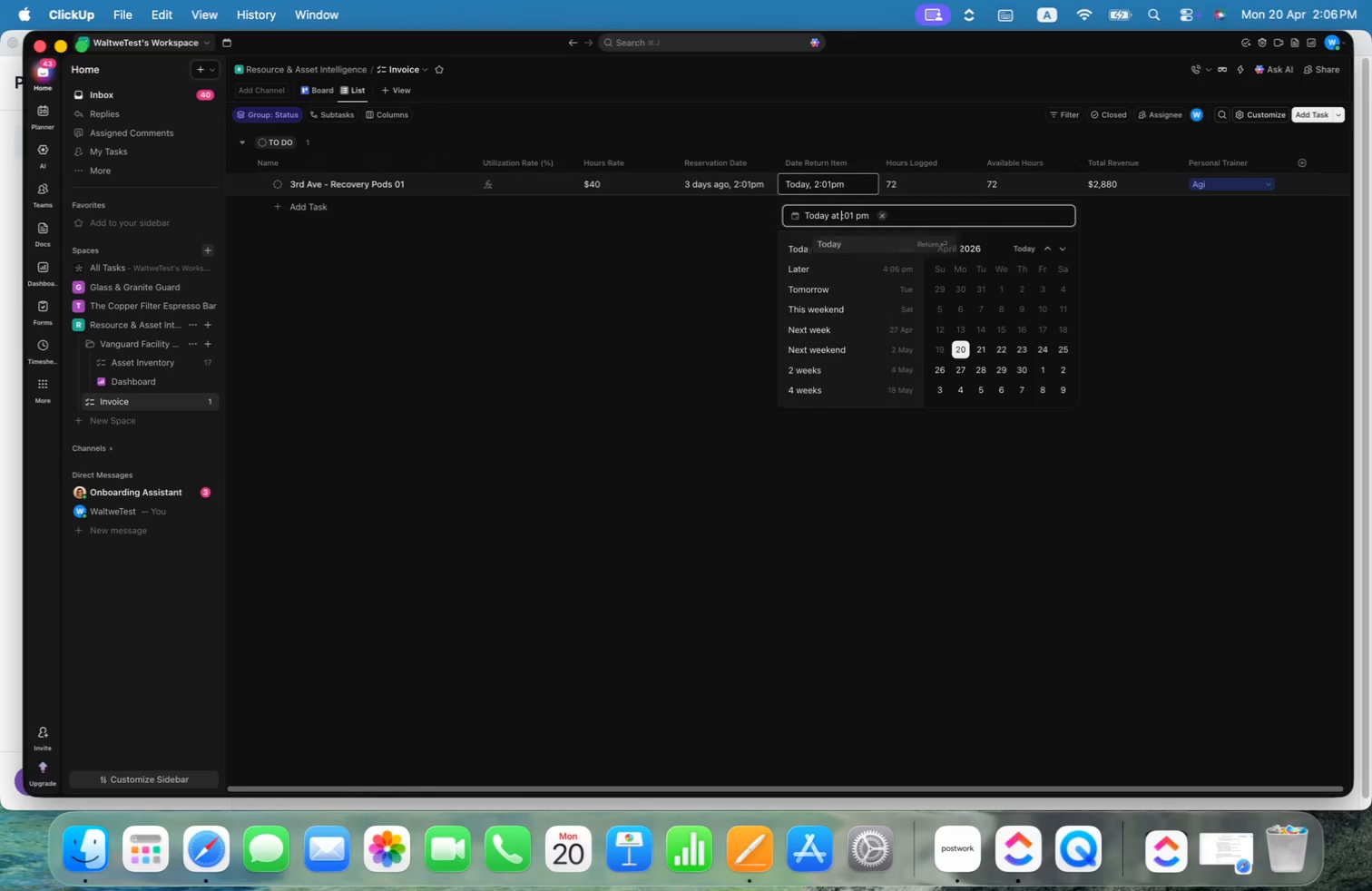 
key(8)
 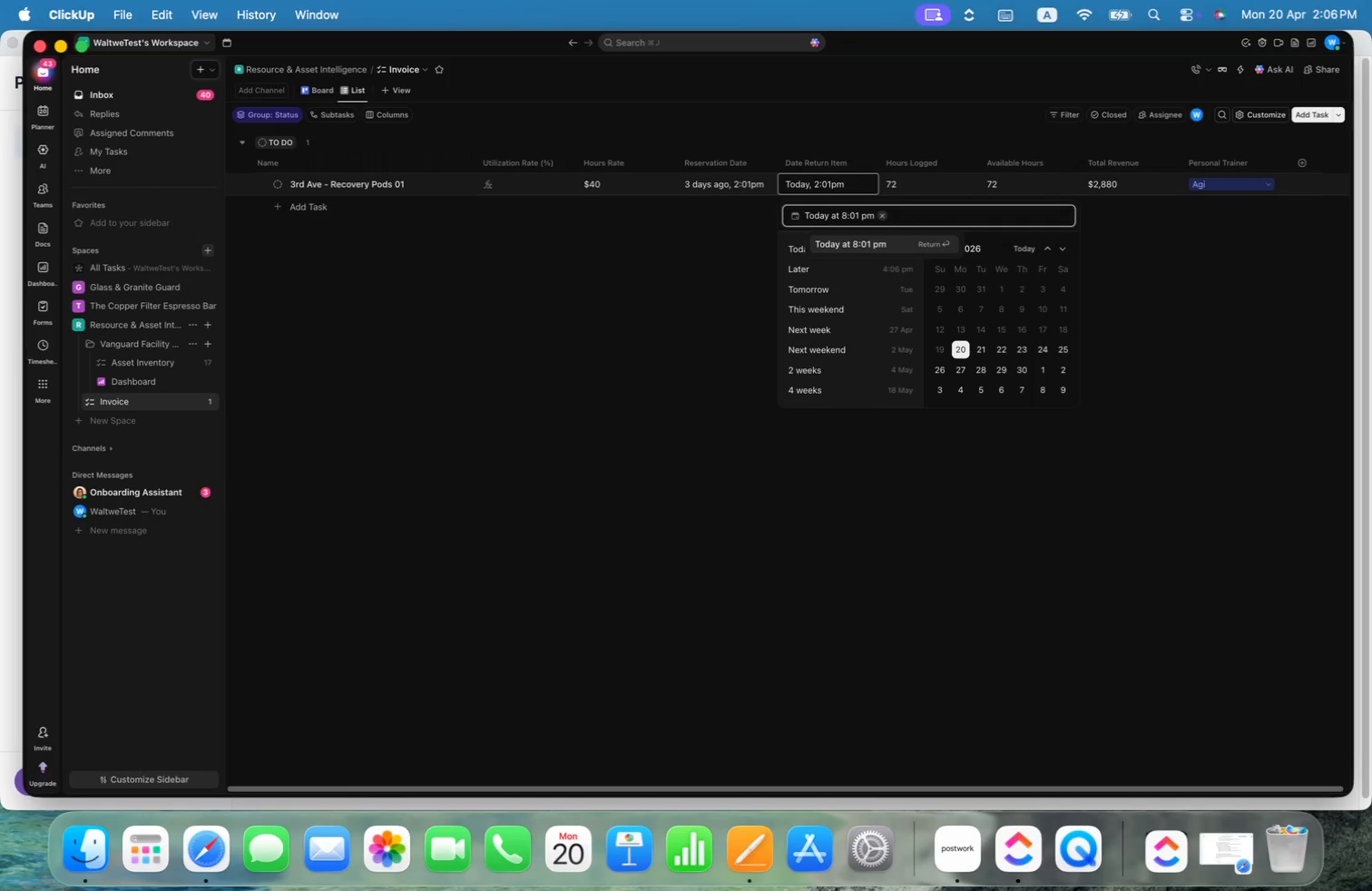 
key(ArrowRight)
 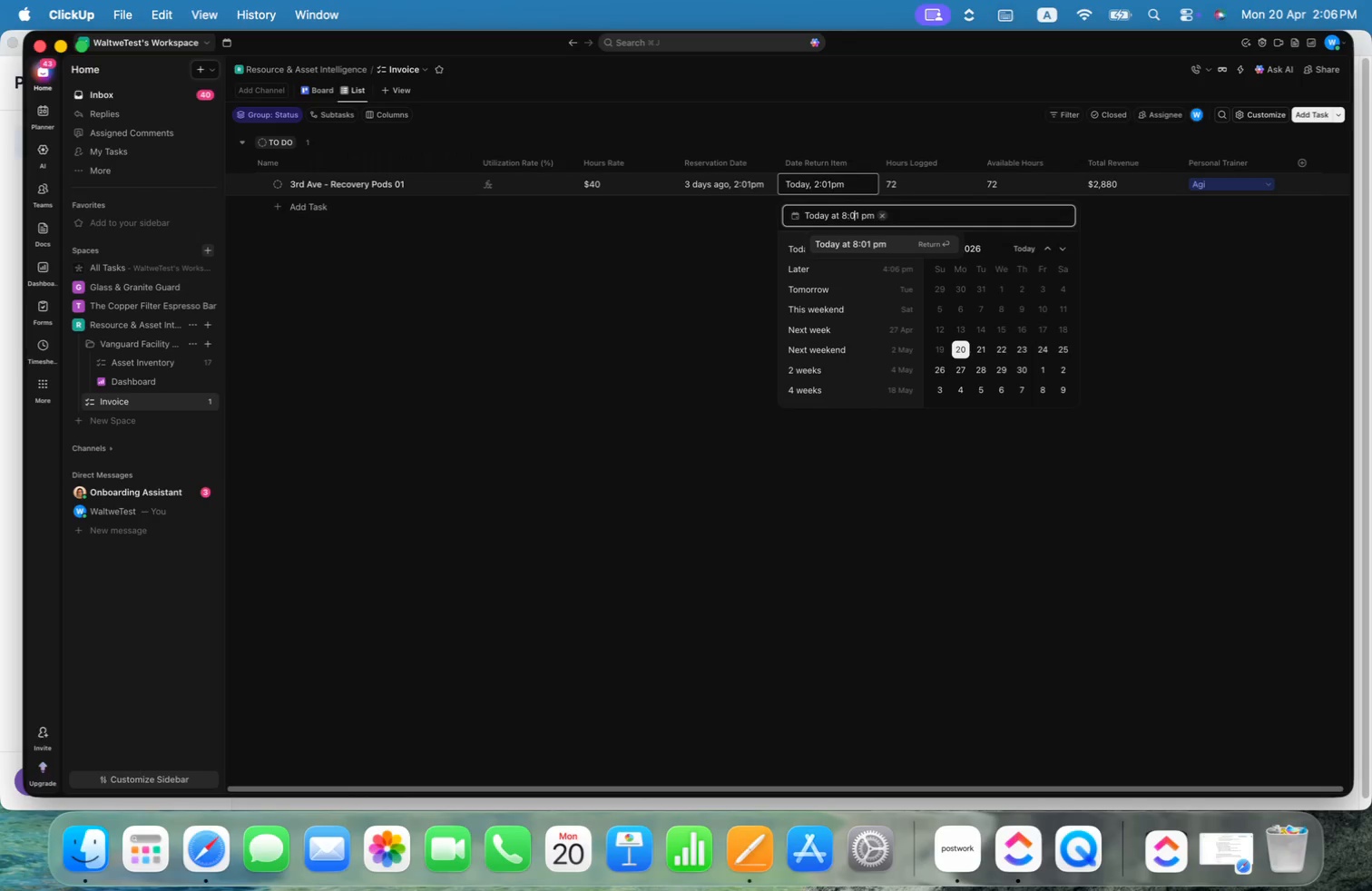 
key(ArrowRight)
 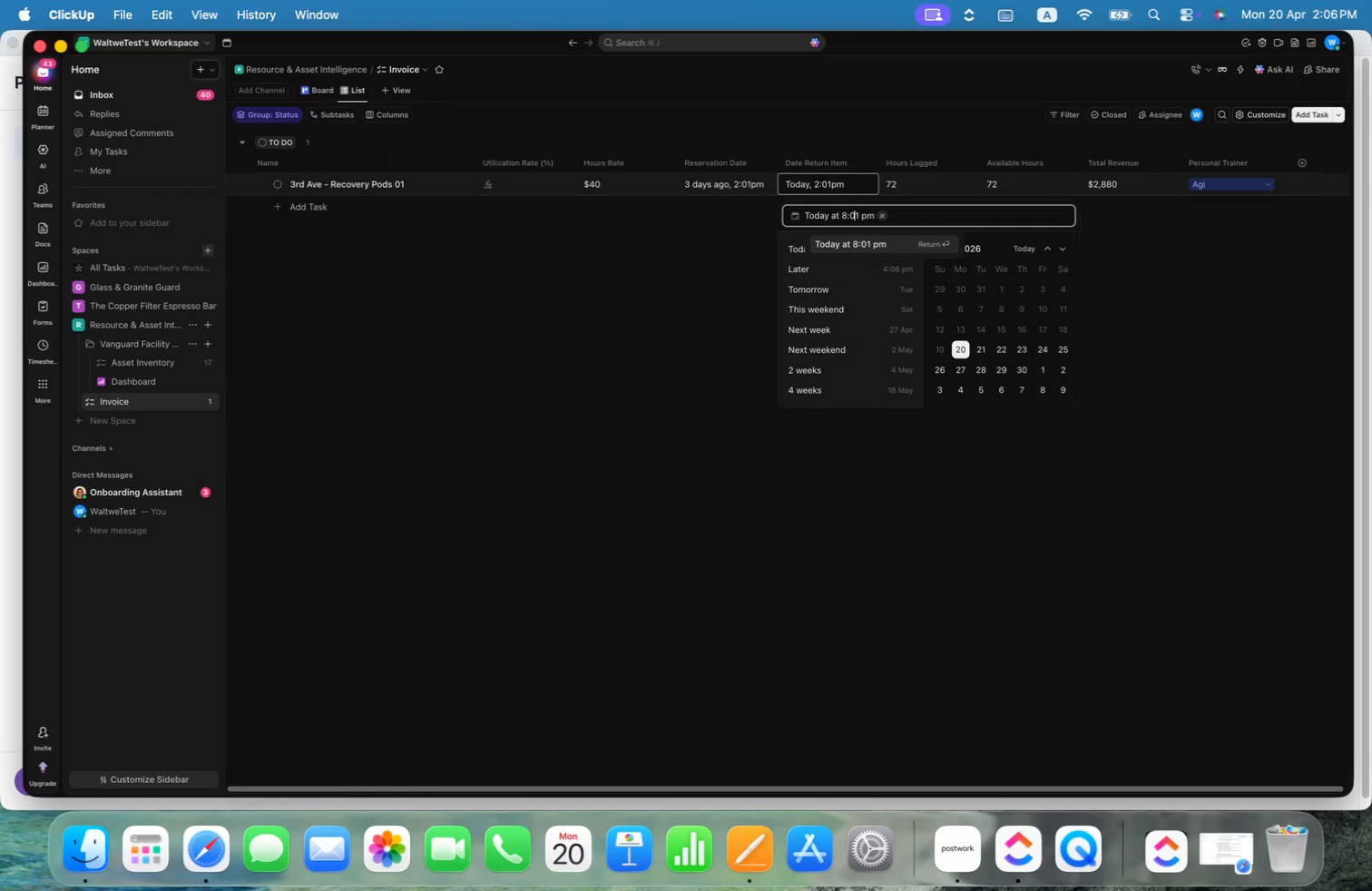 
key(ArrowRight)
 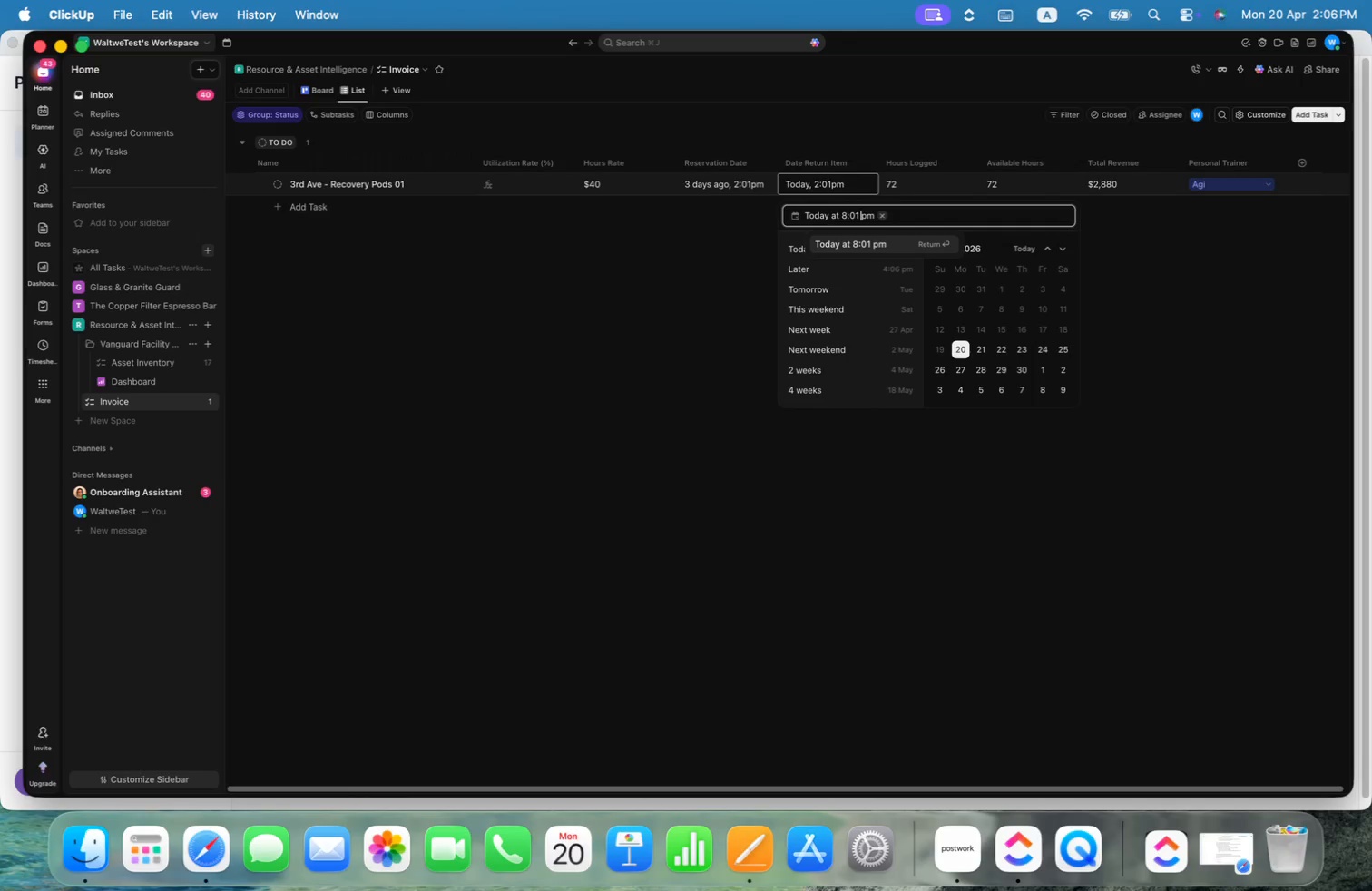 
key(ArrowRight)
 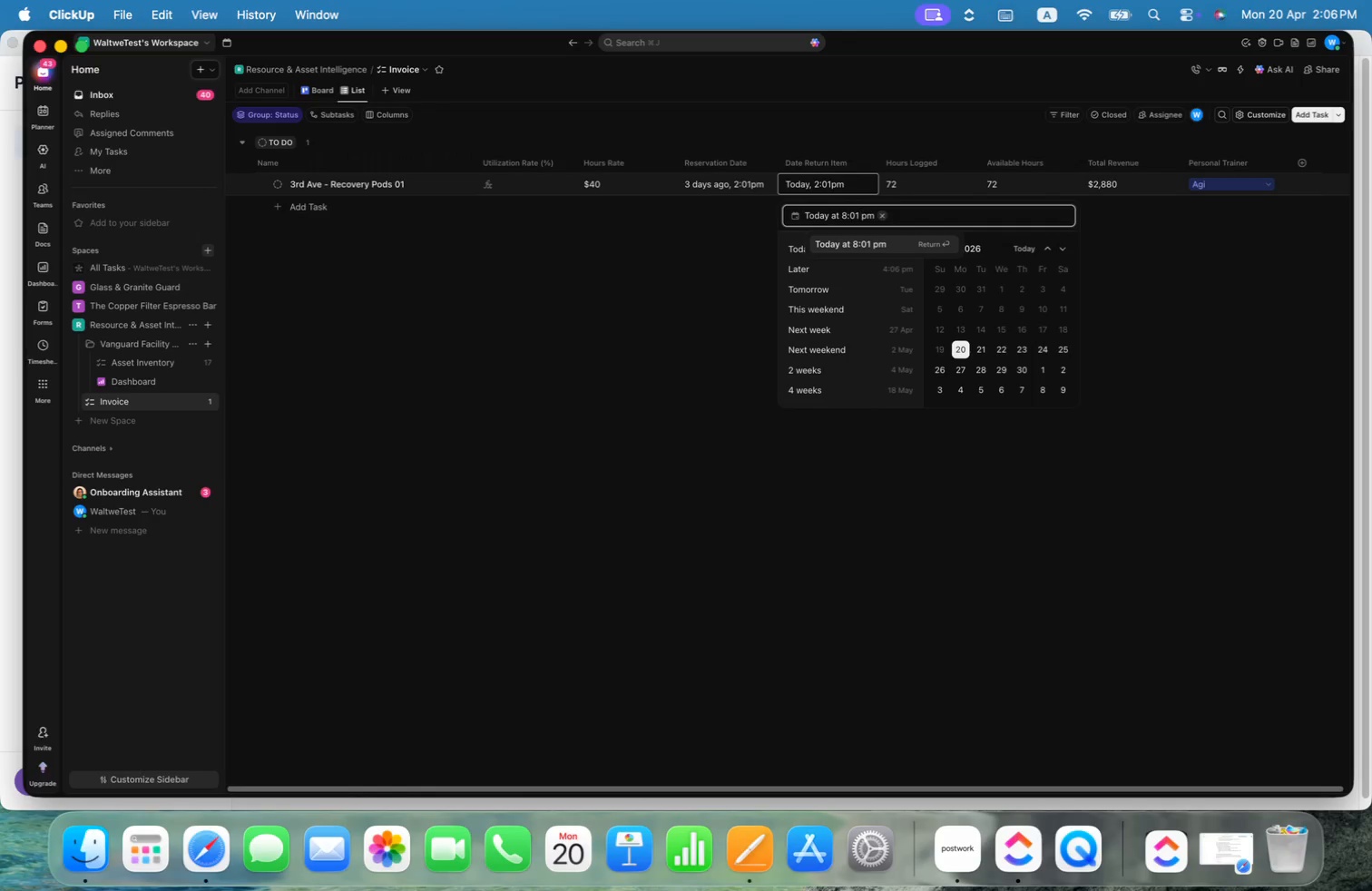 
key(ArrowRight)
 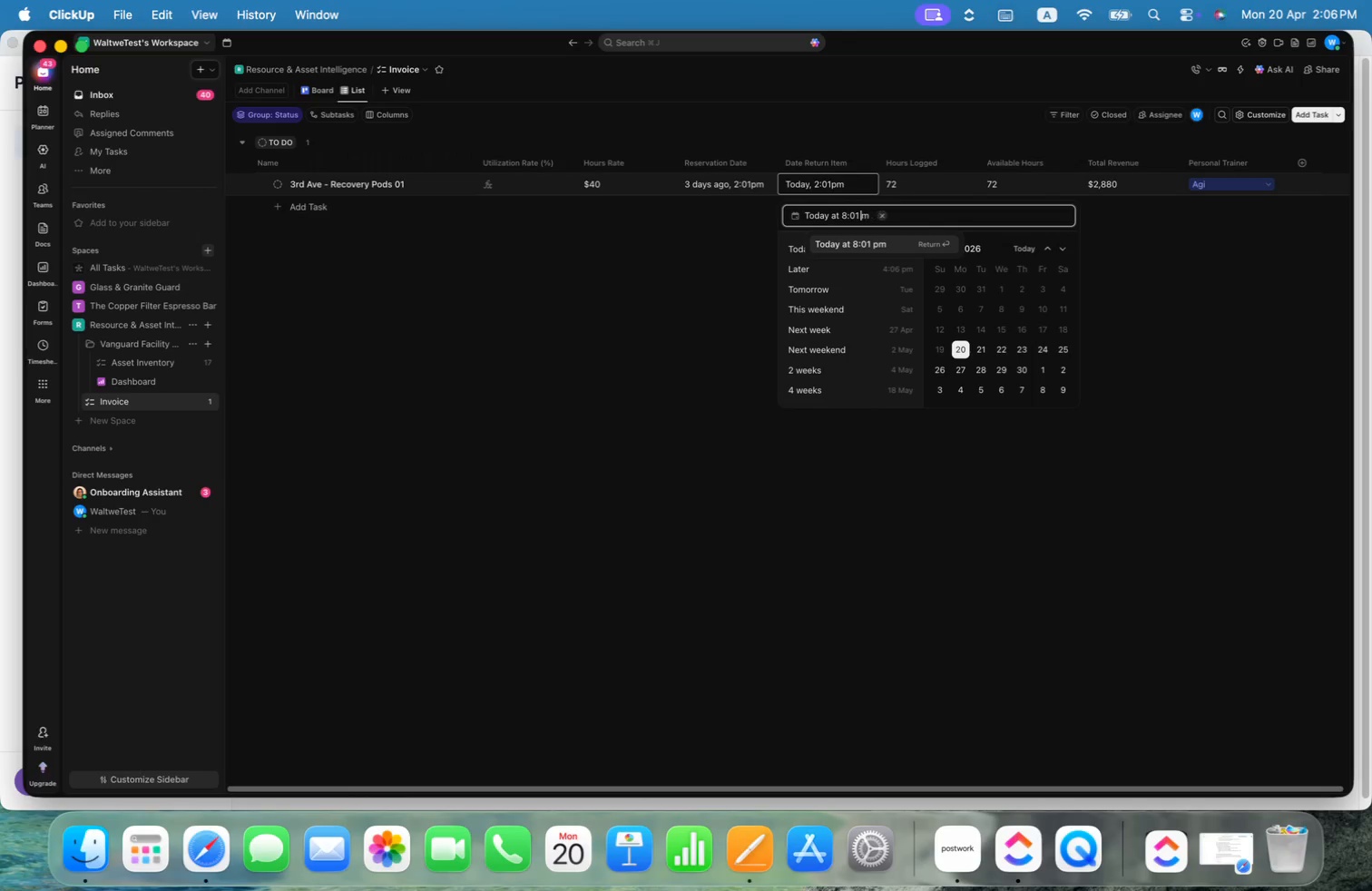 
key(Backspace)
 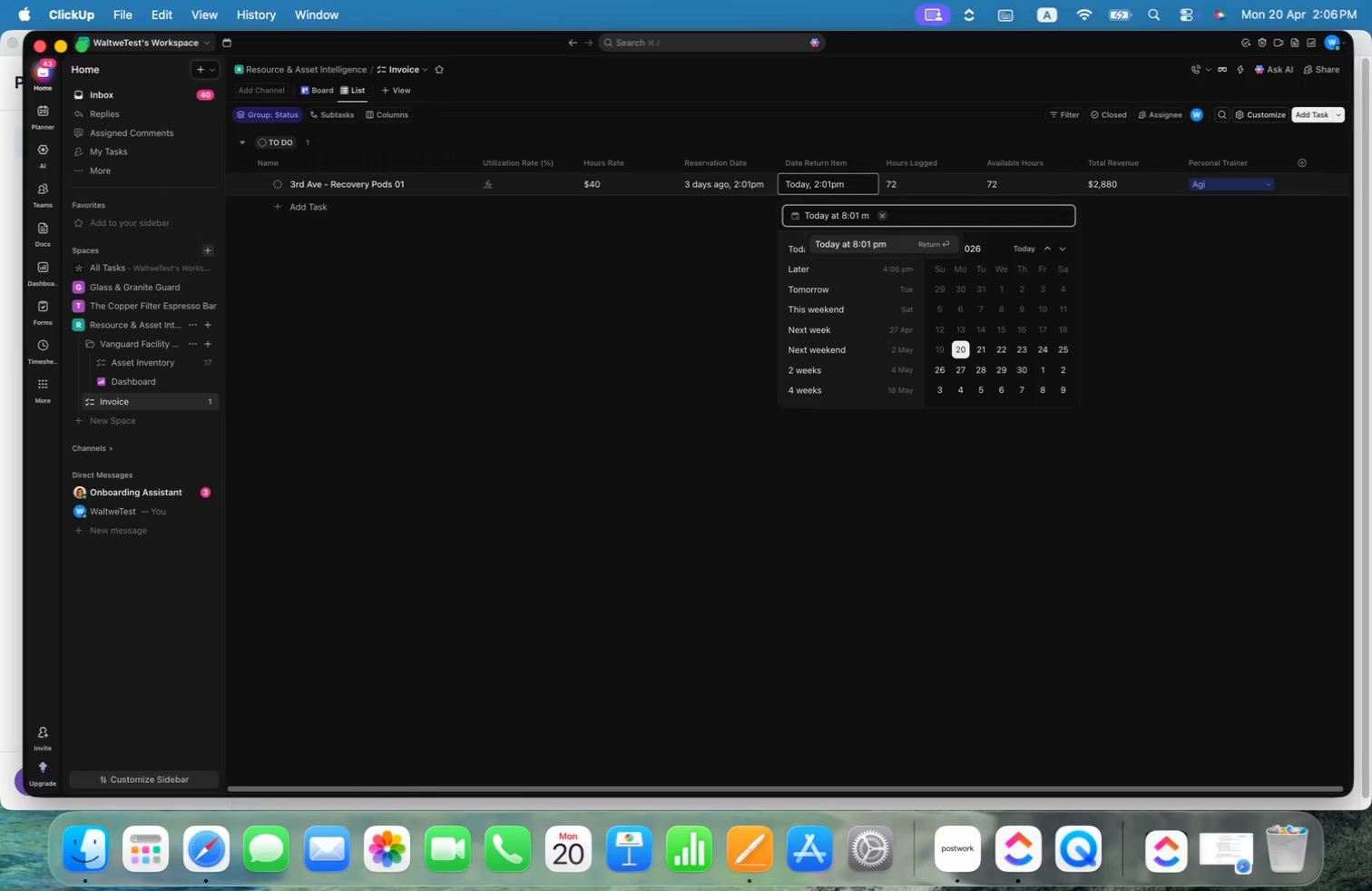 
key(A)
 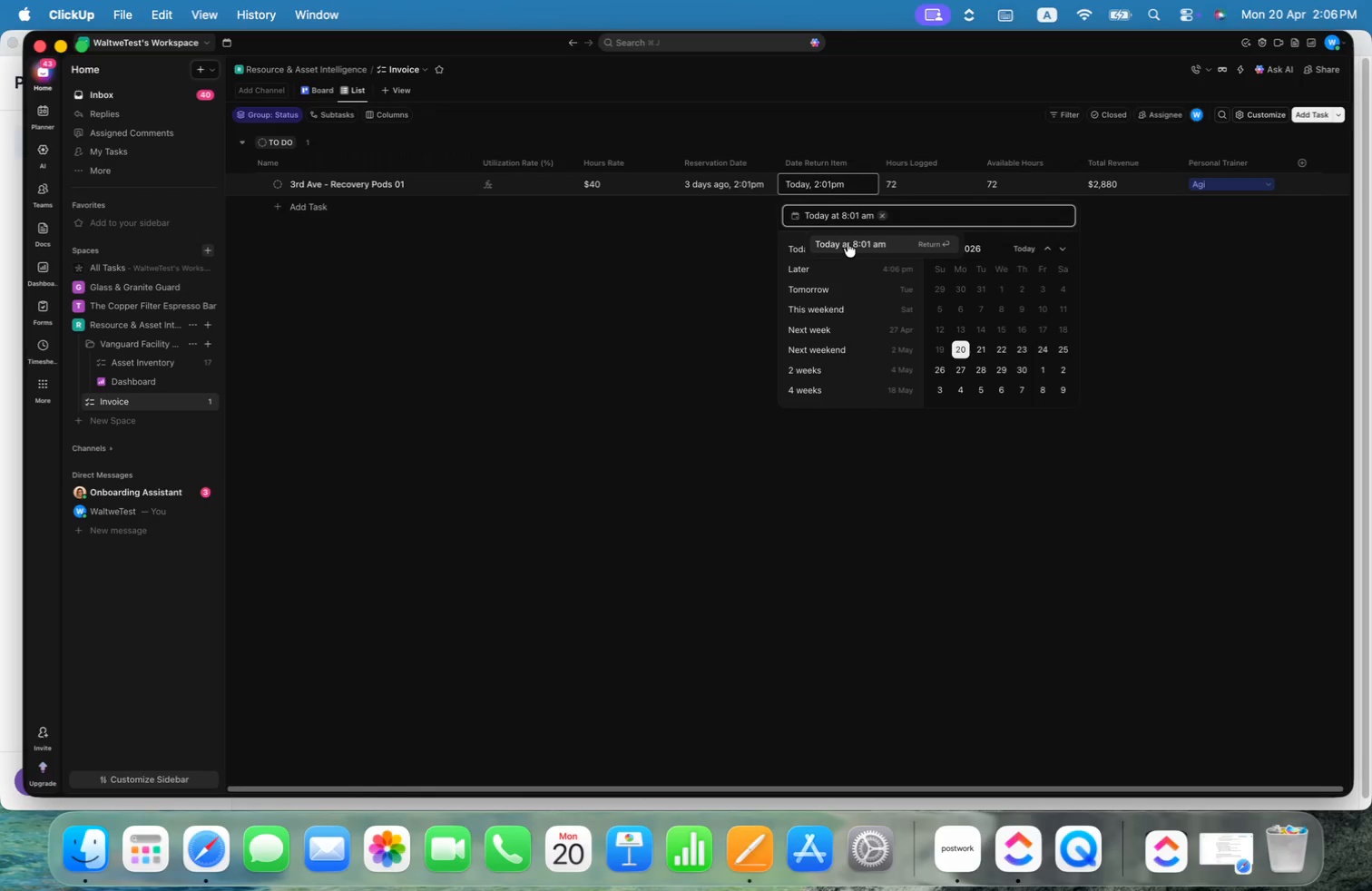 
left_click([851, 244])
 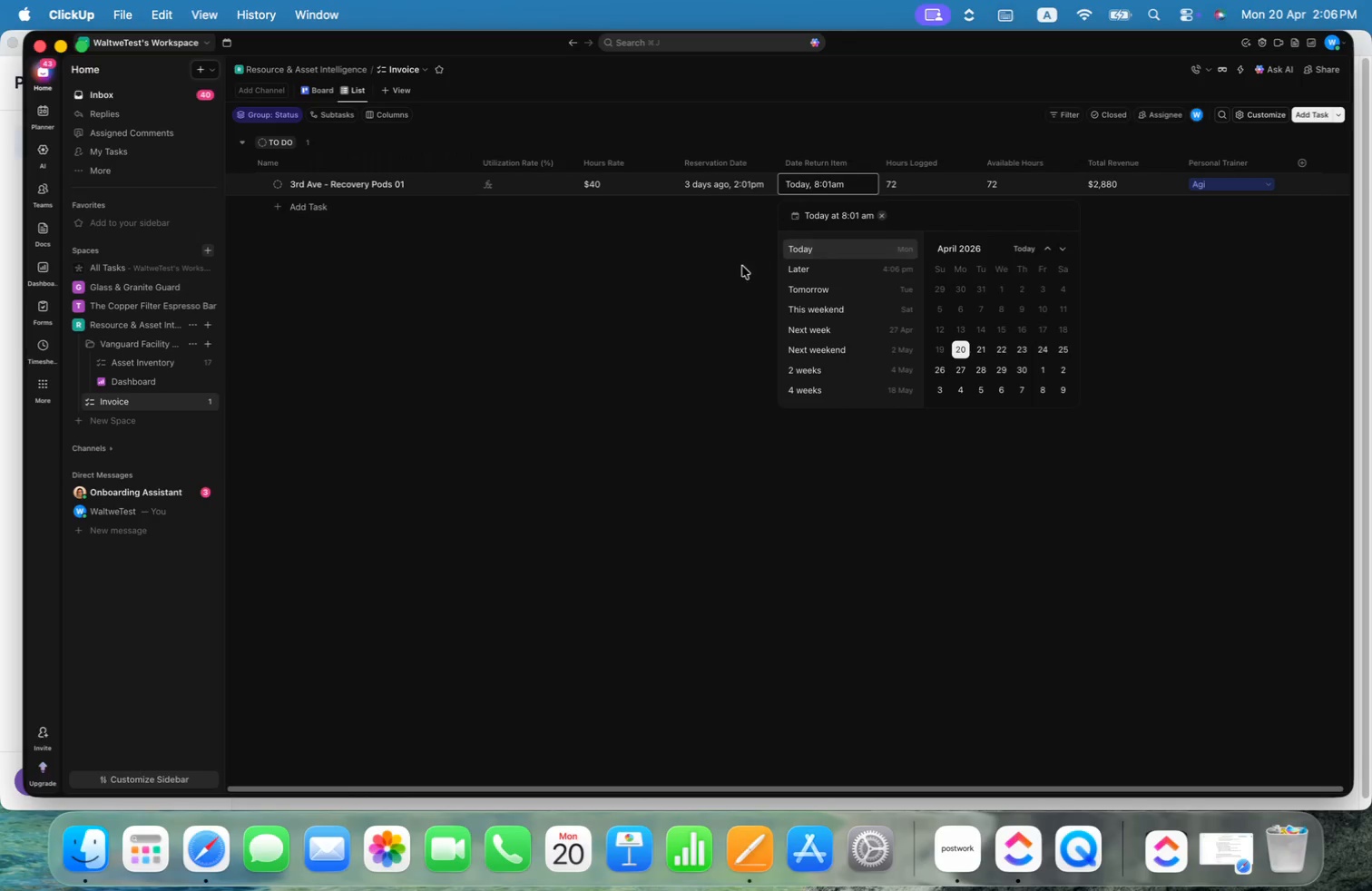 
left_click([741, 266])
 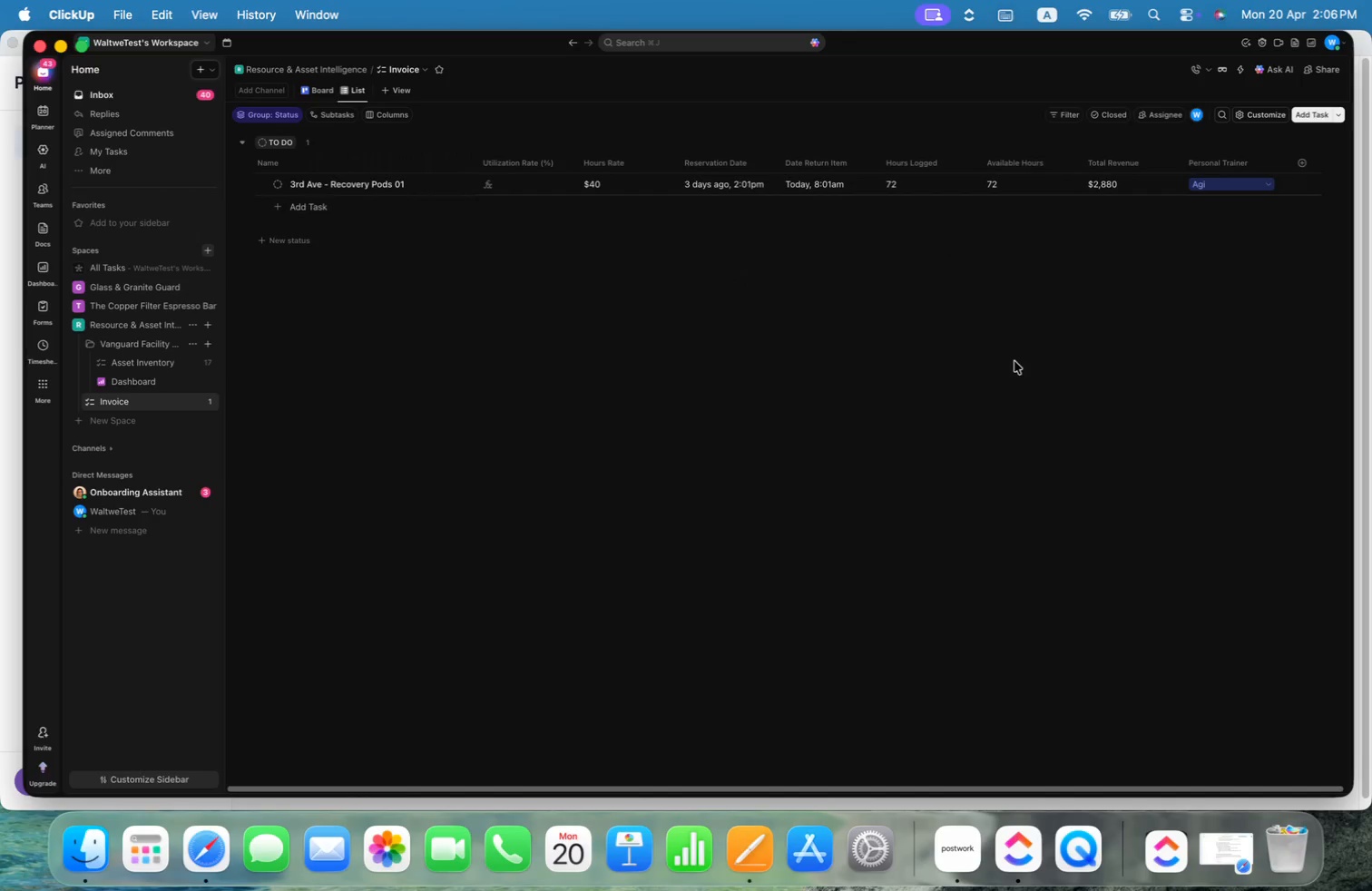 
left_click([1054, 347])
 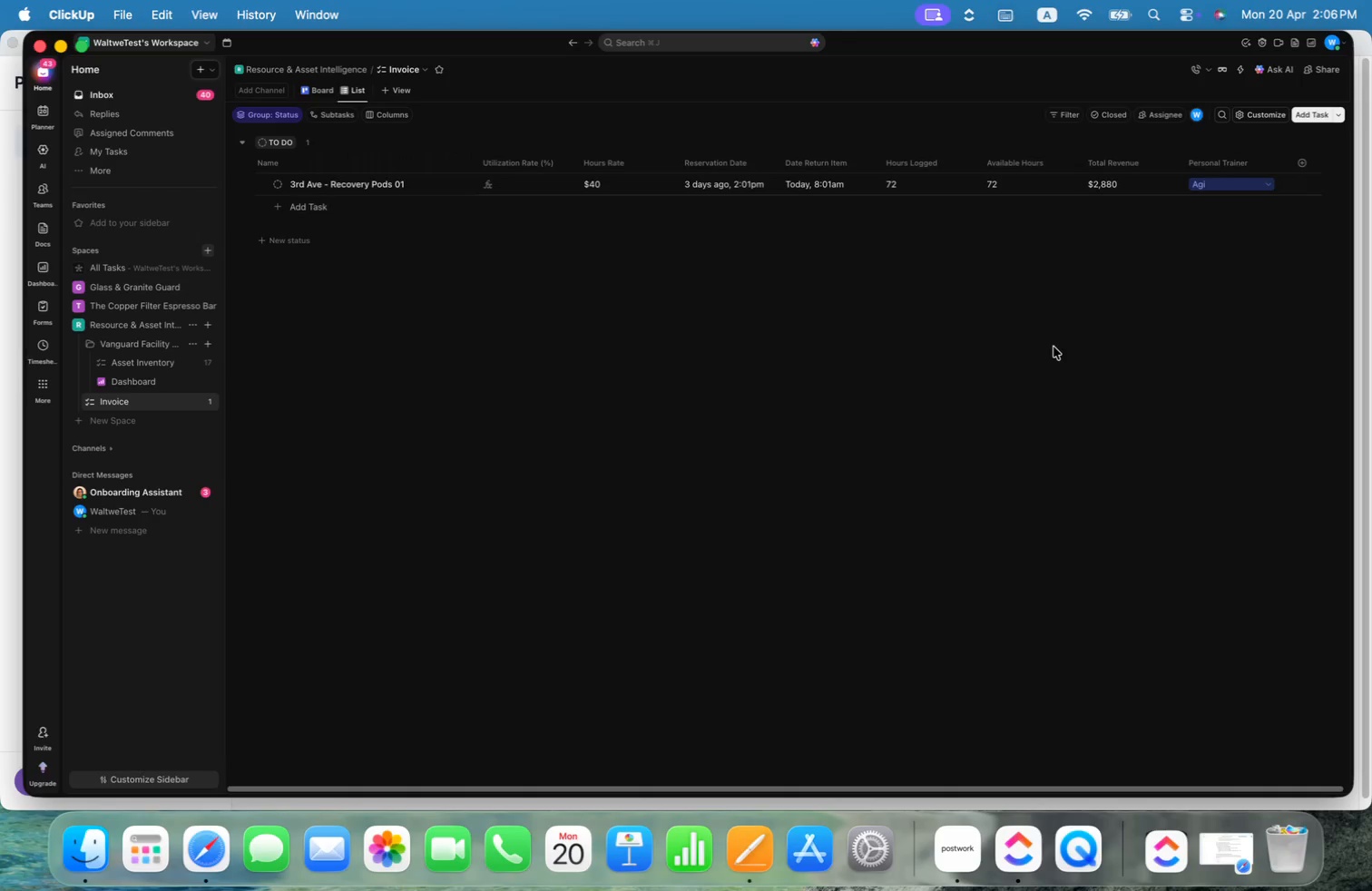 
left_click([917, 187])
 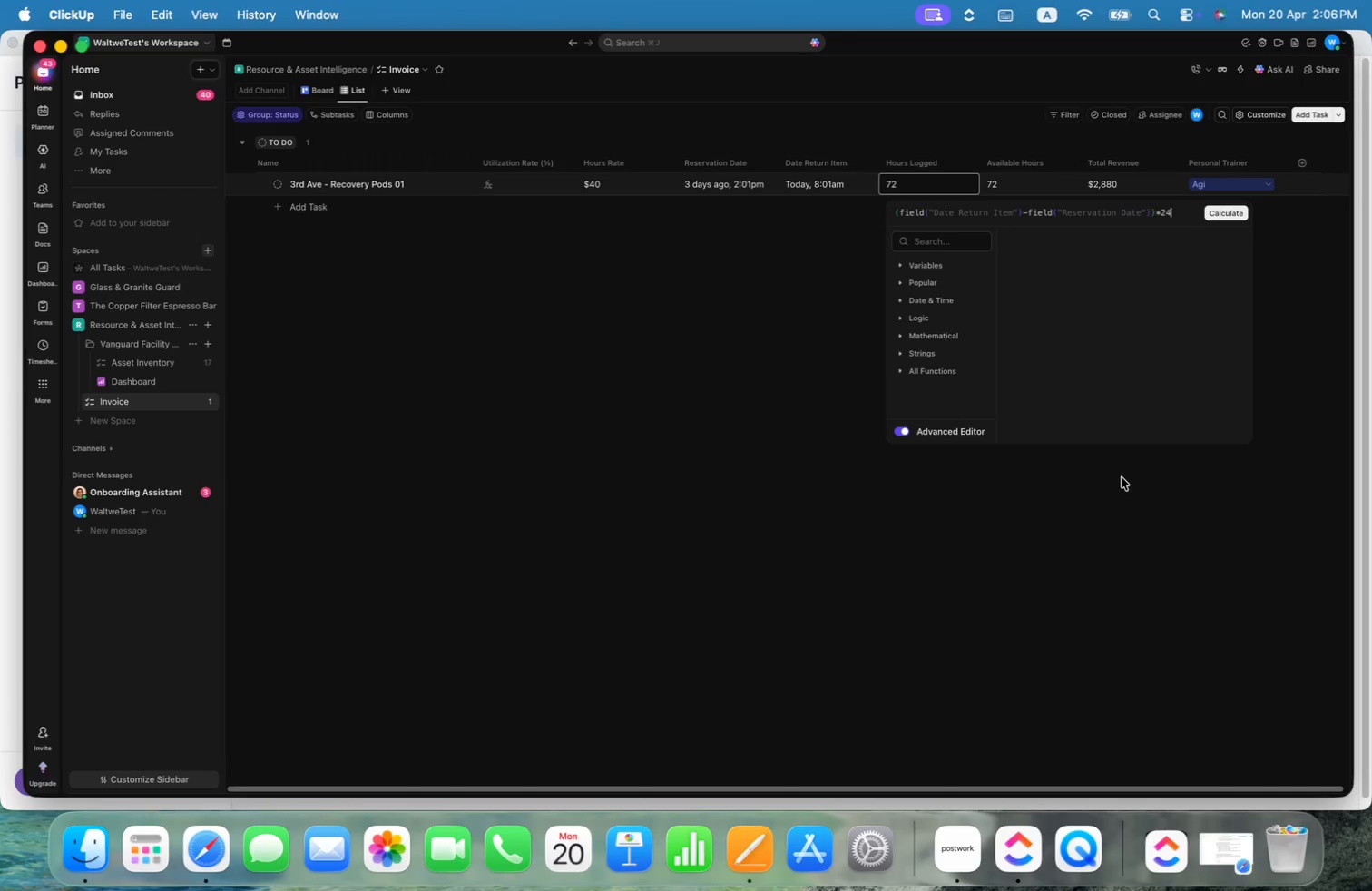 
left_click([1122, 477])
 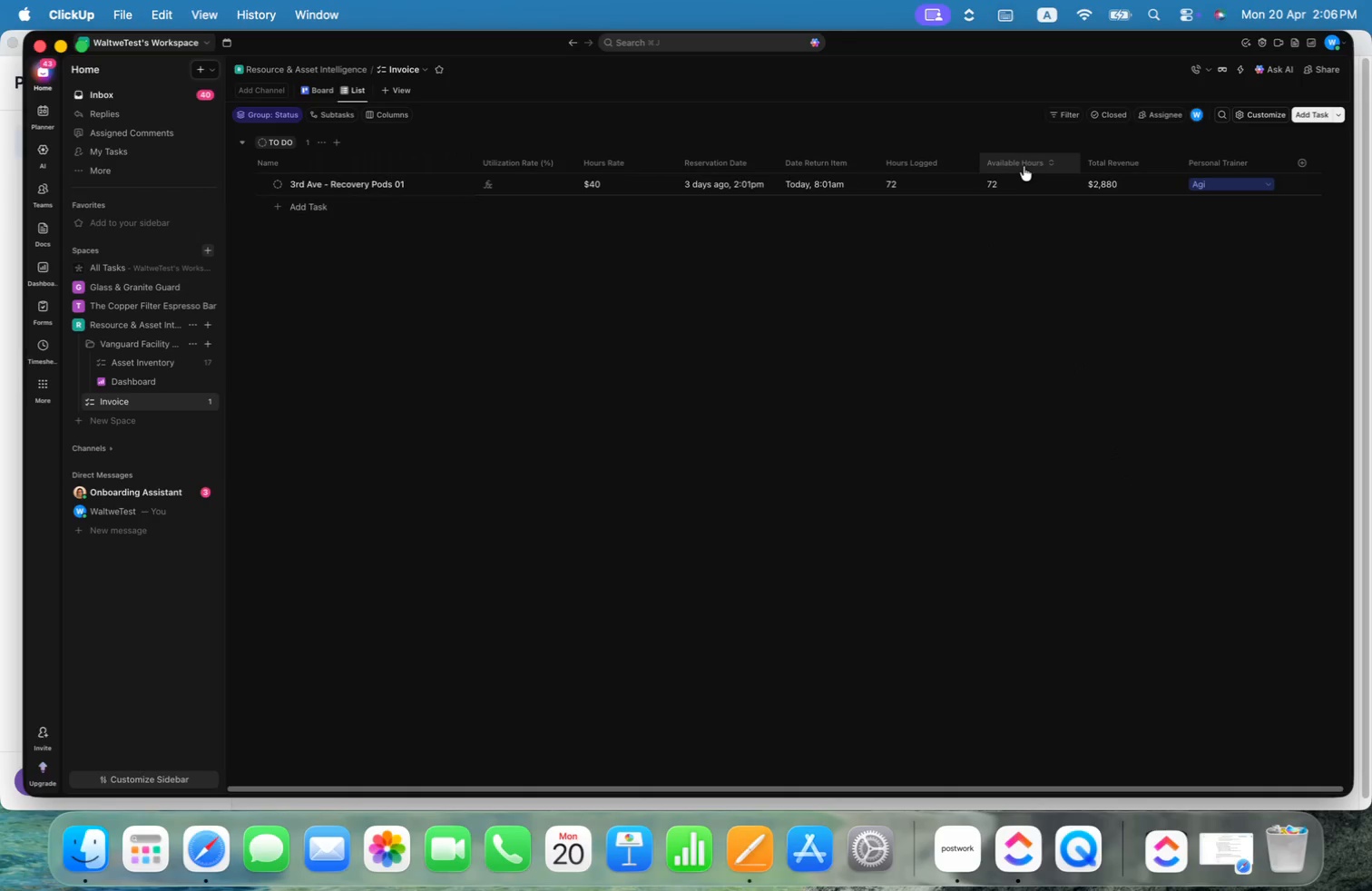 
left_click([1021, 180])
 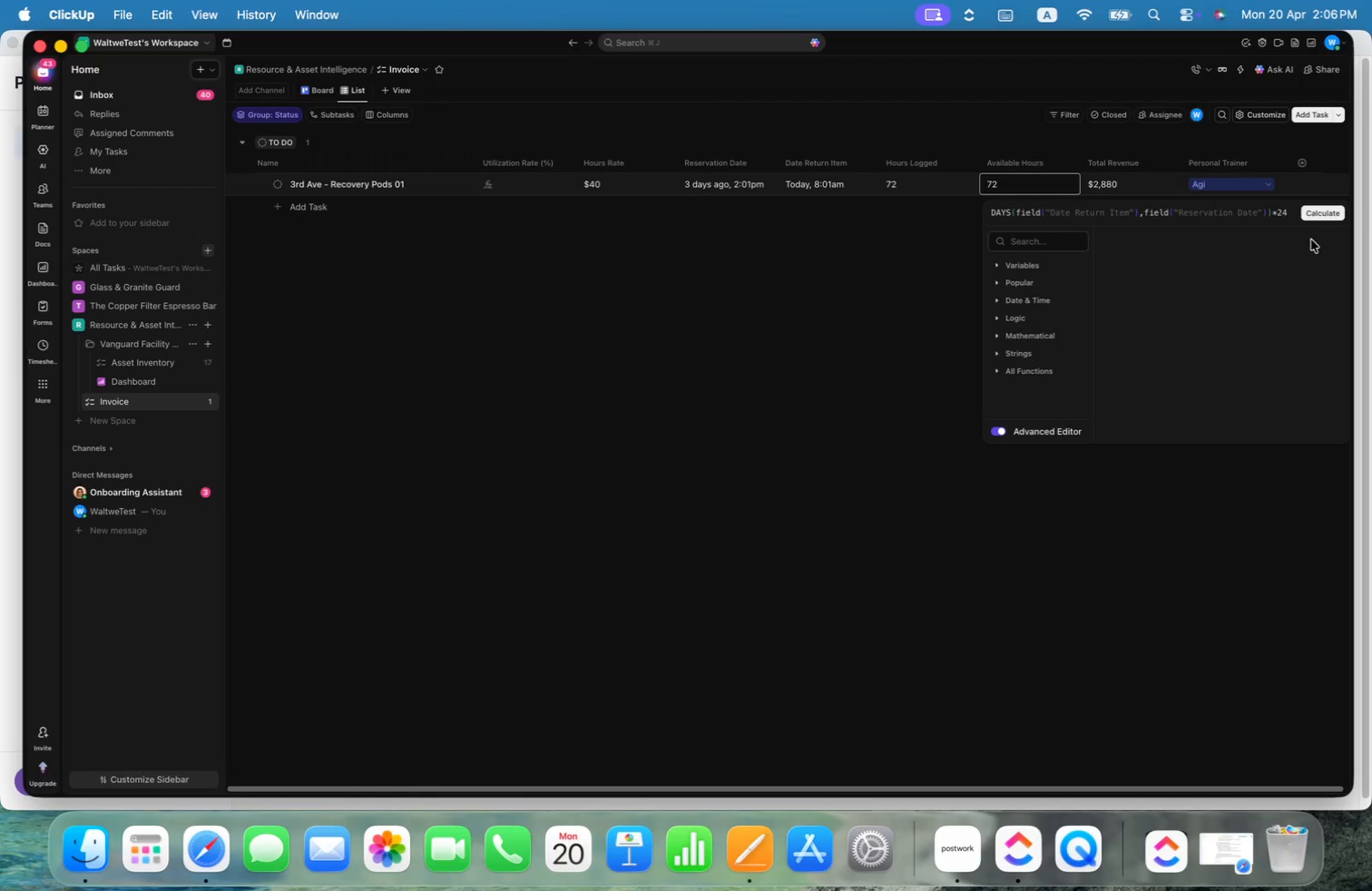 
wait(5.0)
 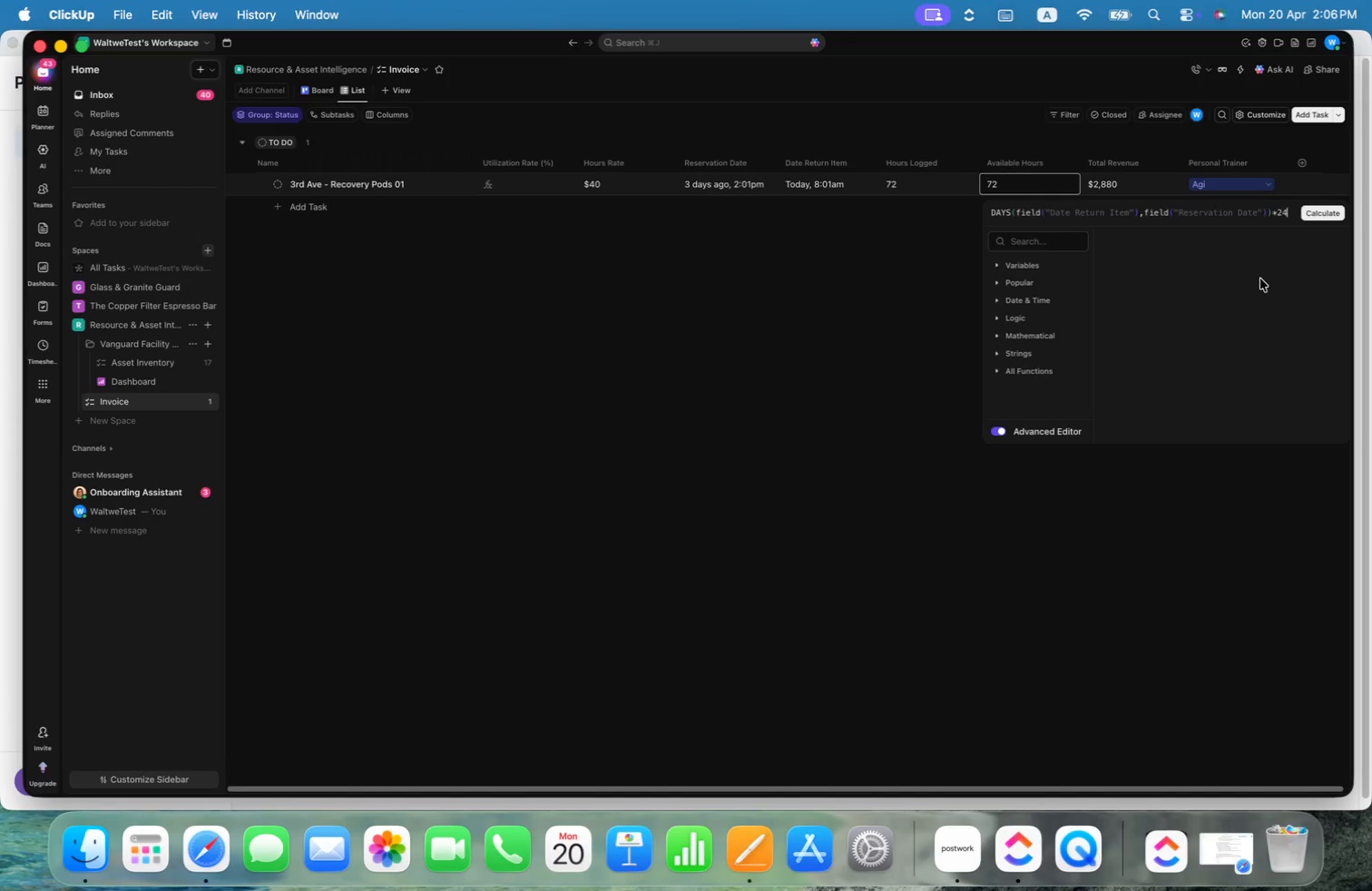 
left_click([1014, 334])
 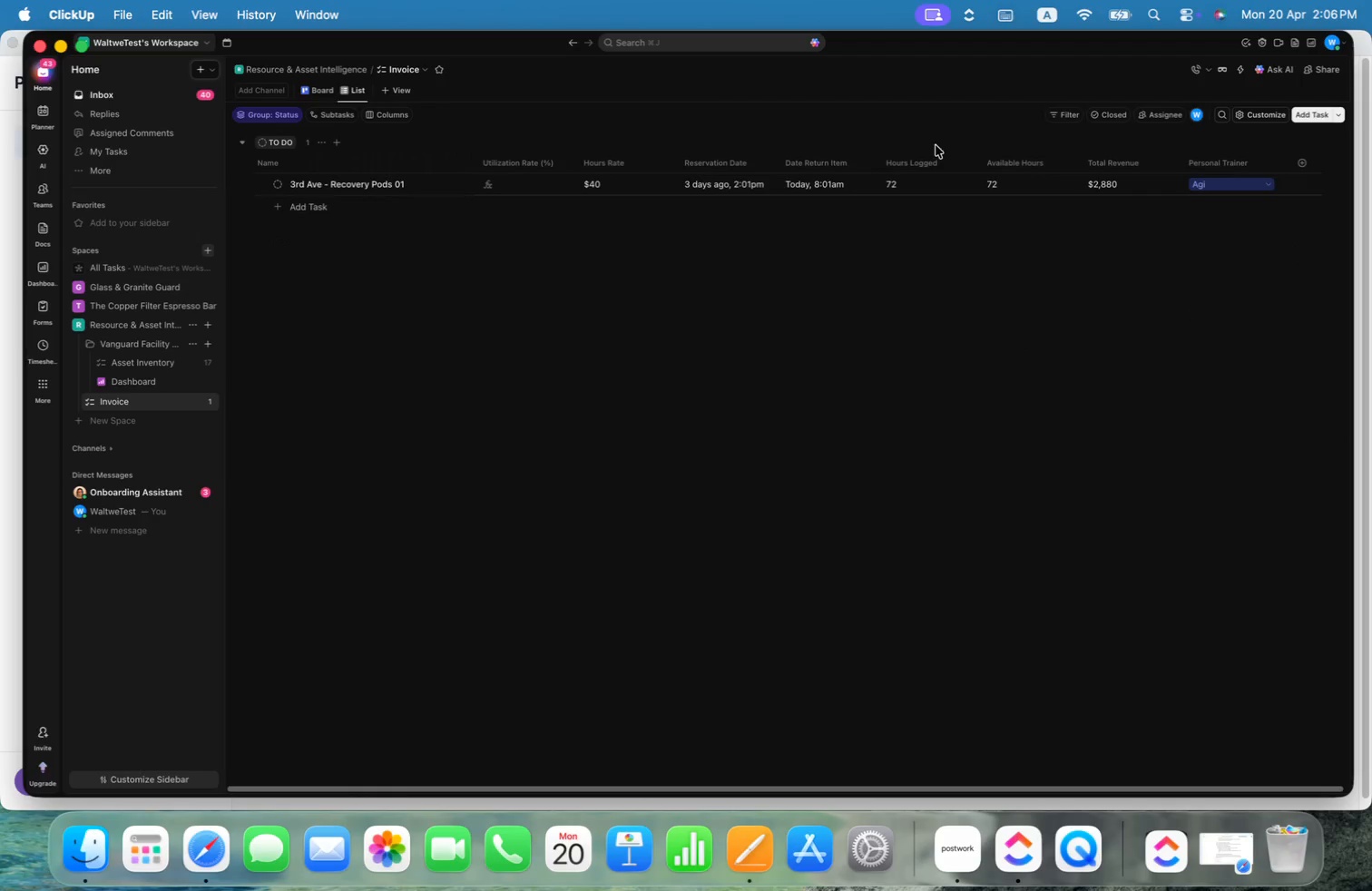 
left_click([928, 181])
 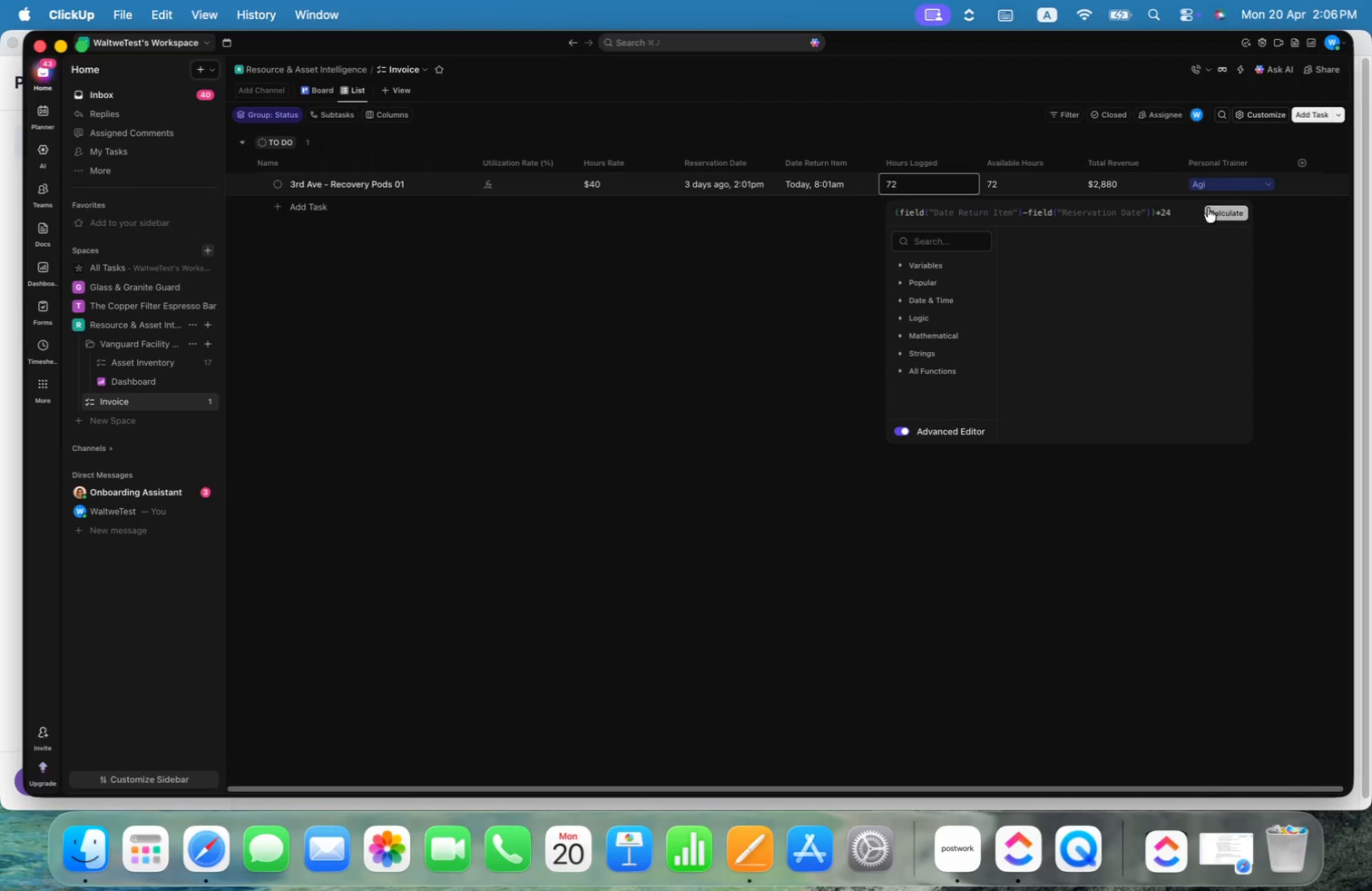 
left_click([1228, 213])
 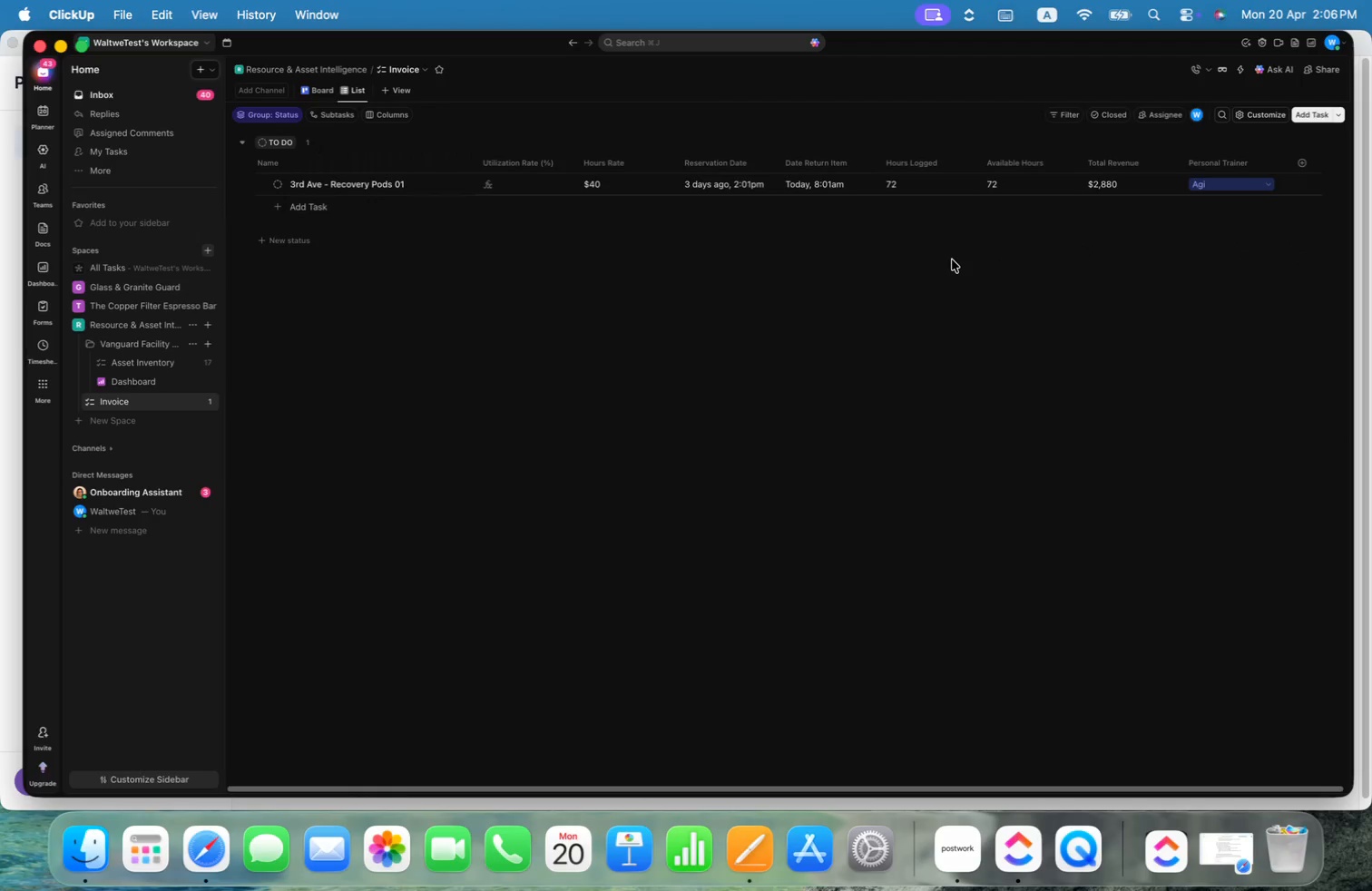 
left_click([952, 259])
 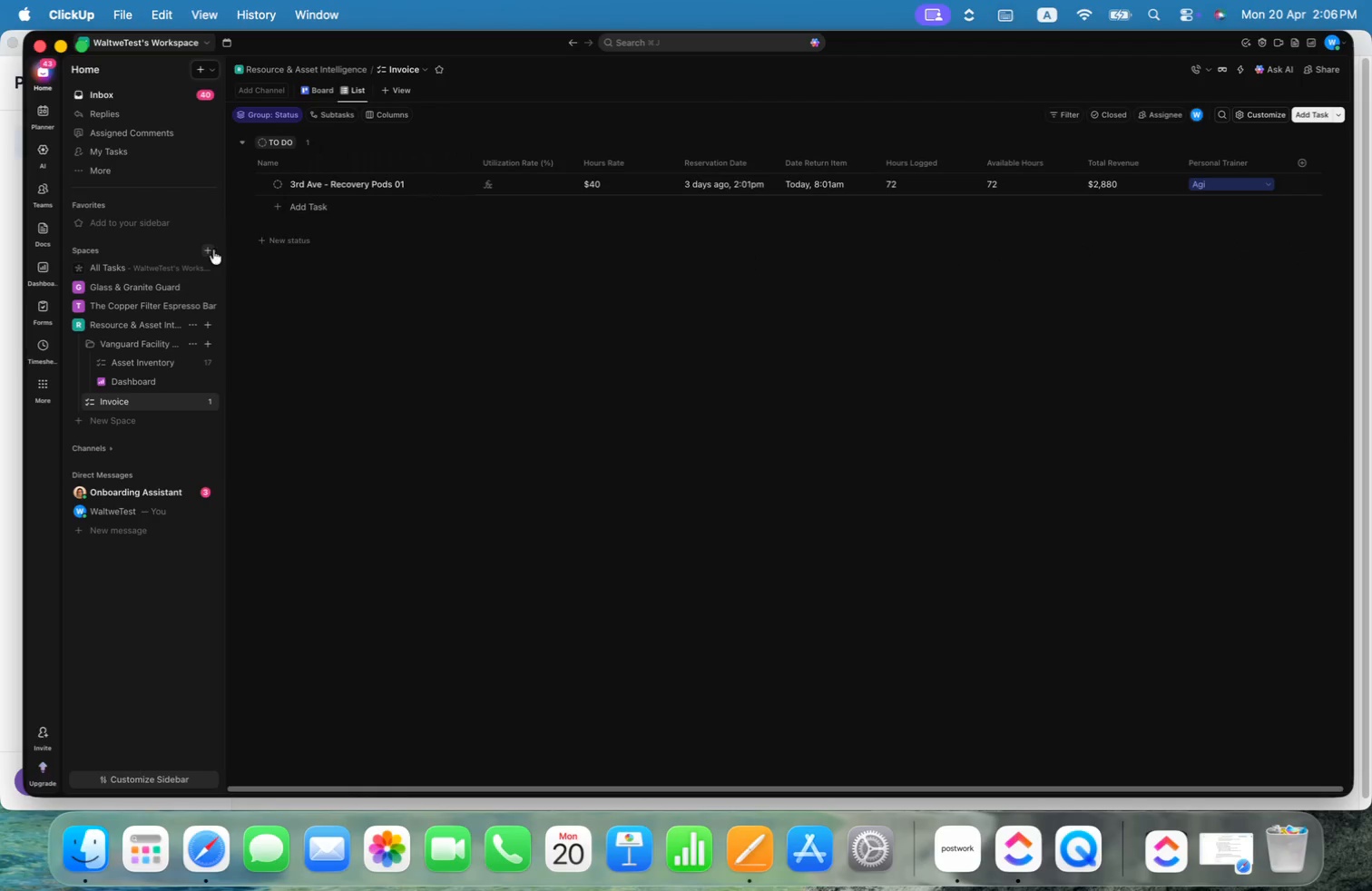 
left_click([142, 359])
 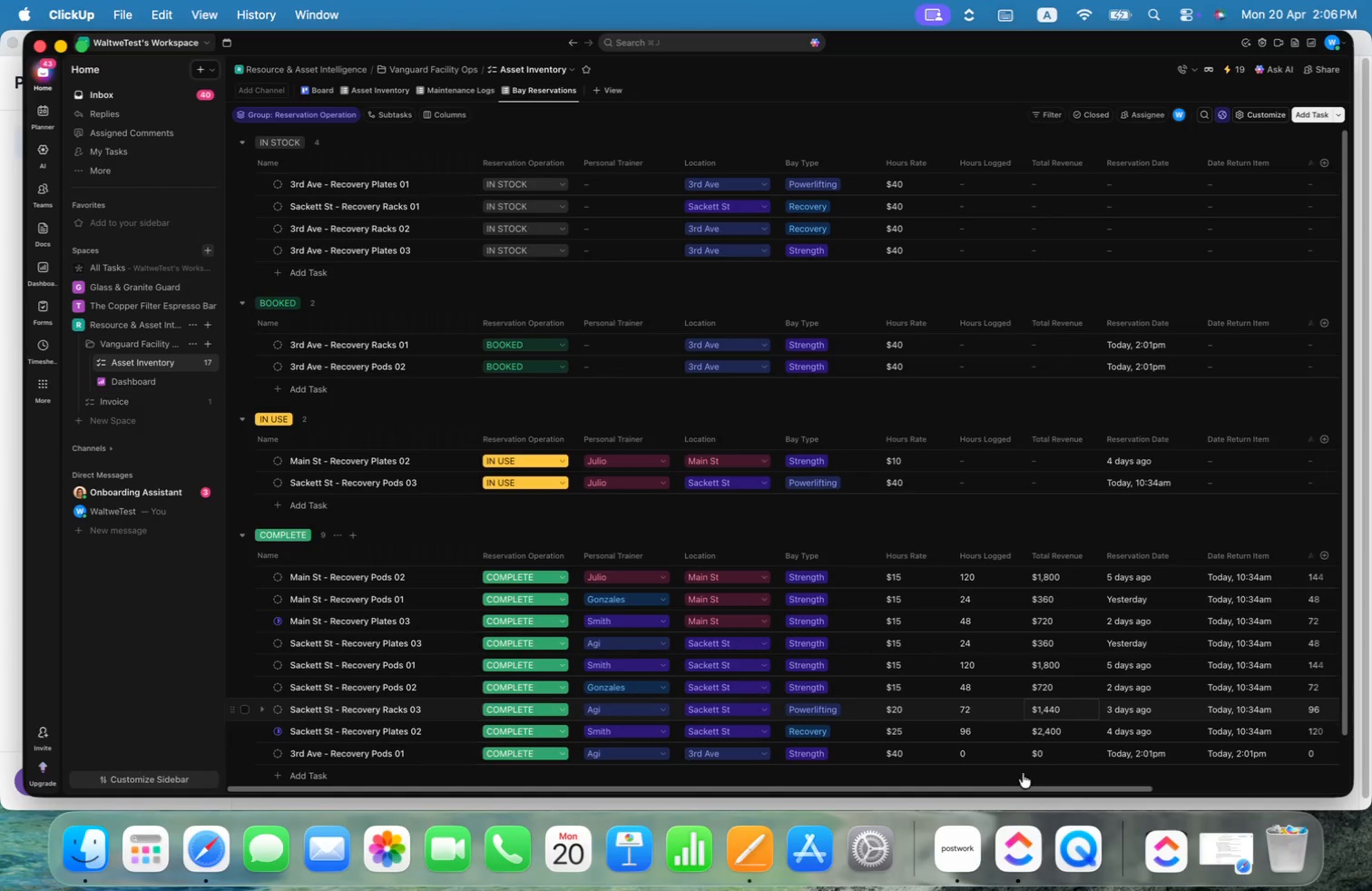 
left_click_drag(start_coordinate=[1025, 791], to_coordinate=[1189, 790])
 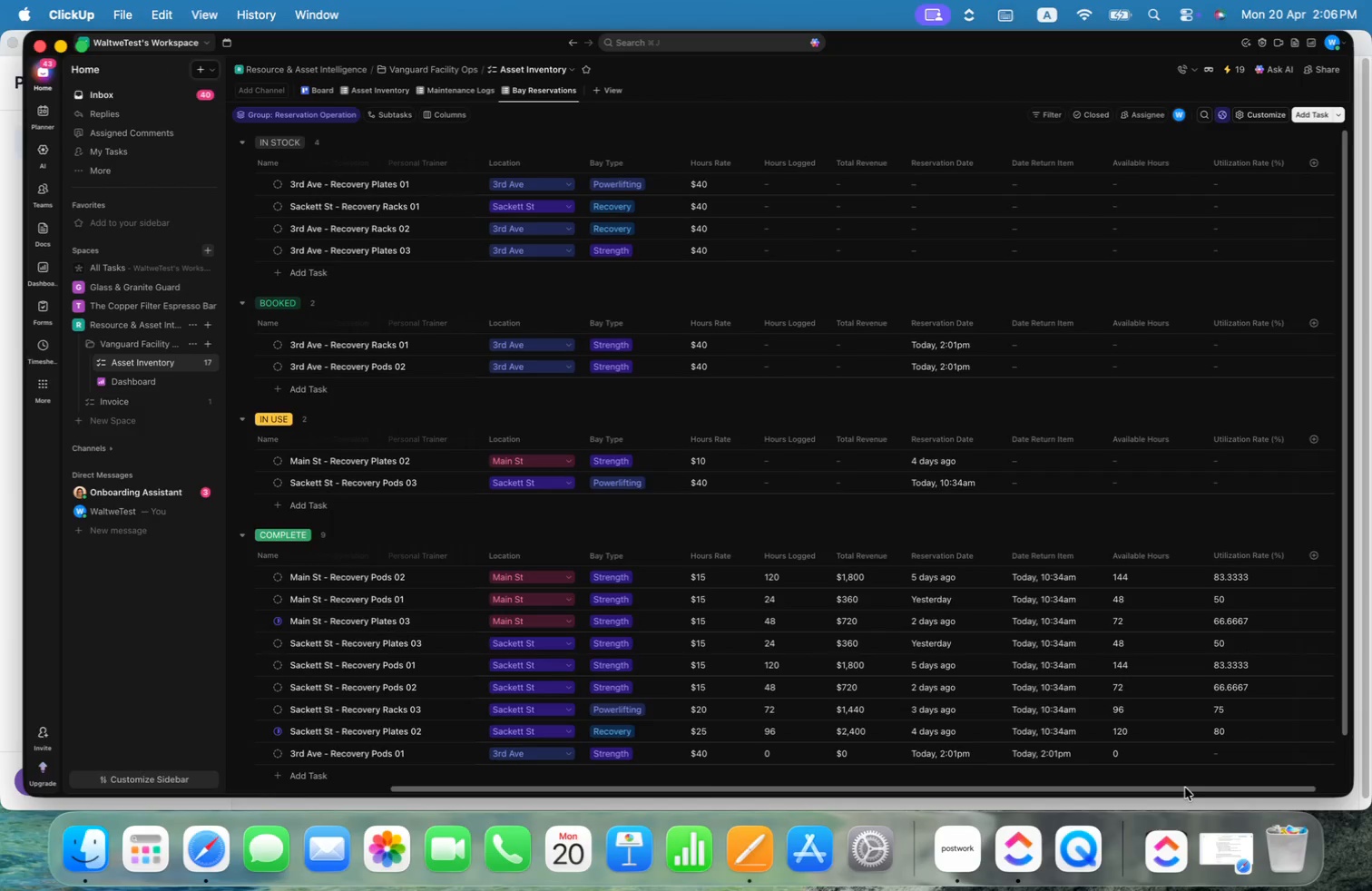 
wait(8.32)
 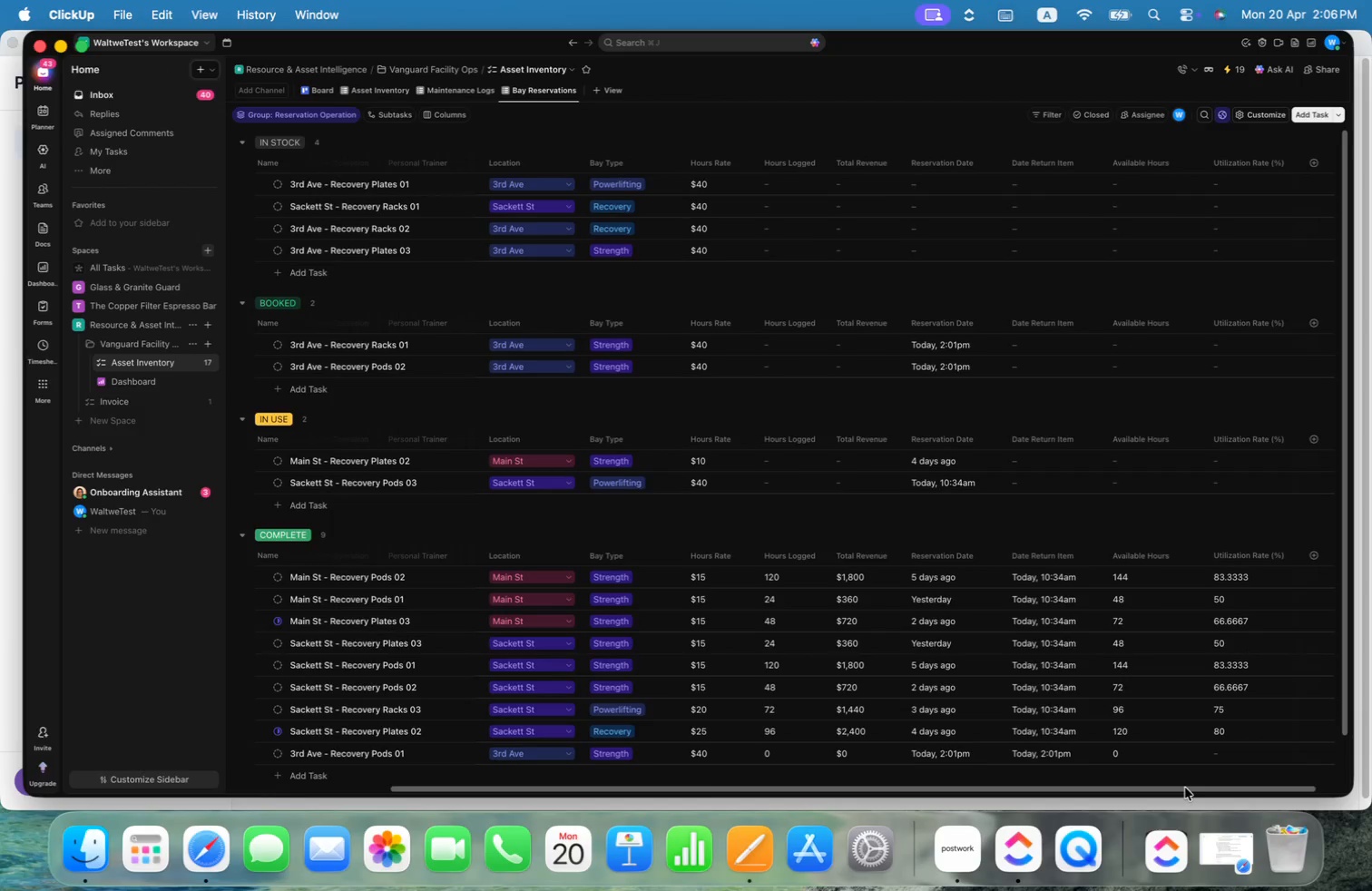 
left_click([1154, 240])
 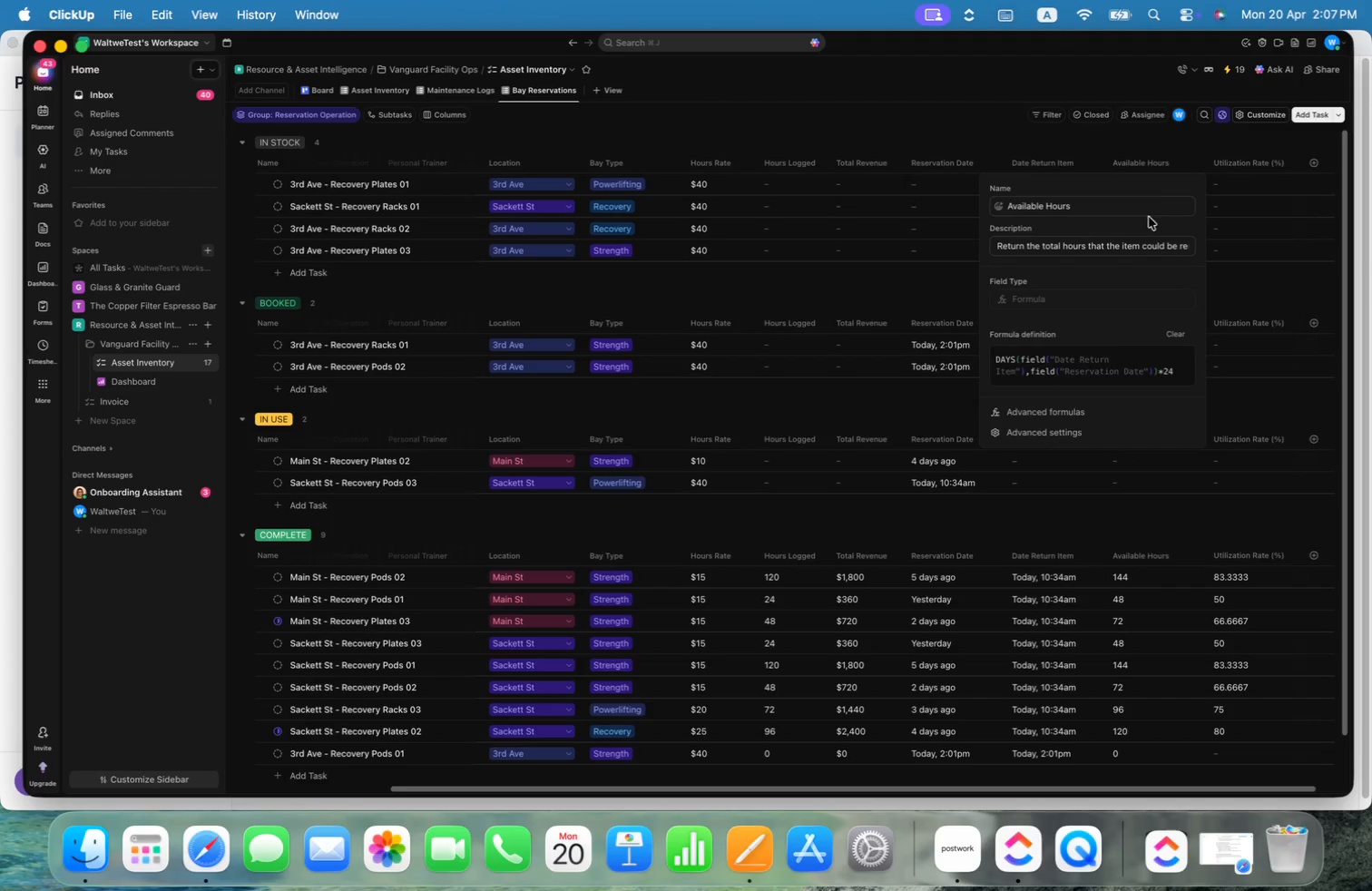 
left_click([1191, 137])
 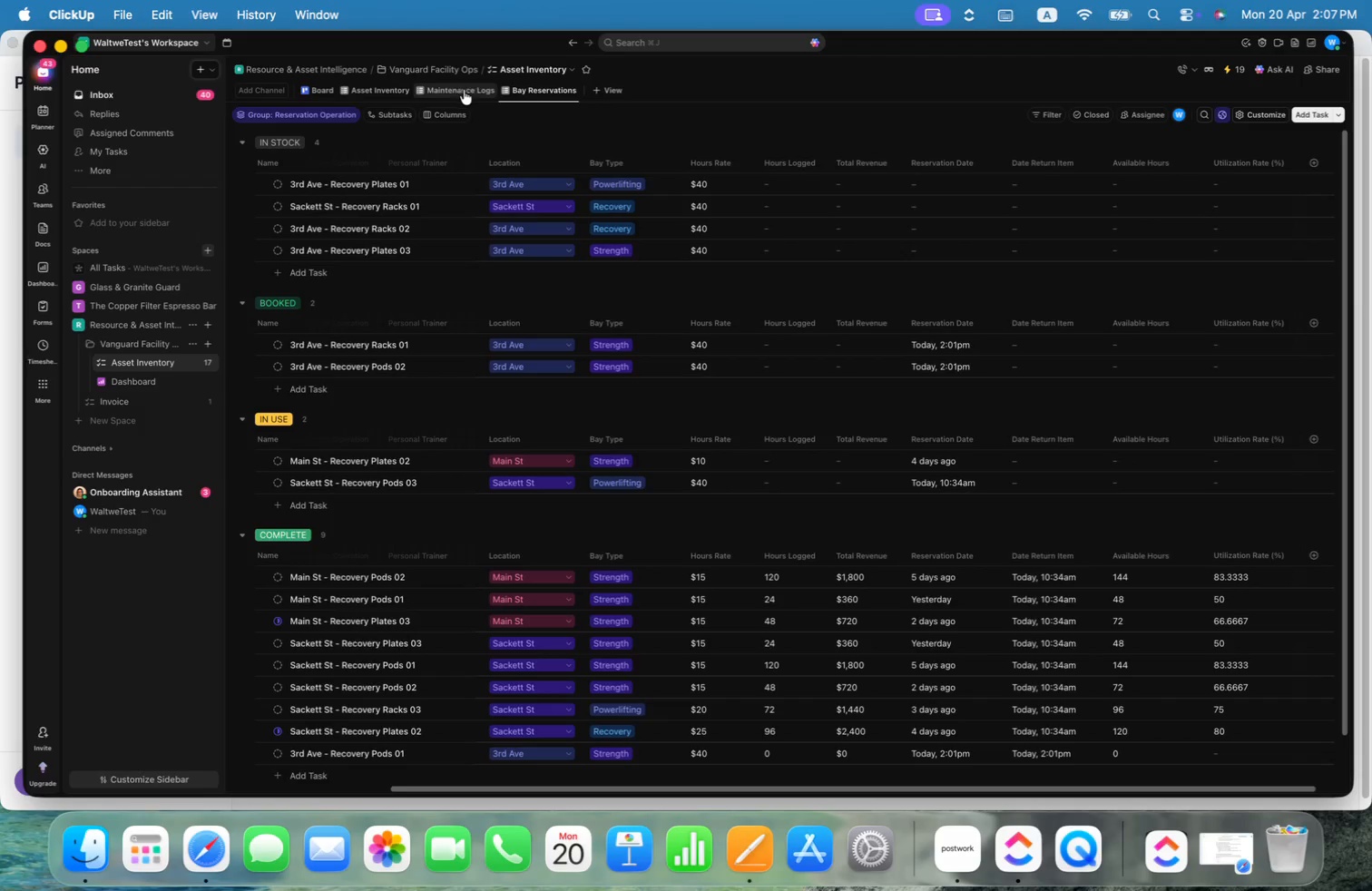 
wait(5.02)
 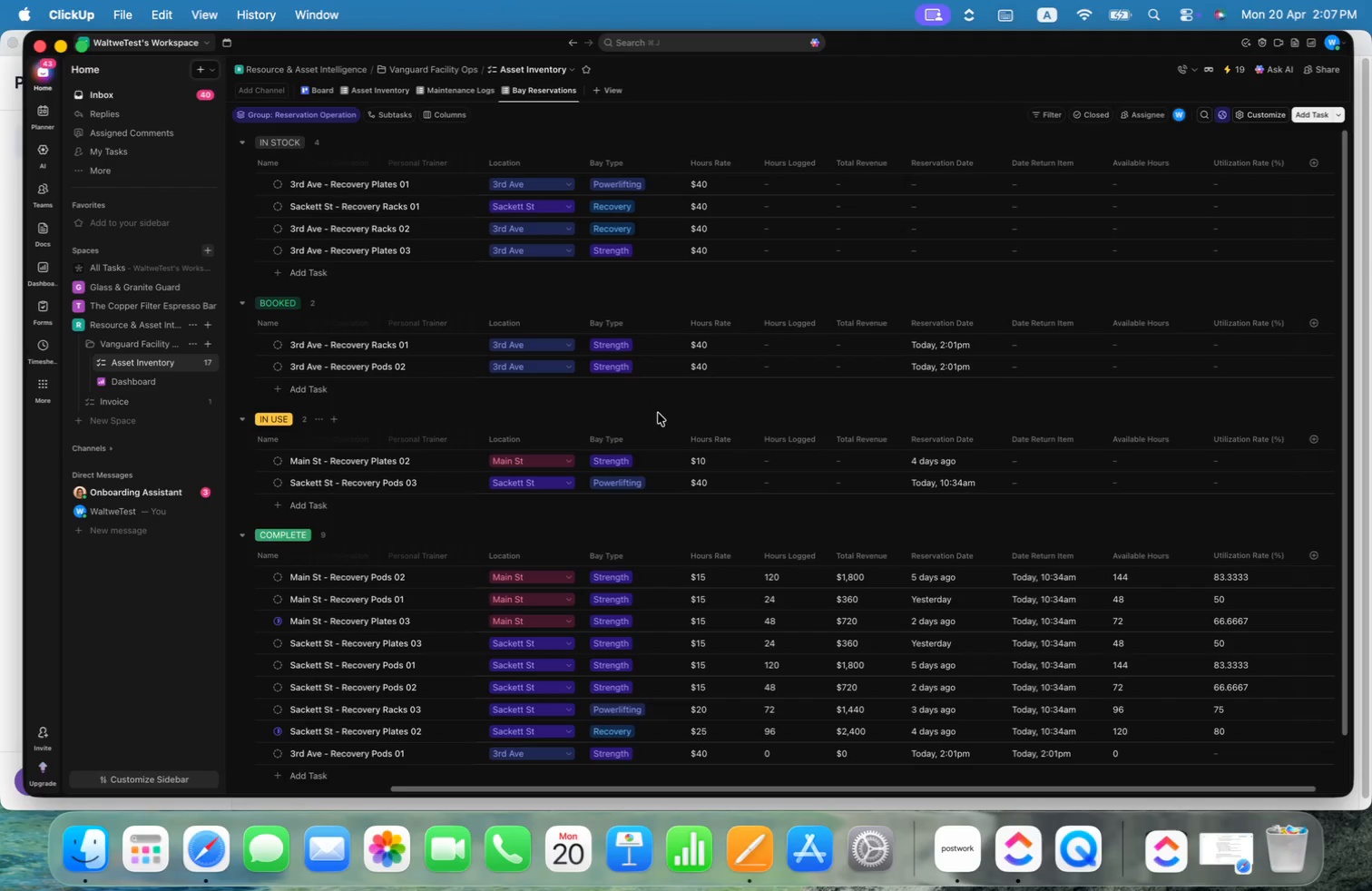 
left_click([122, 397])
 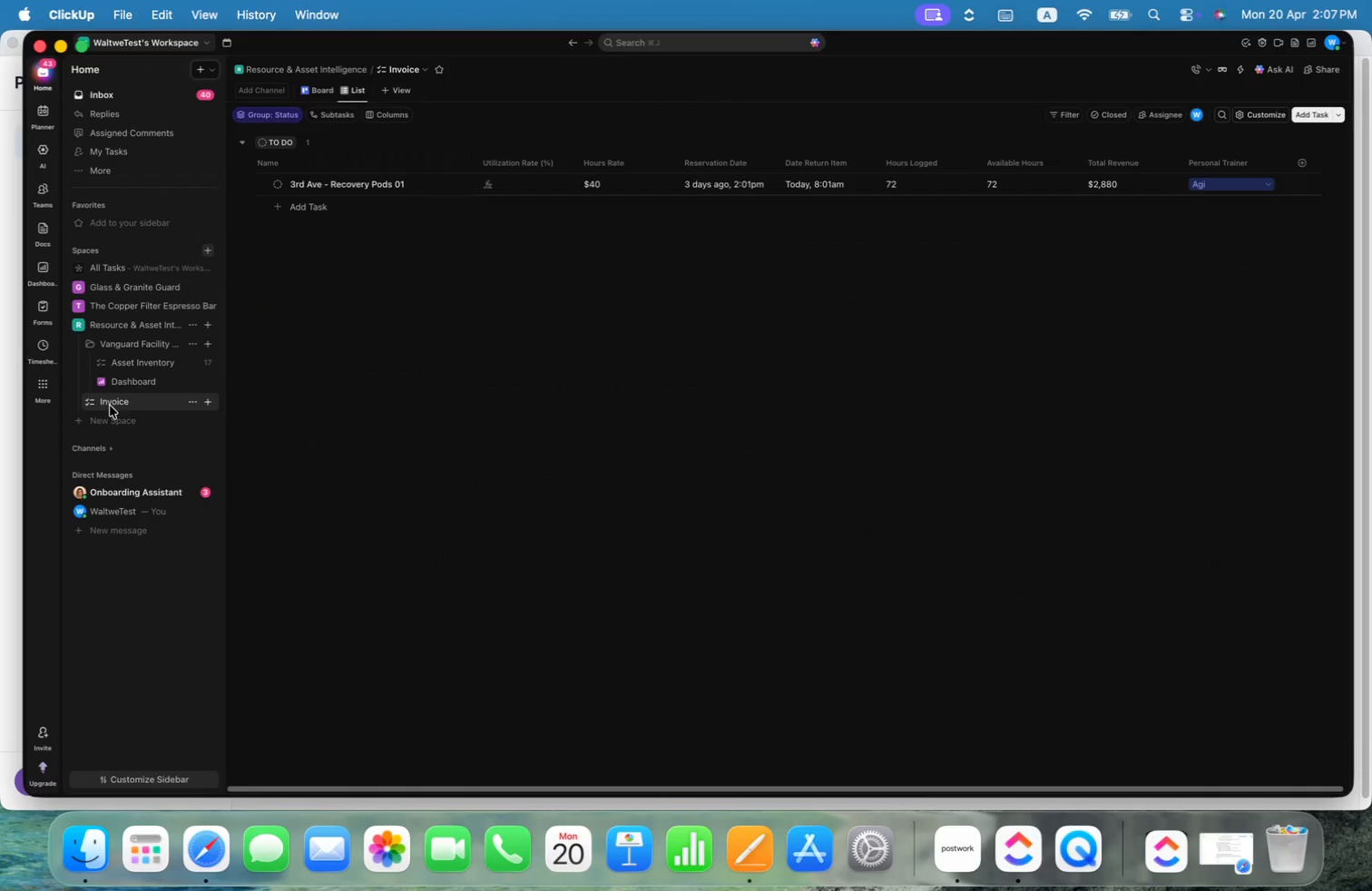 
wait(8.48)
 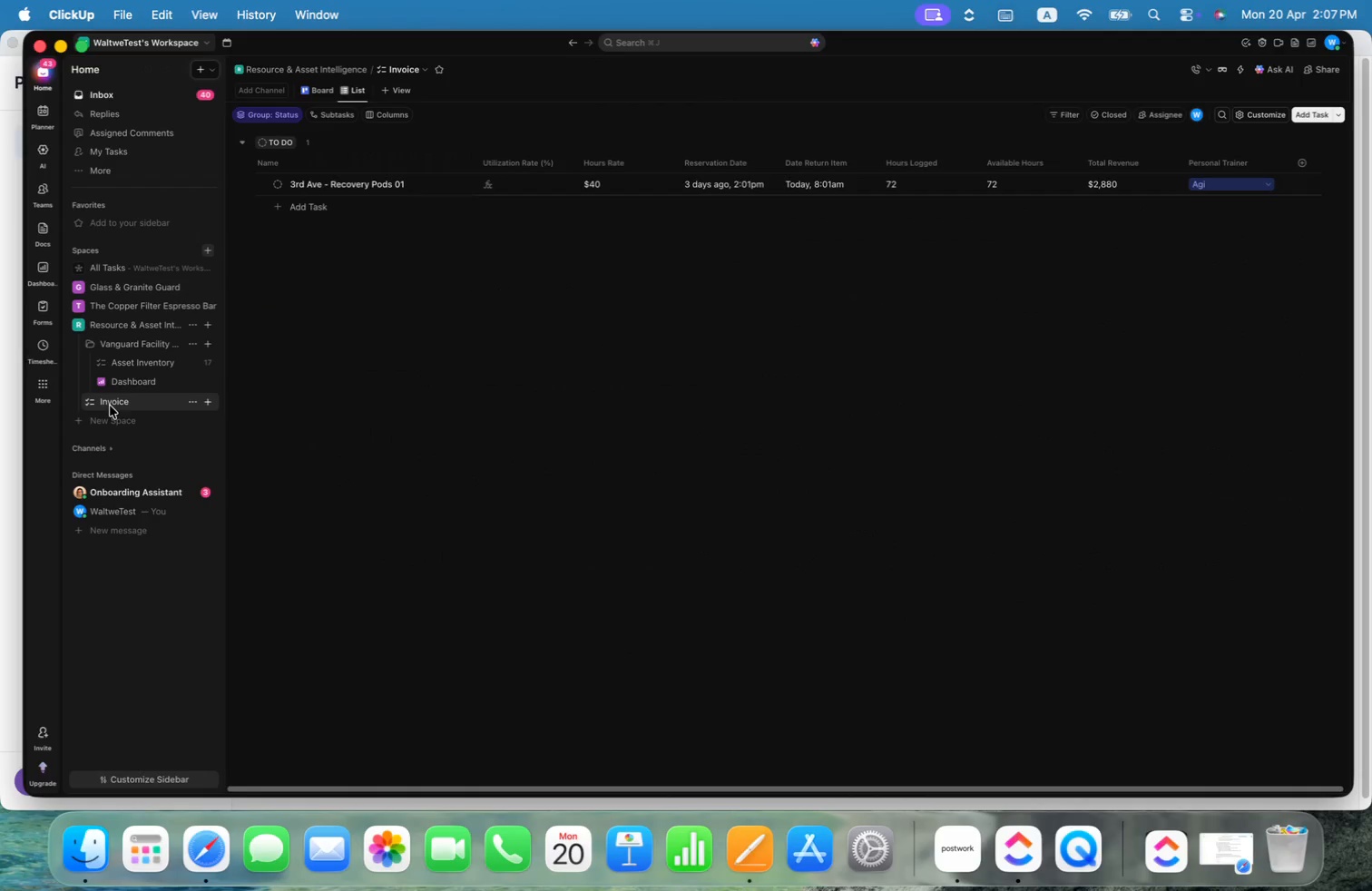 
left_click([194, 363])
 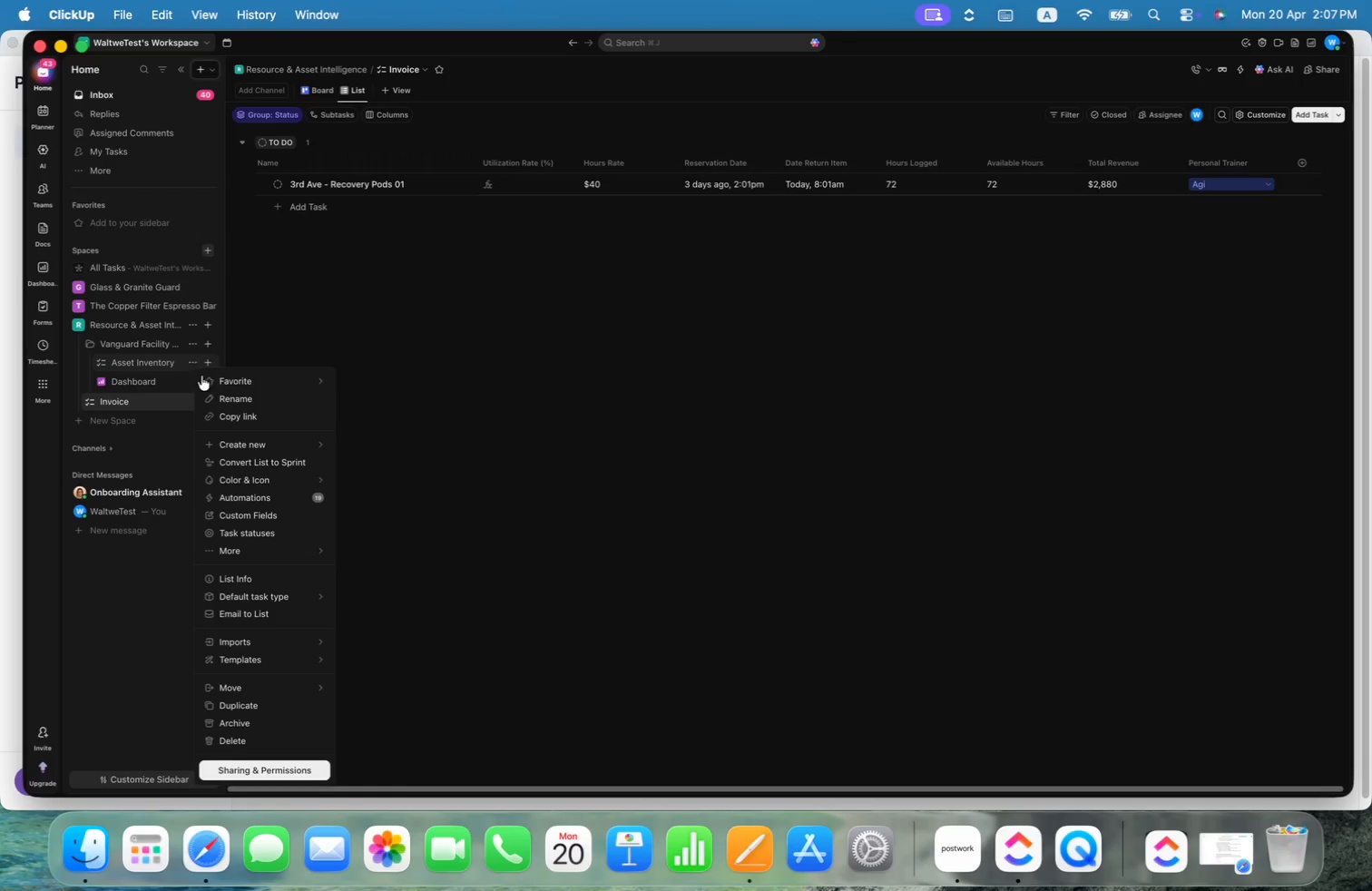 
left_click([252, 497])
 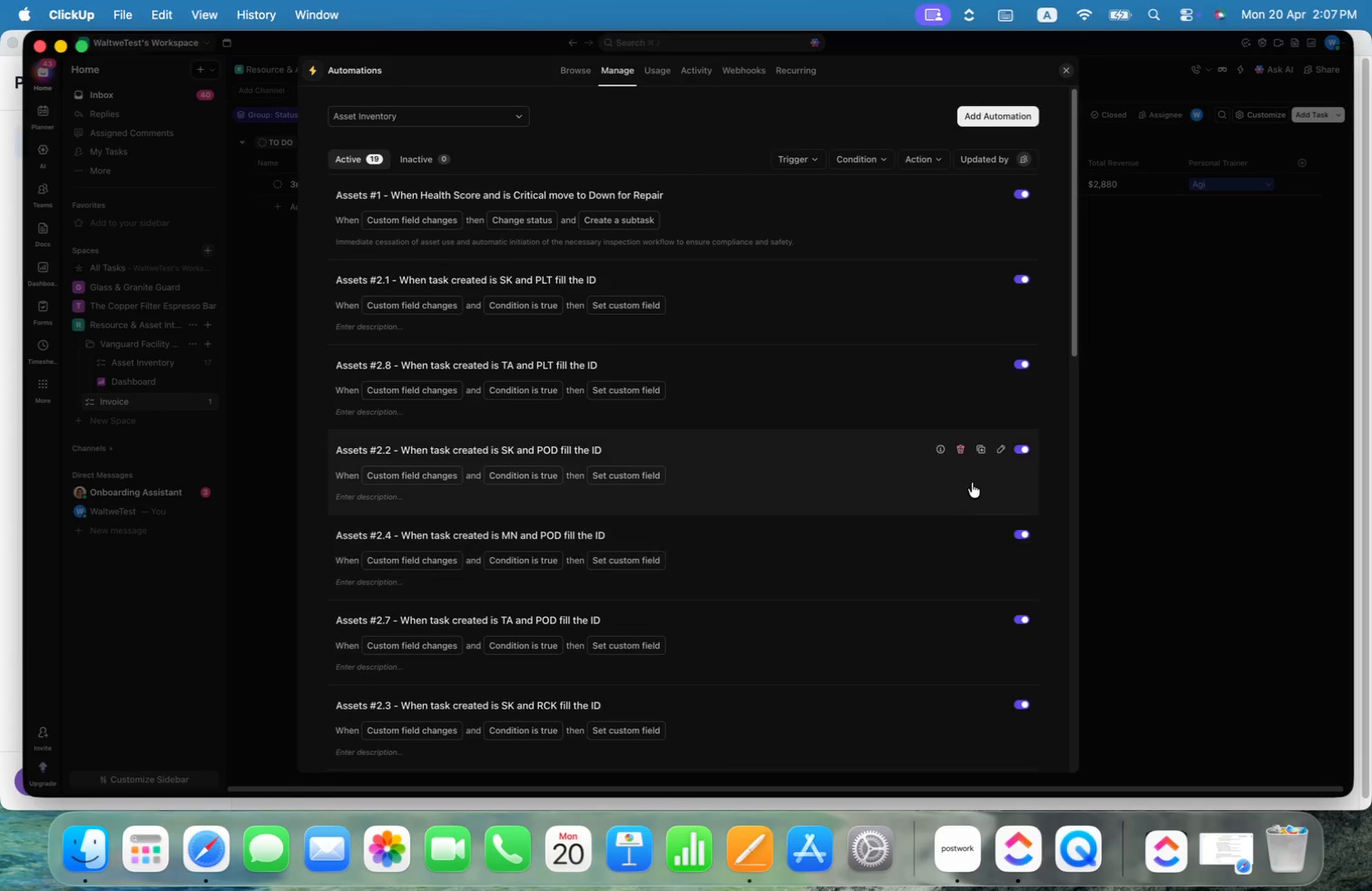 
scroll: coordinate [945, 500], scroll_direction: down, amount: 71.0
 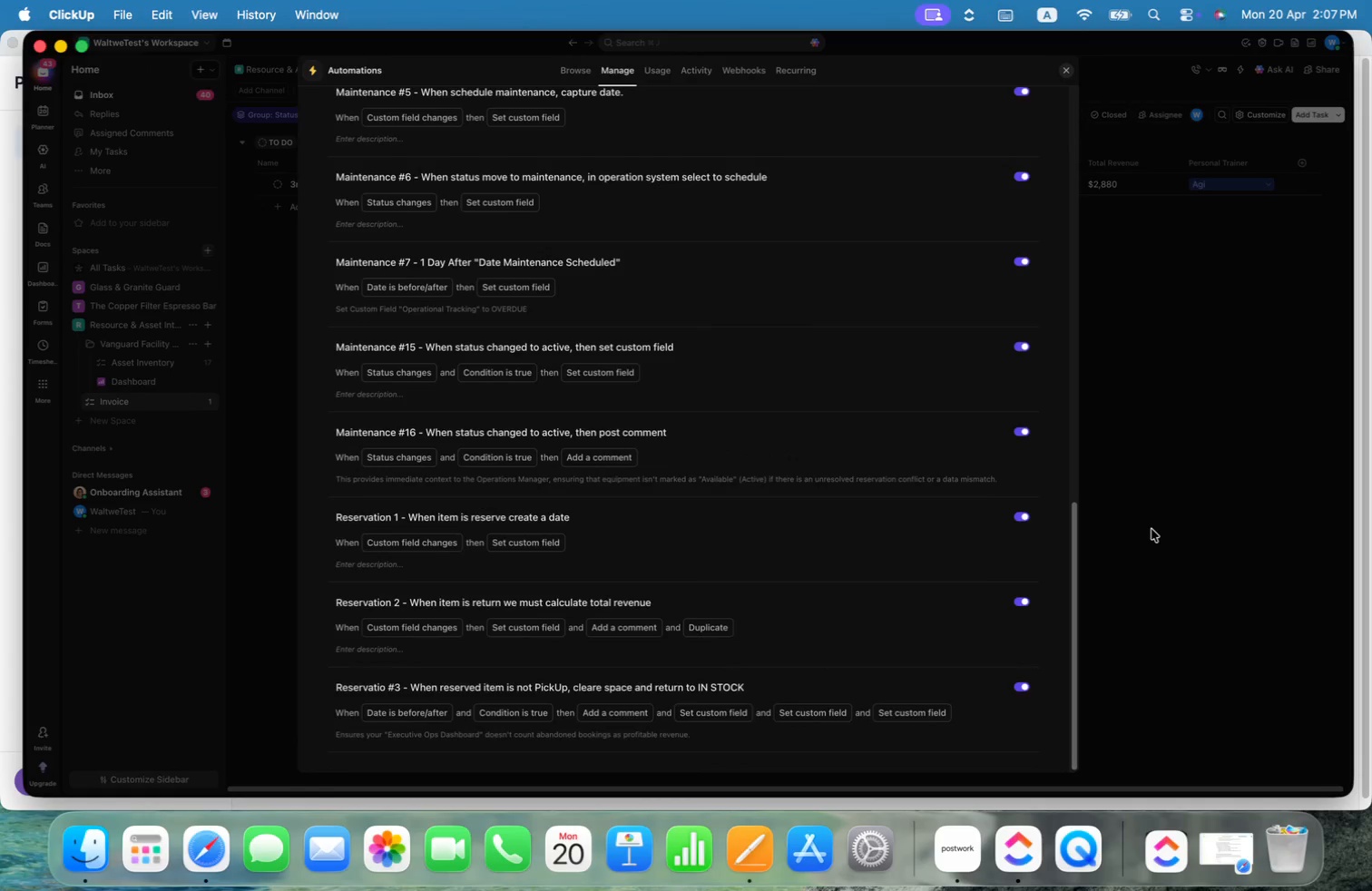 
left_click([1152, 529])
 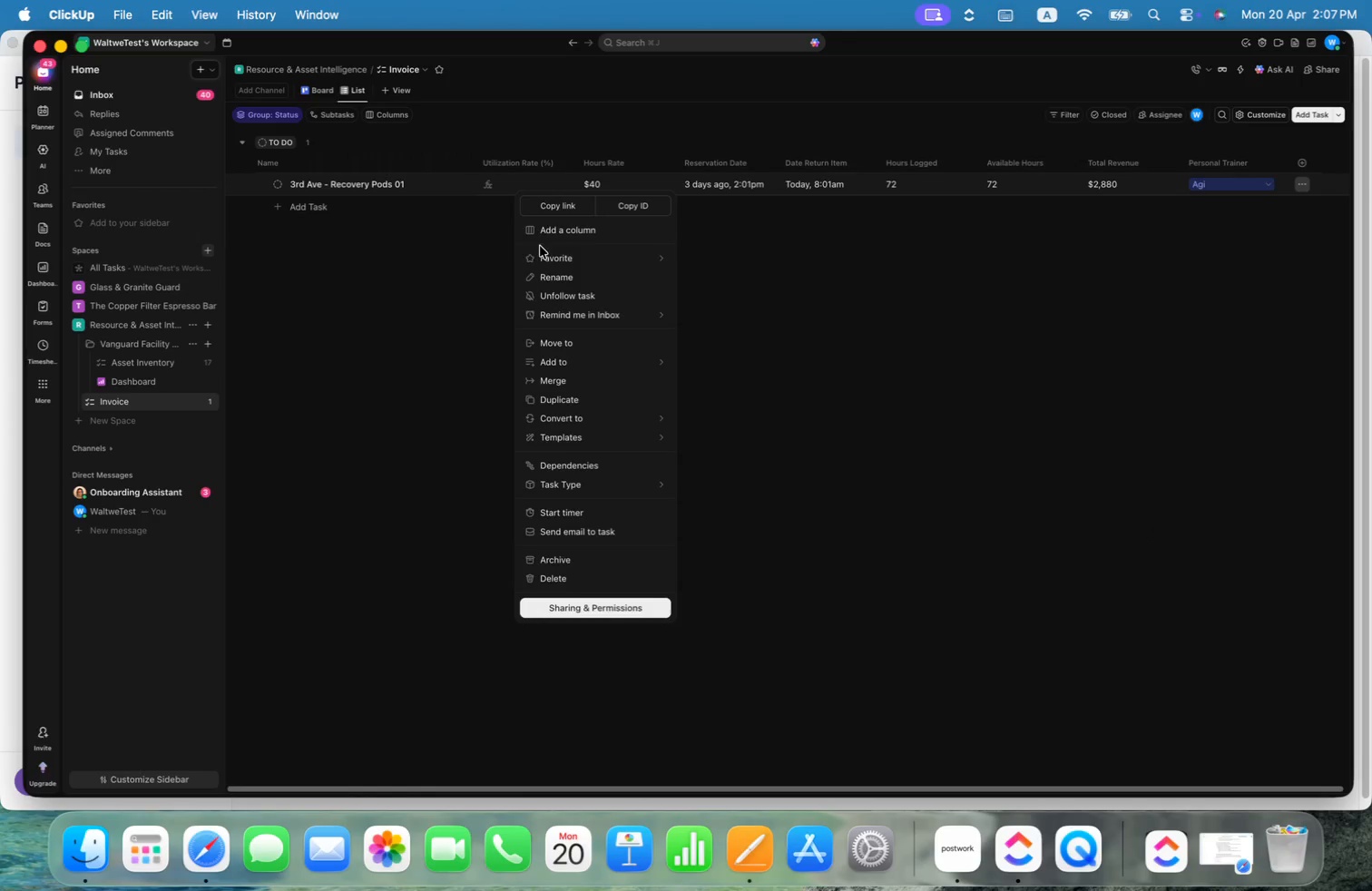 
wait(7.25)
 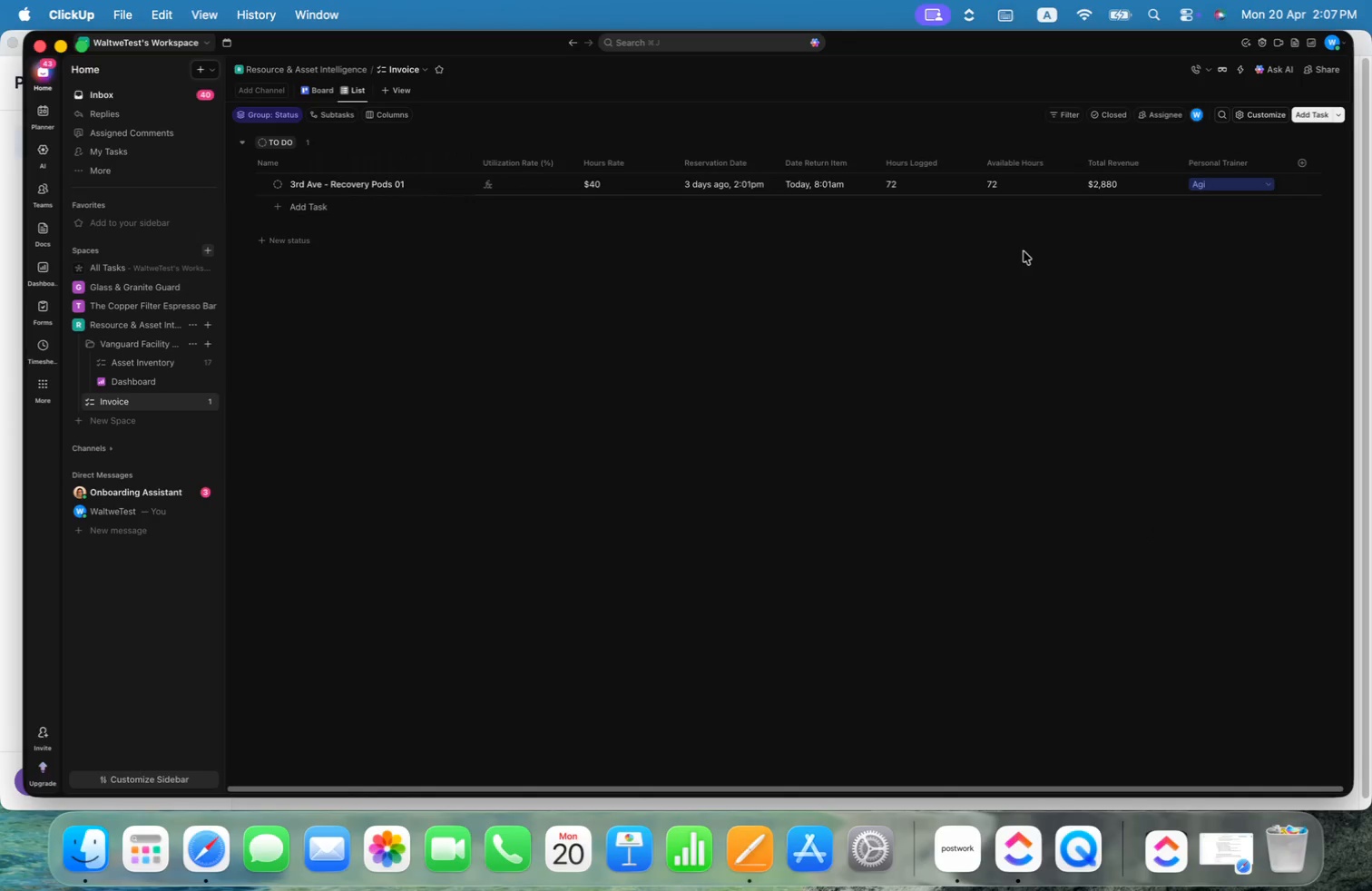 
left_click([508, 162])
 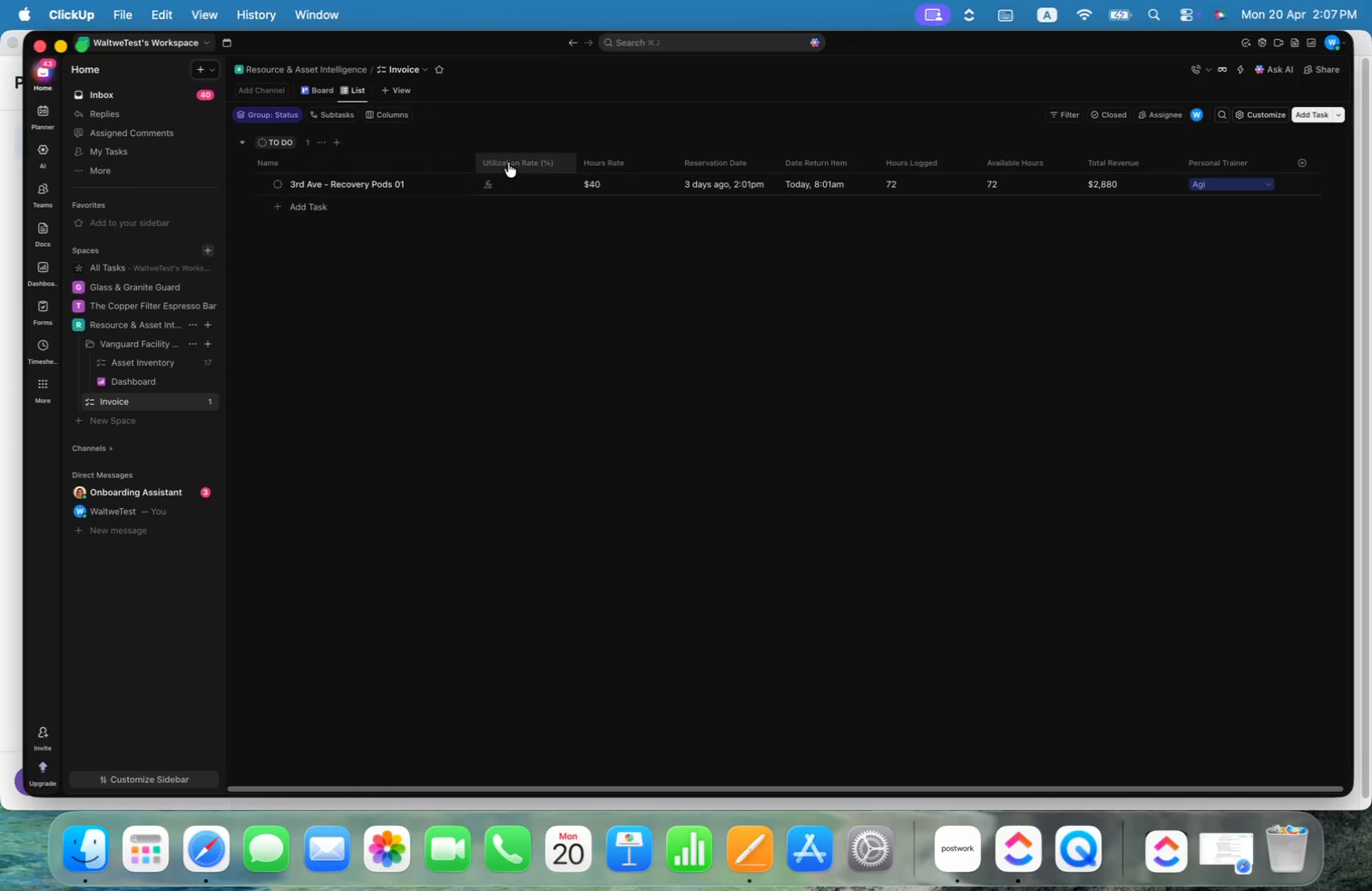 
right_click([508, 162])
 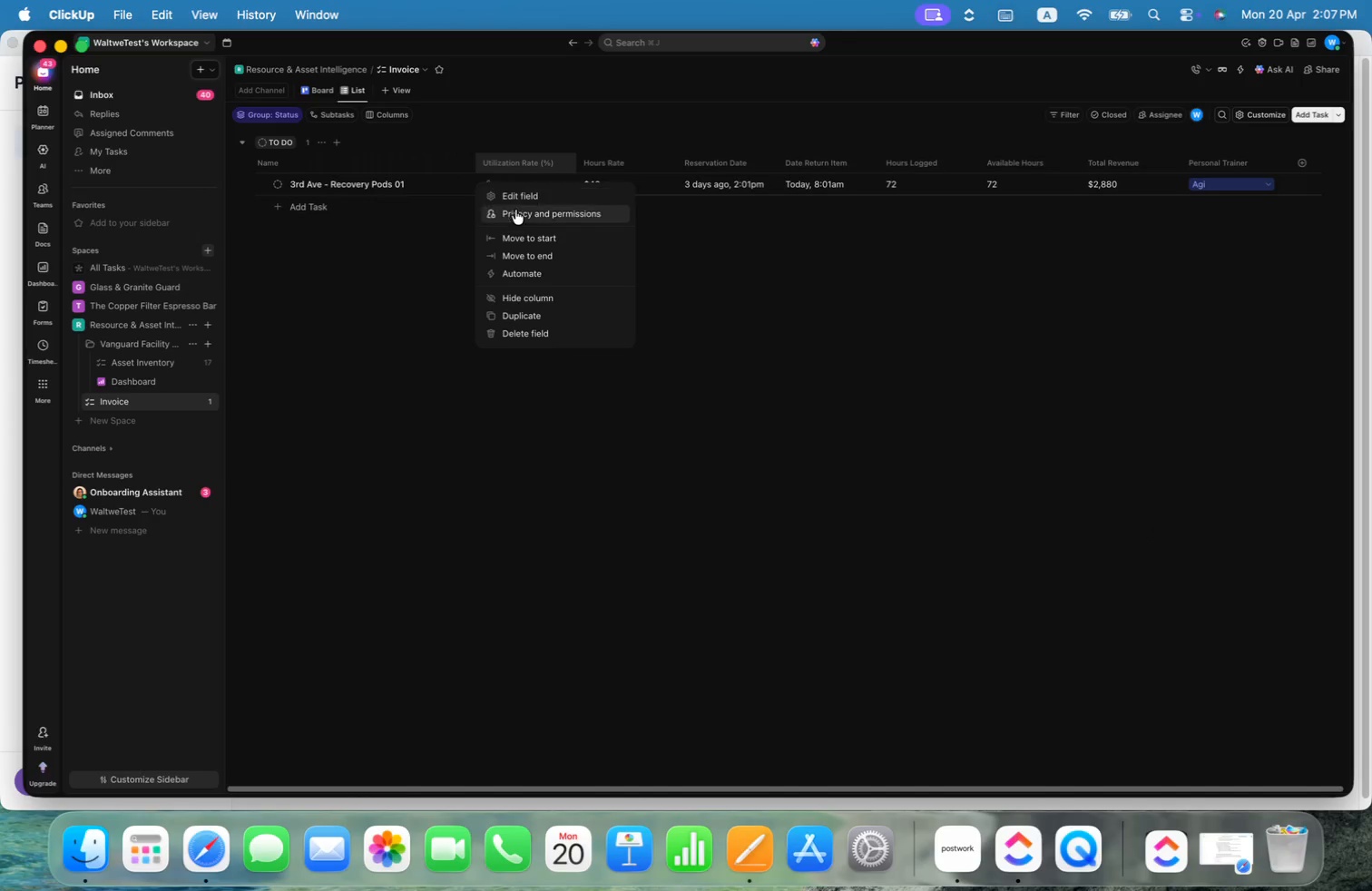 
left_click([520, 191])
 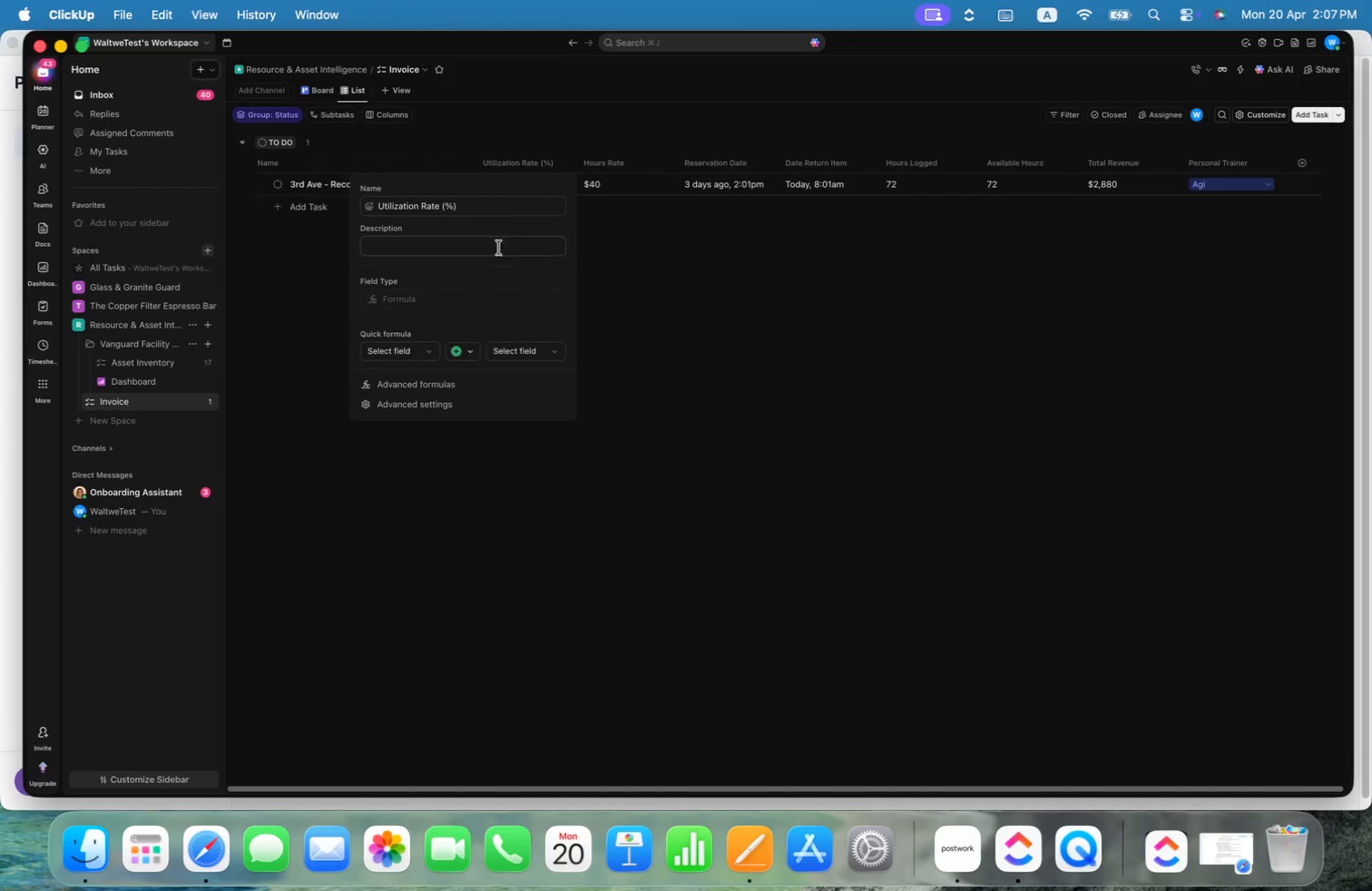 
left_click([406, 383])
 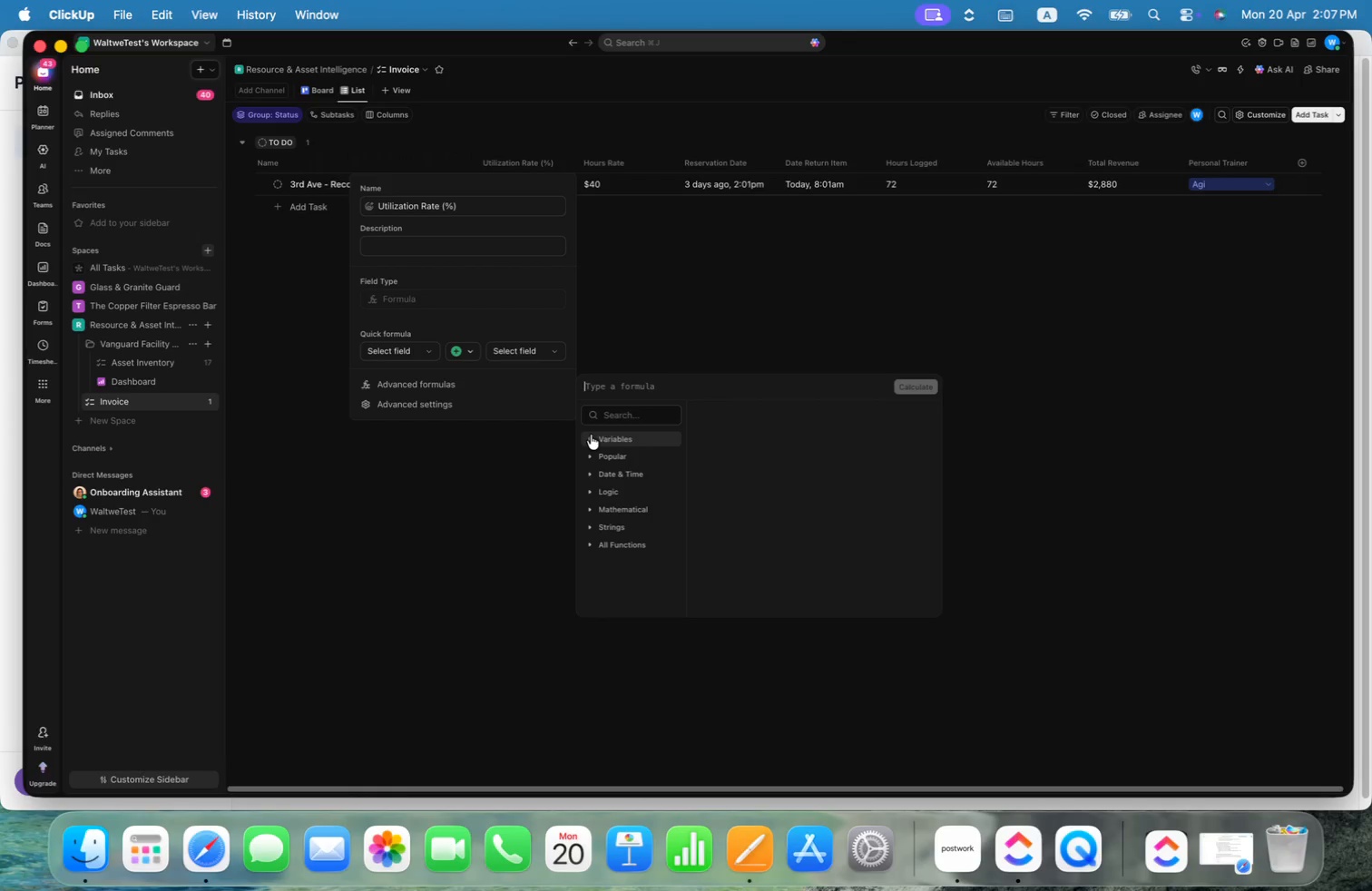 
left_click([591, 435])
 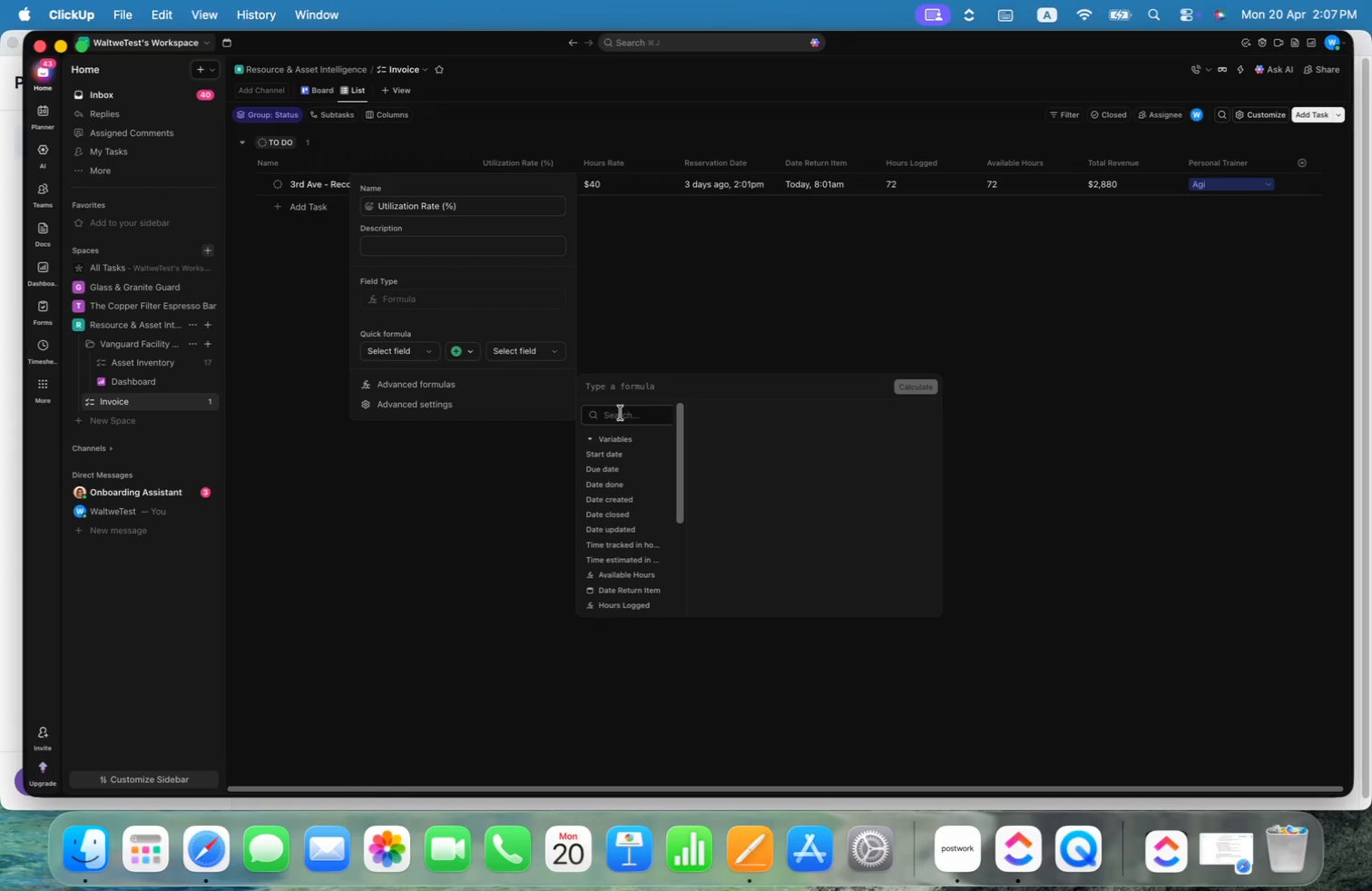 
left_click([623, 407])
 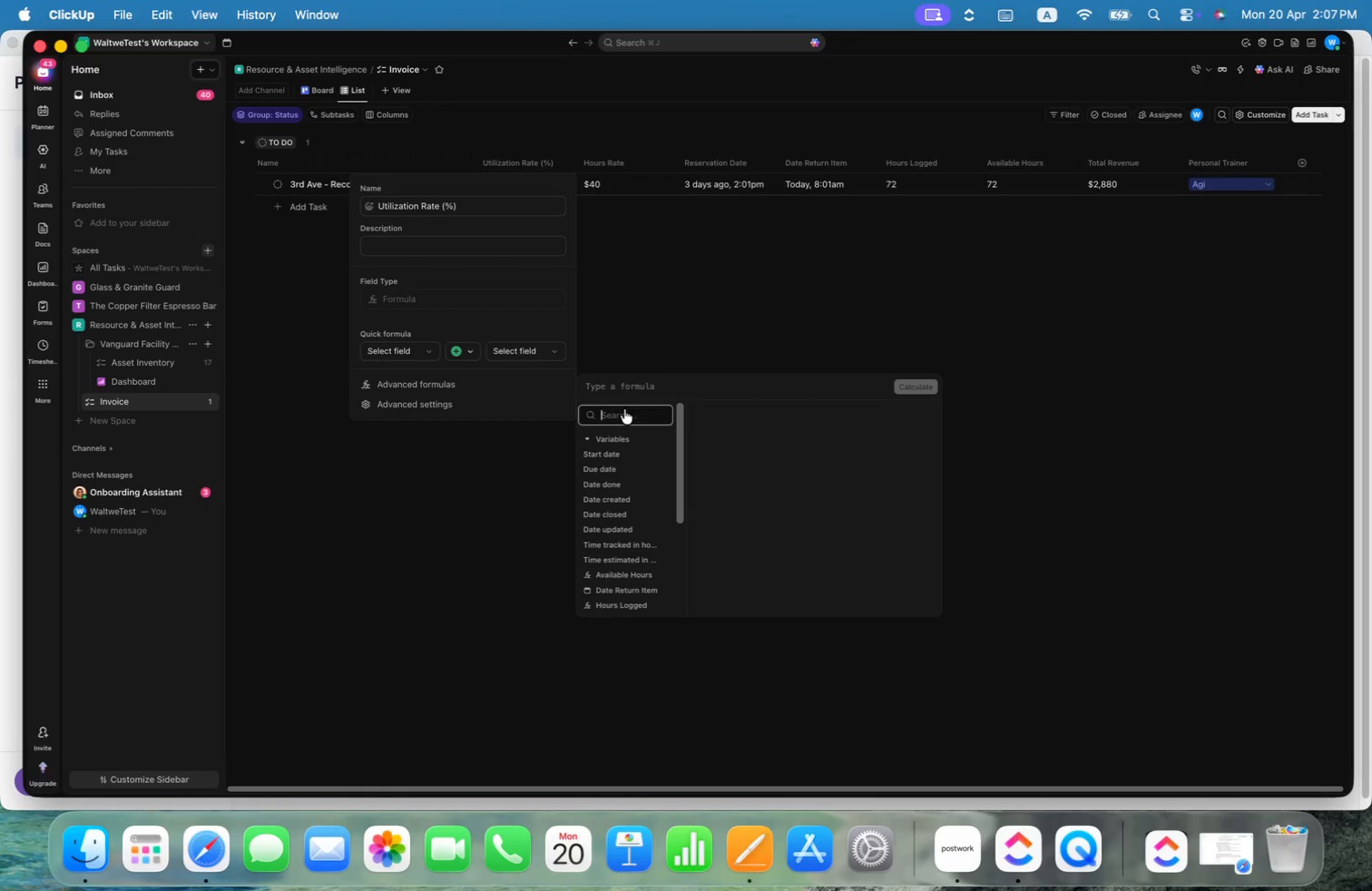 
type(logg)
 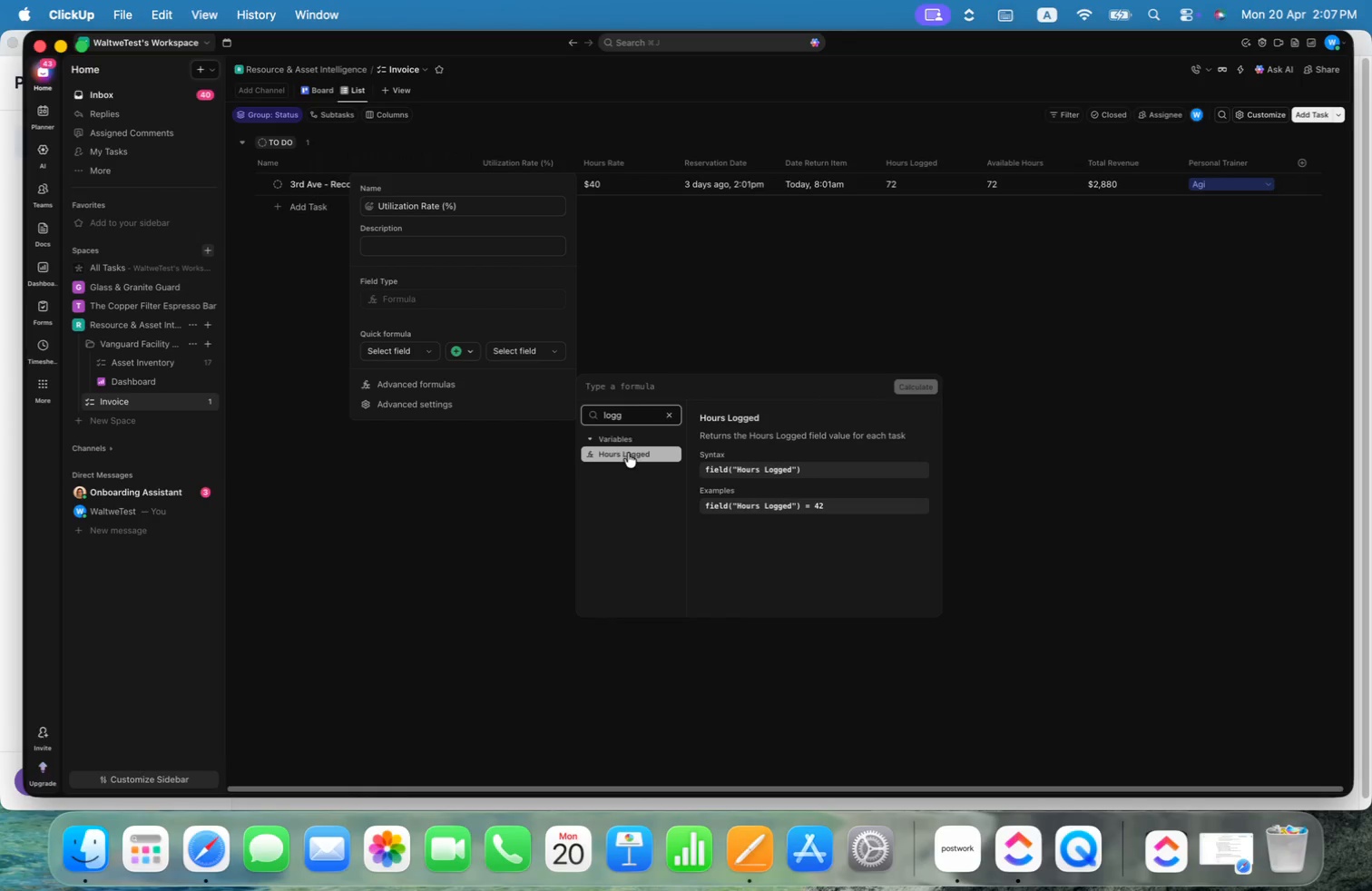 
left_click([629, 456])
 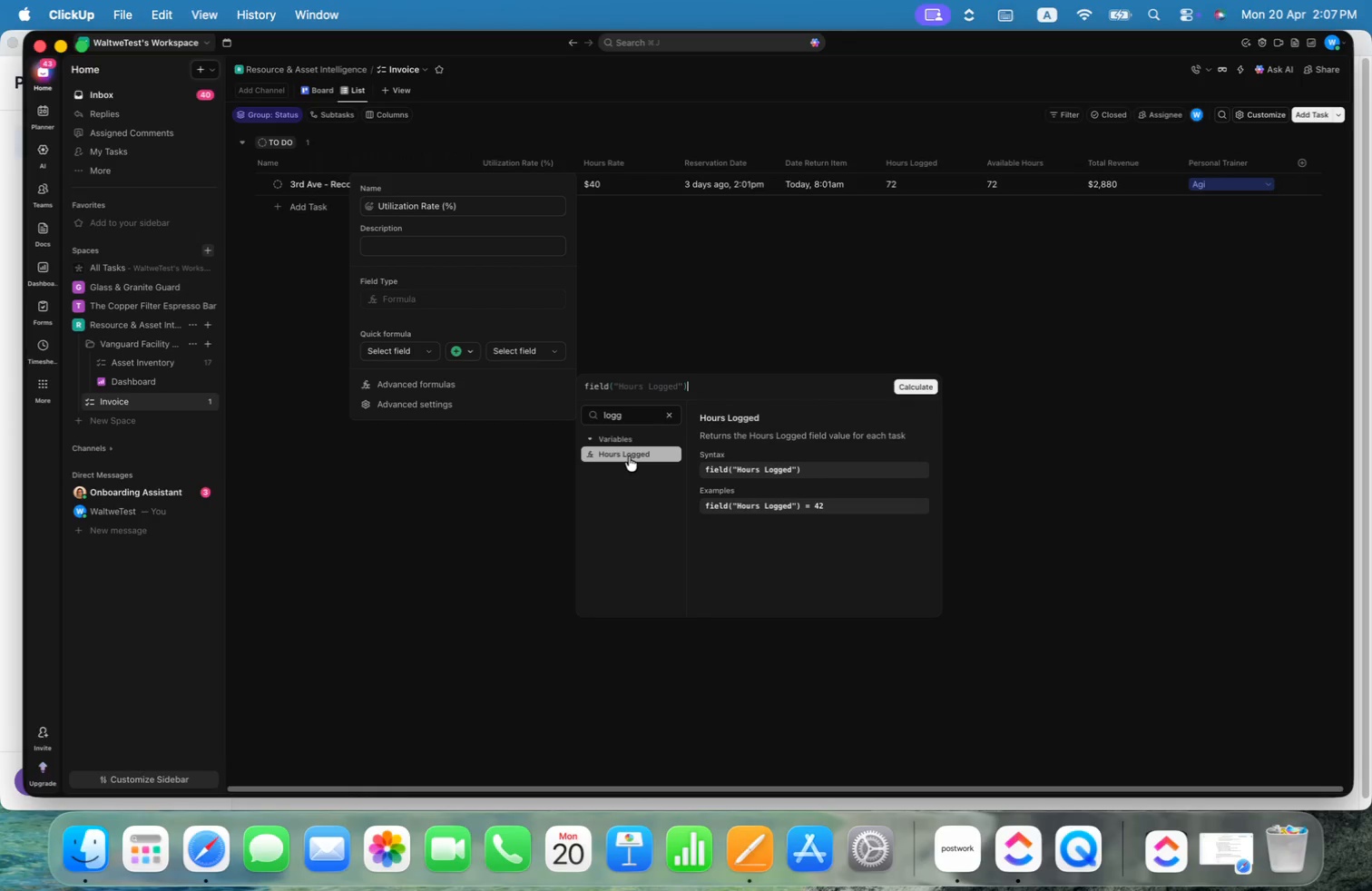 
key(Slash)
 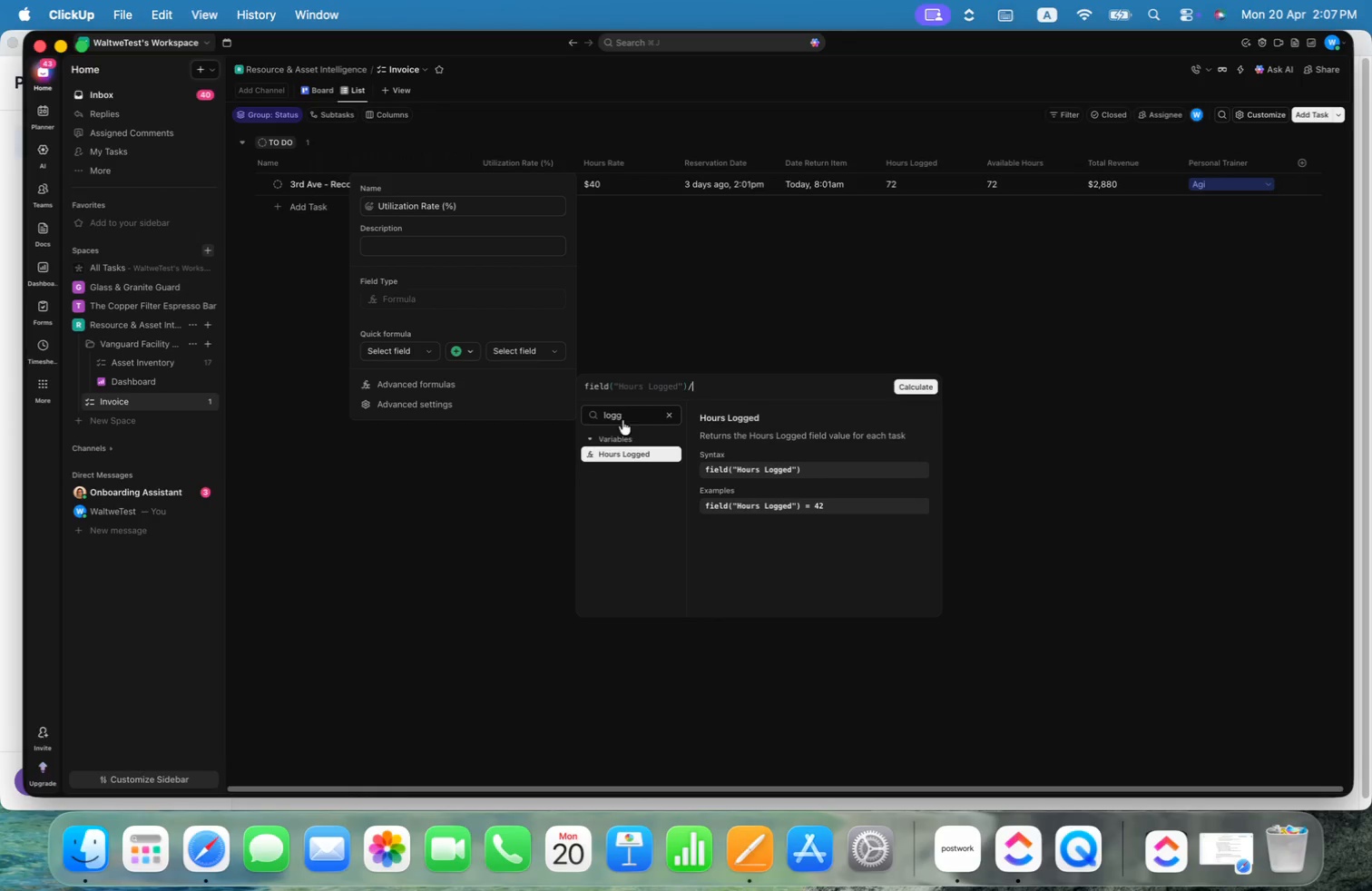 
double_click([623, 419])
 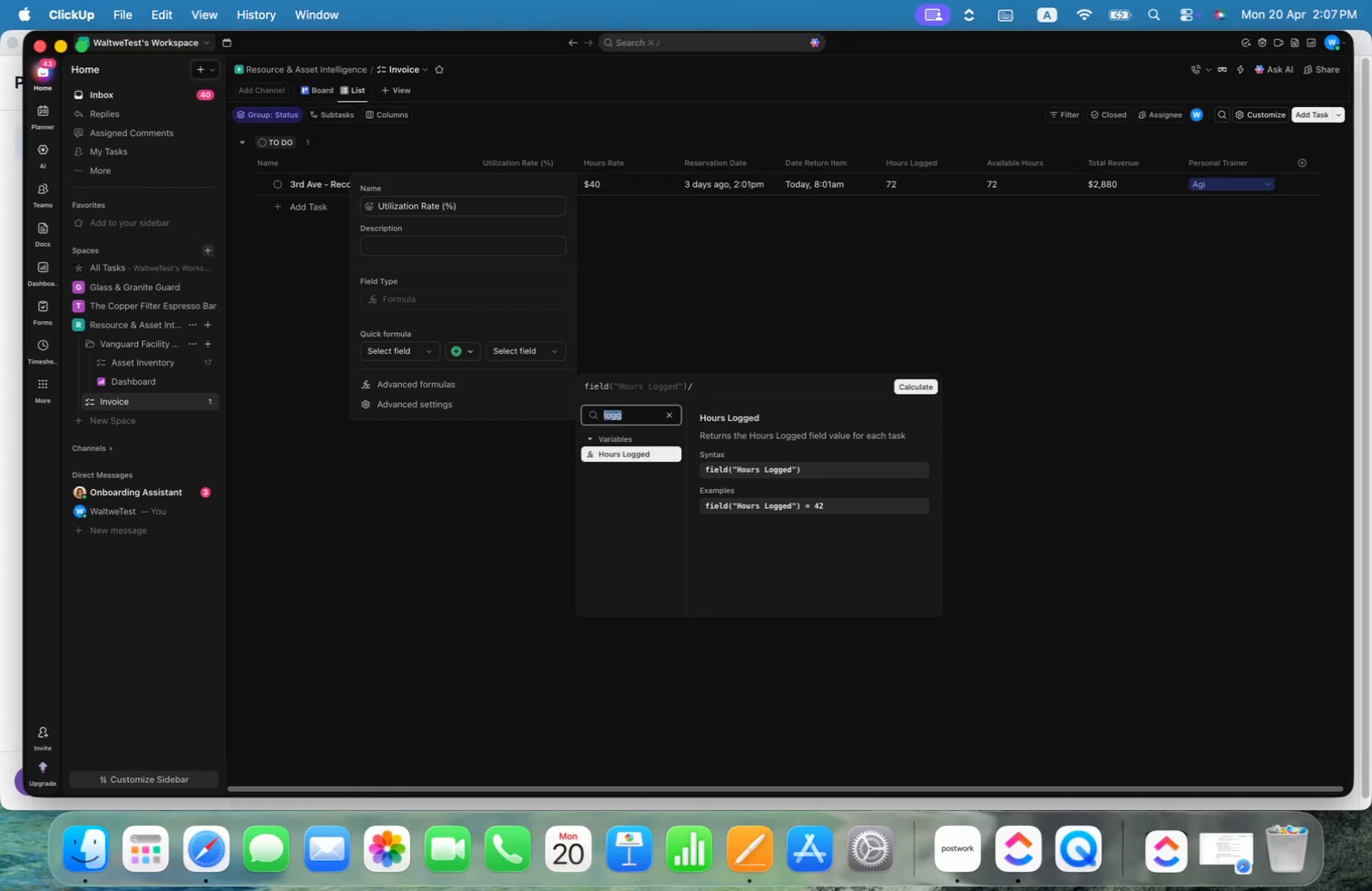 
type(av)
 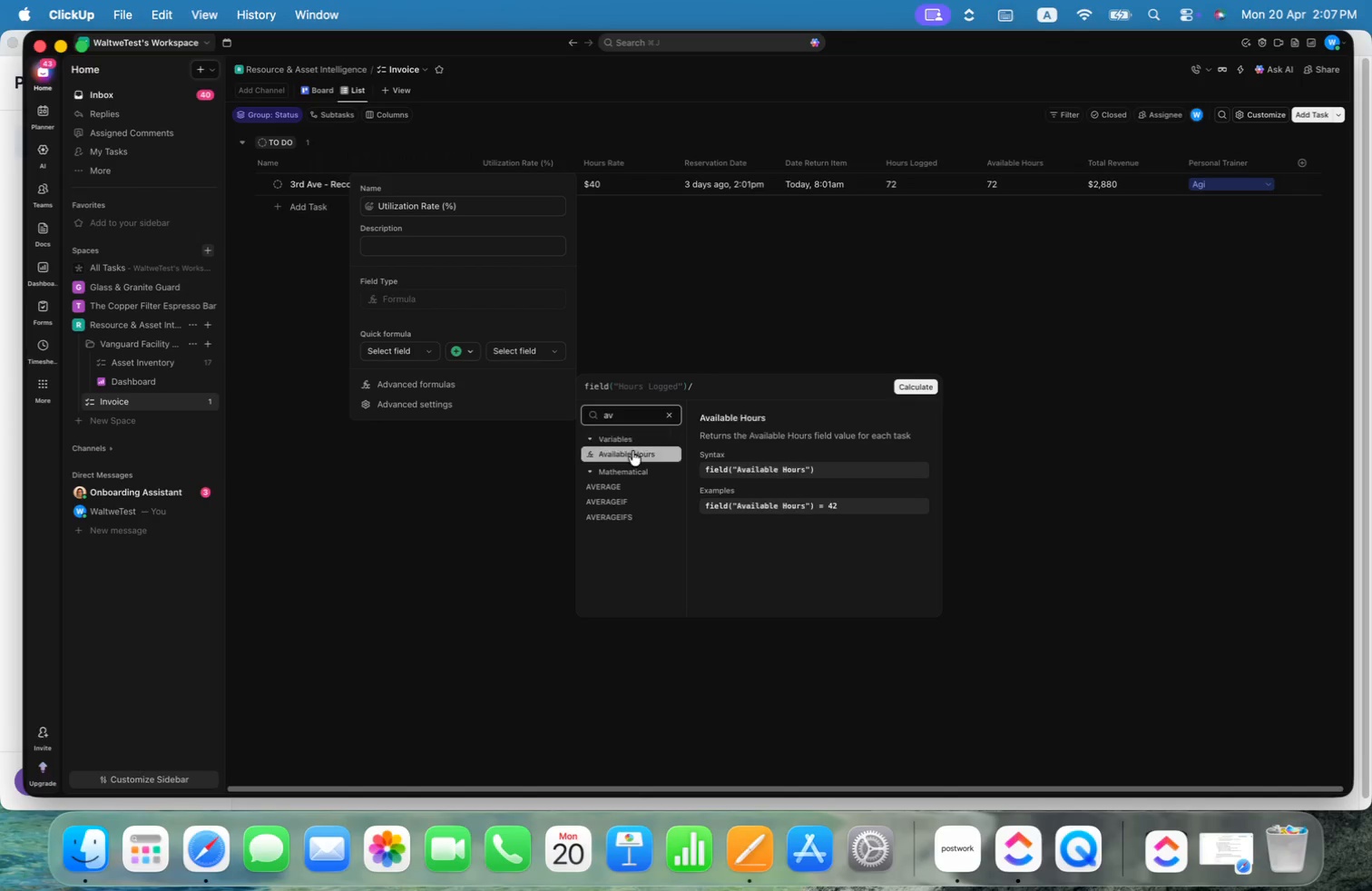 
left_click([632, 452])
 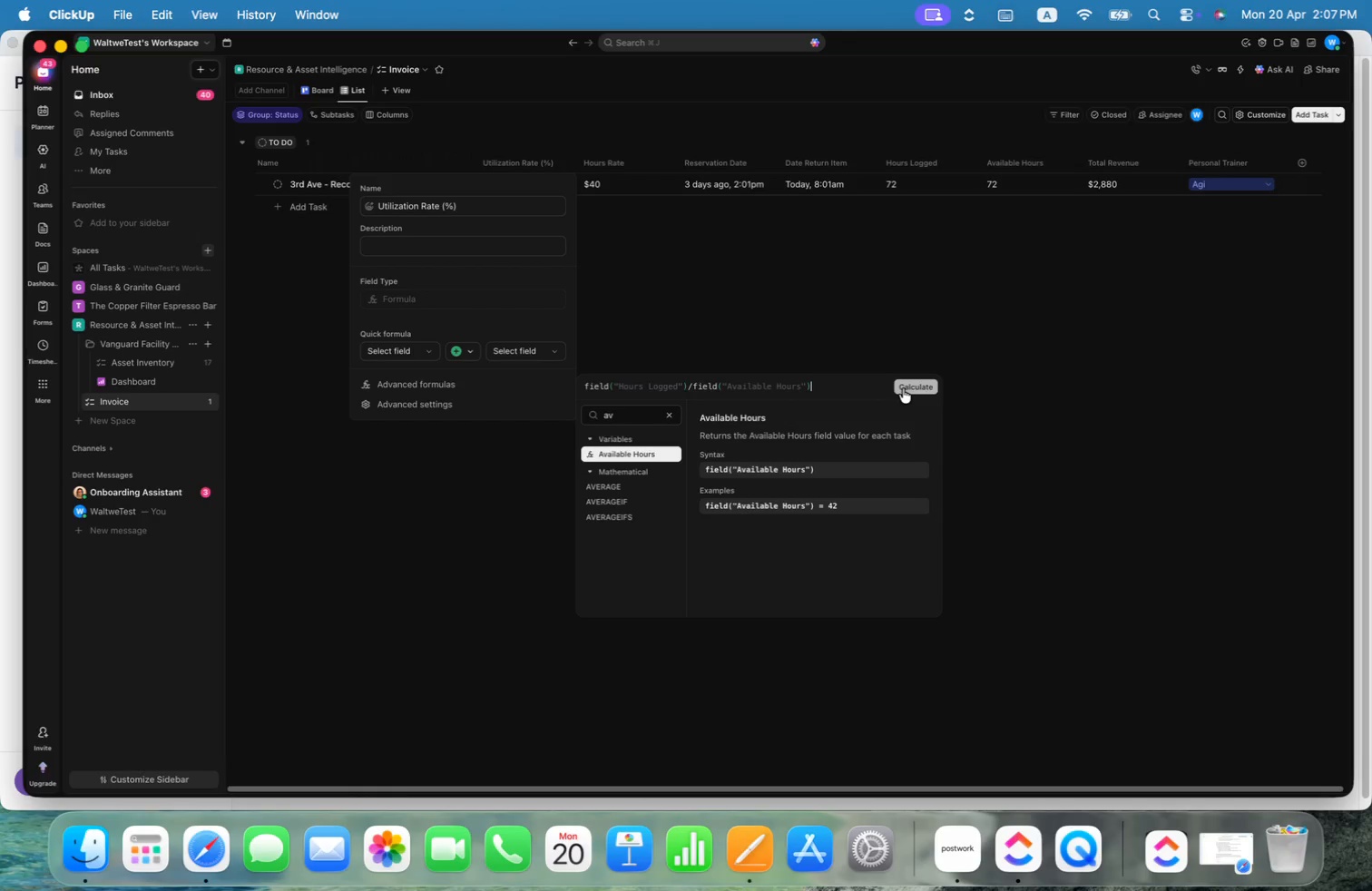 
key(Meta+CommandLeft)
 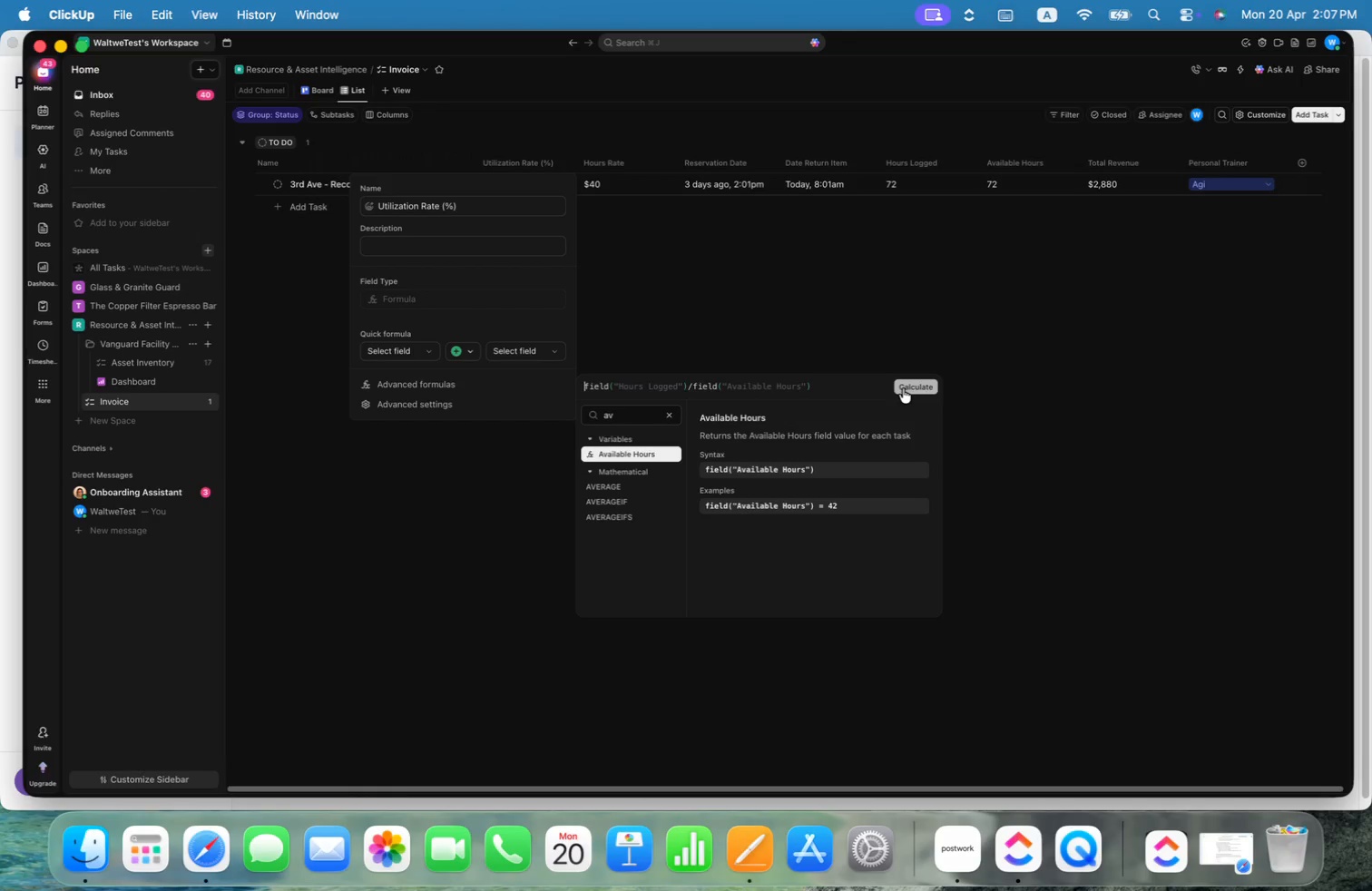 
key(Meta+ArrowUp)
 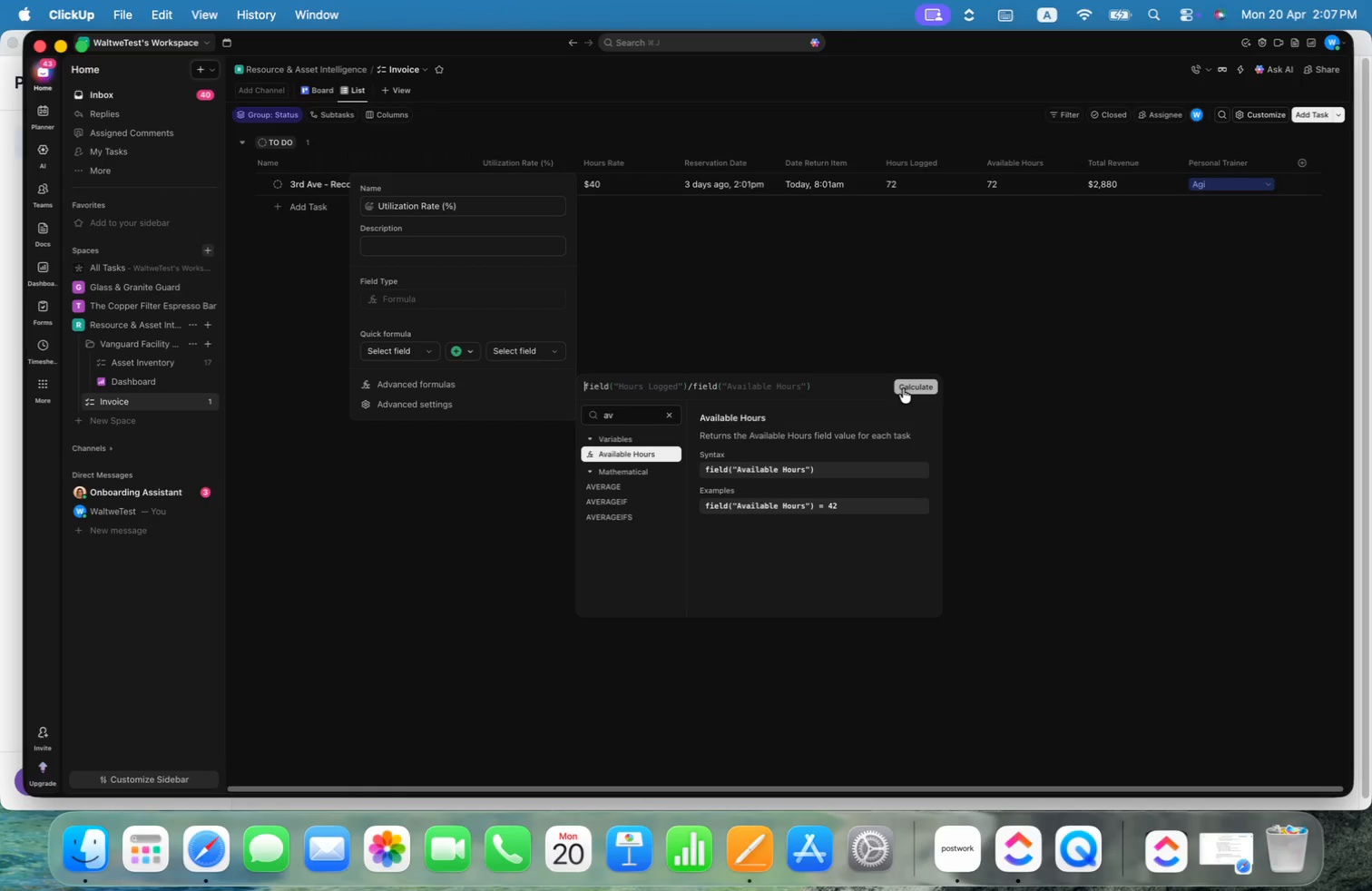 
key(Meta+ArrowLeft)
 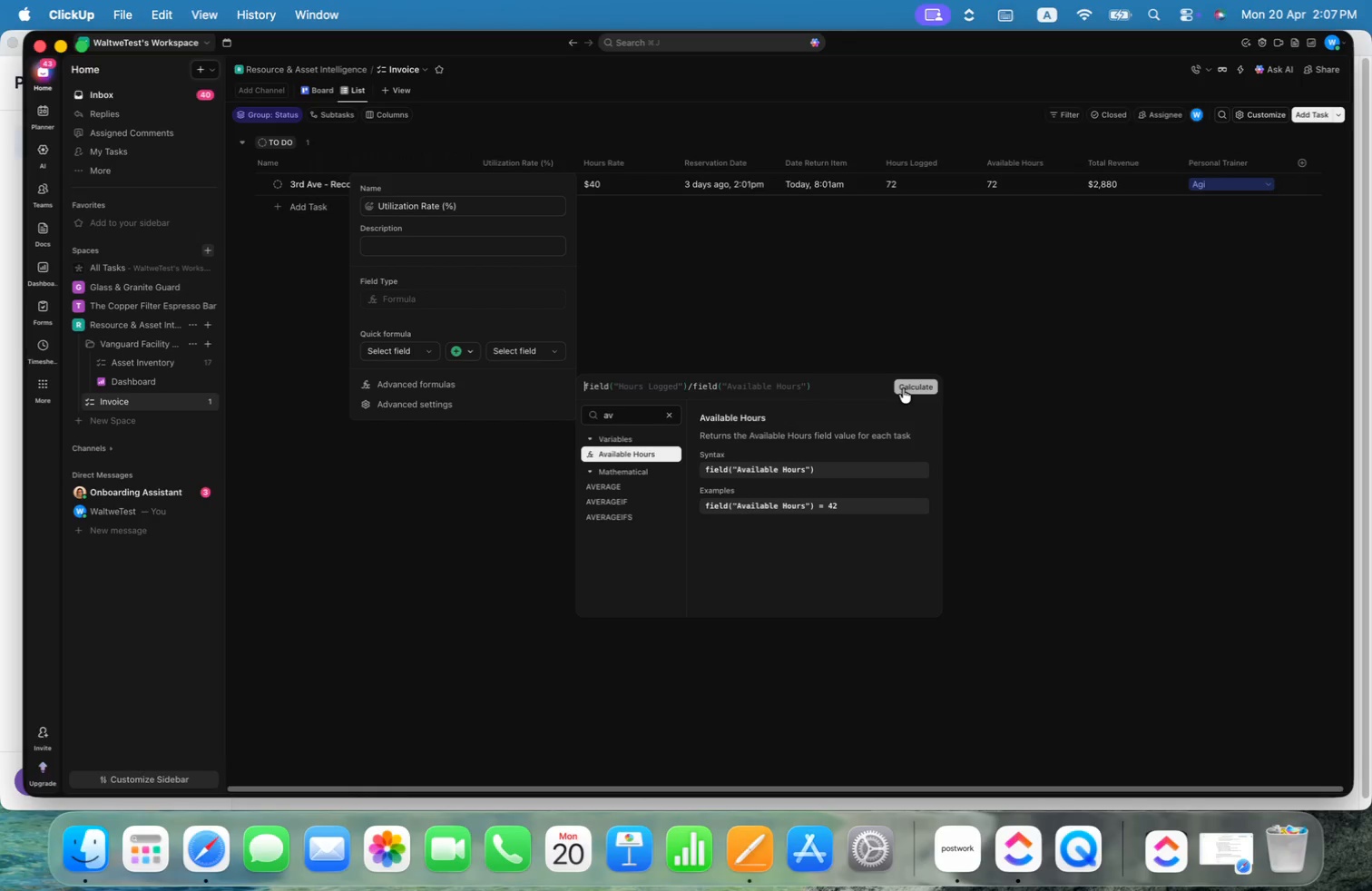 
key(Shift+9)
 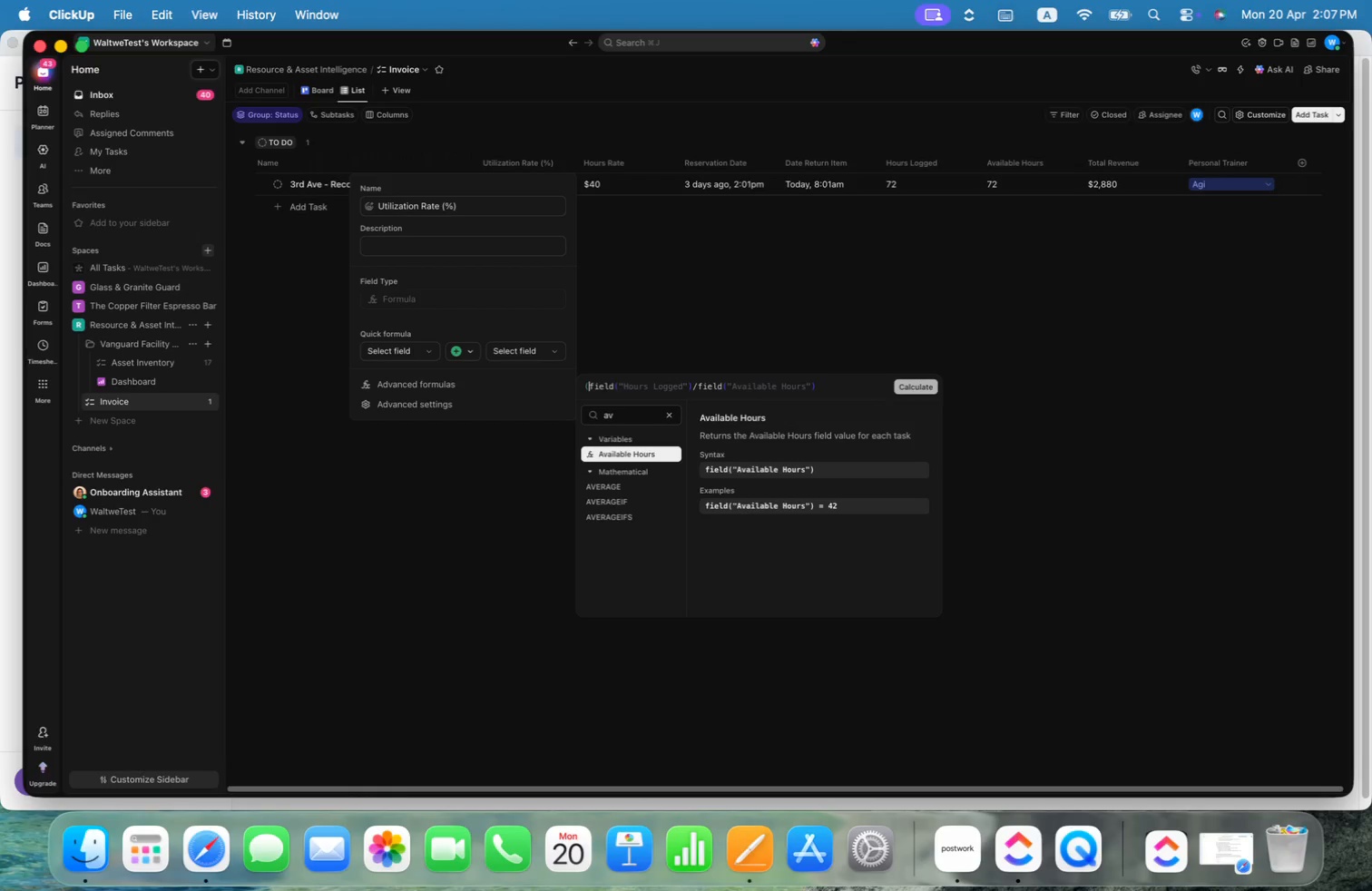 
key(Meta+ArrowRight)
 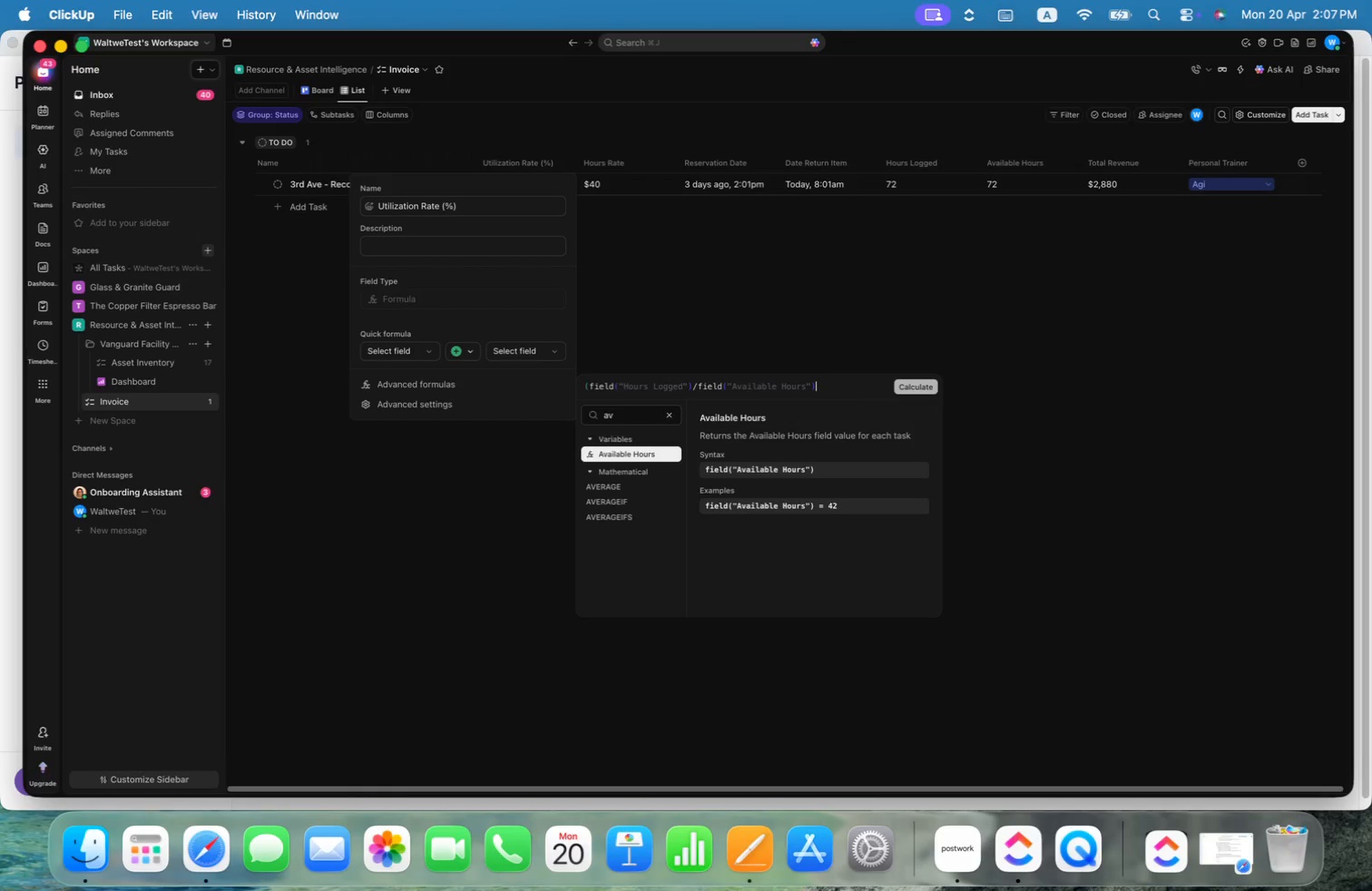 
type()*1-)
key(Backspace)
type(00)
 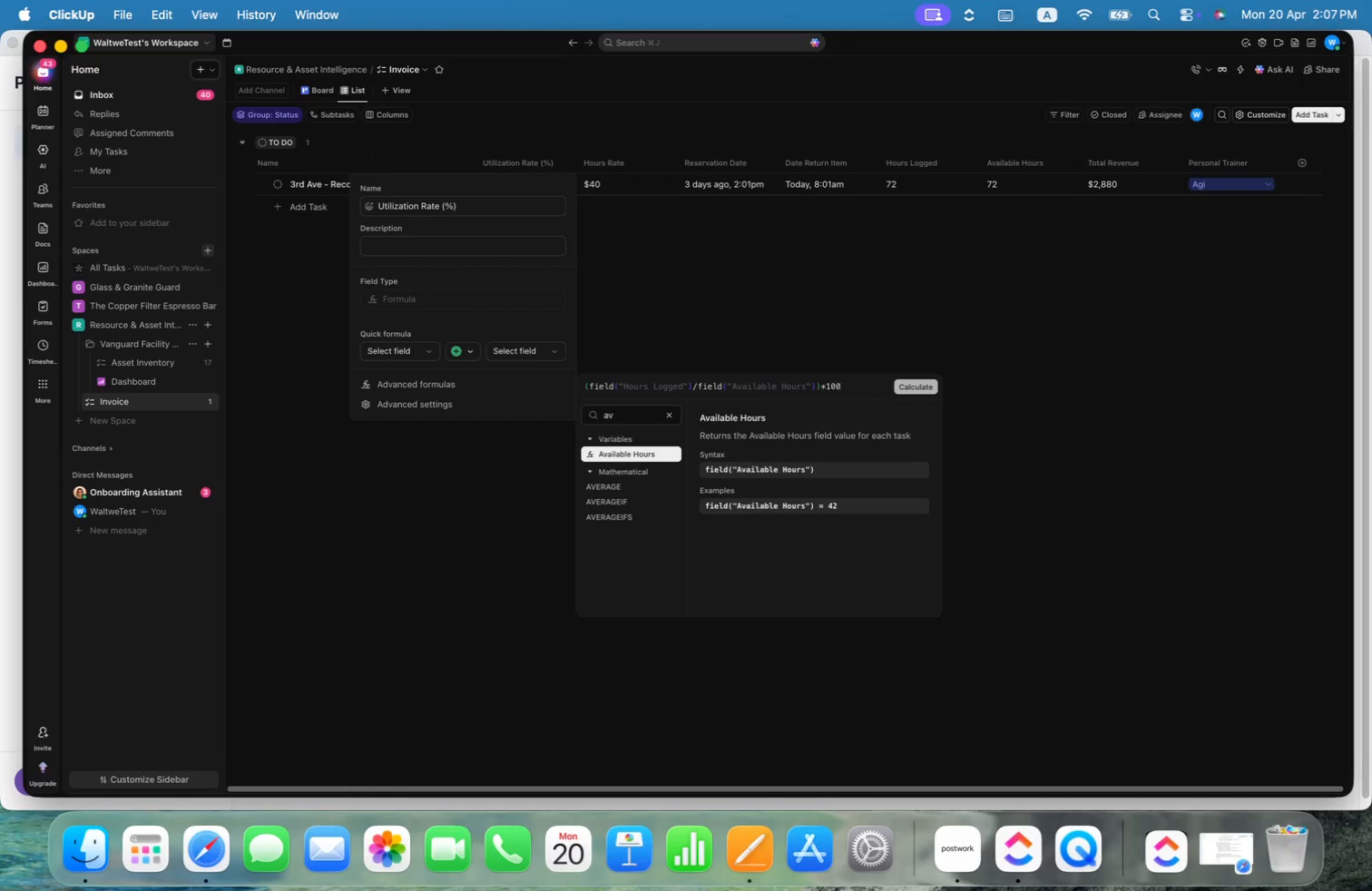 
left_click([926, 383])
 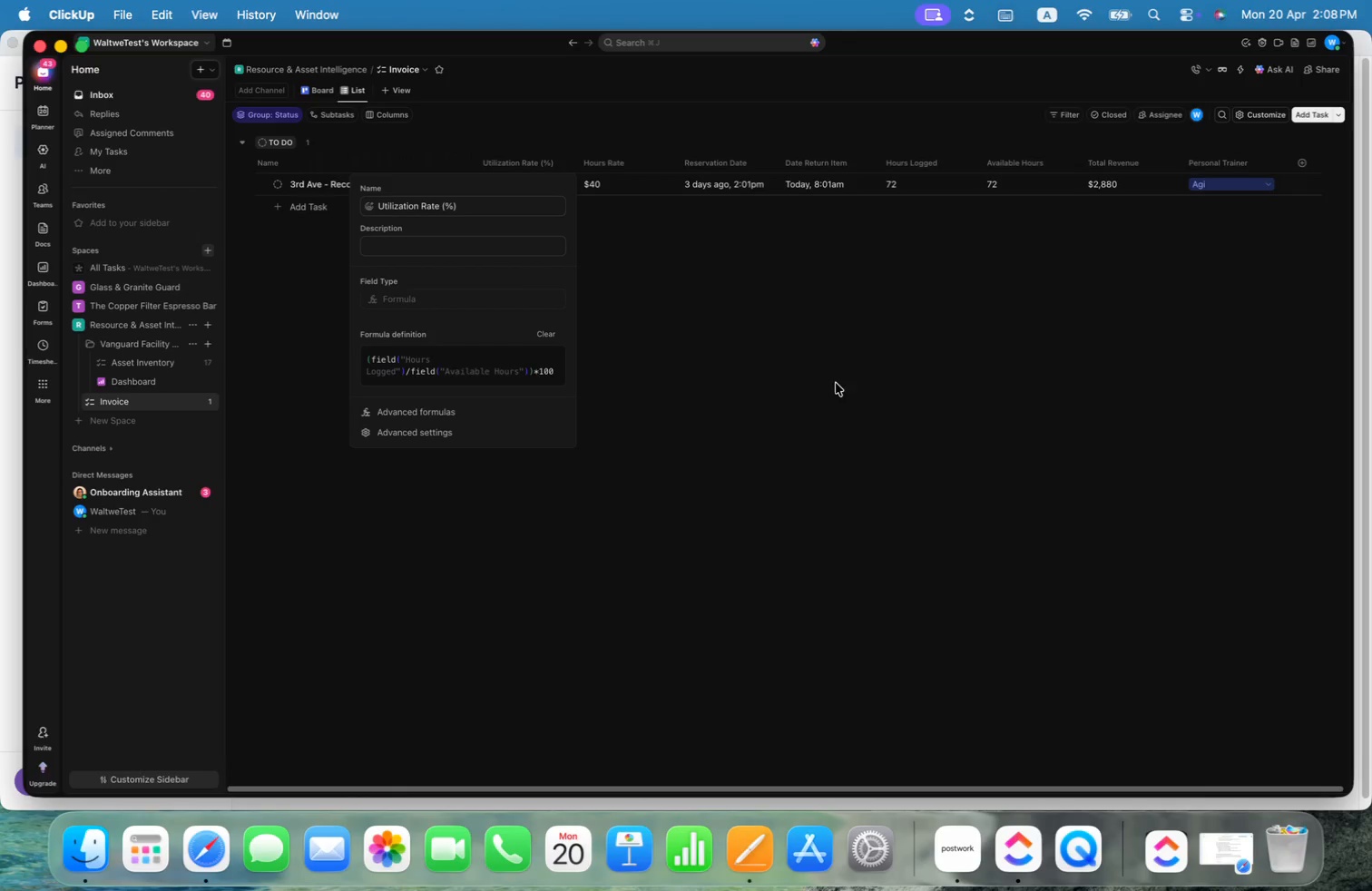 
left_click([789, 383])
 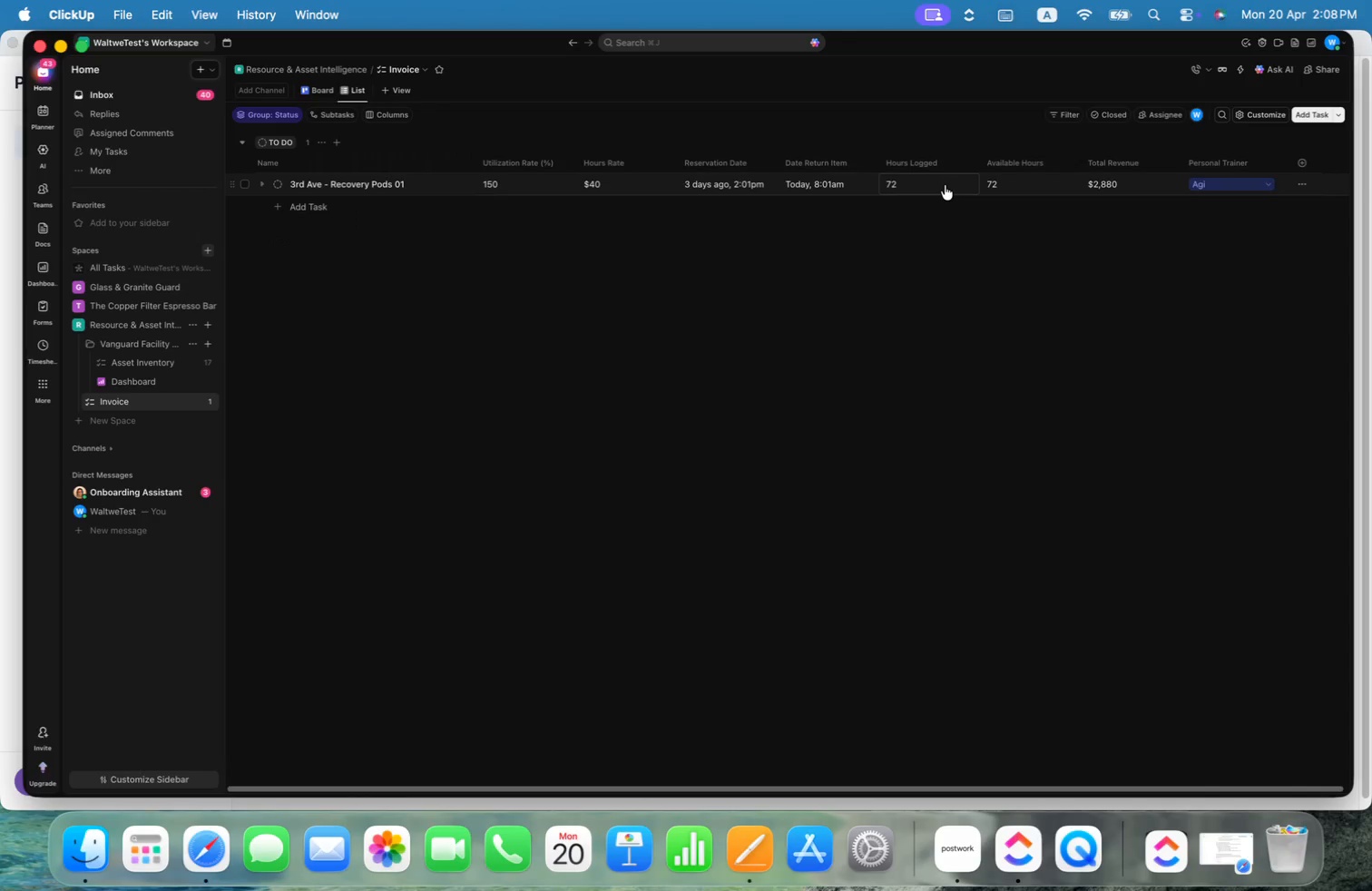 
wait(13.34)
 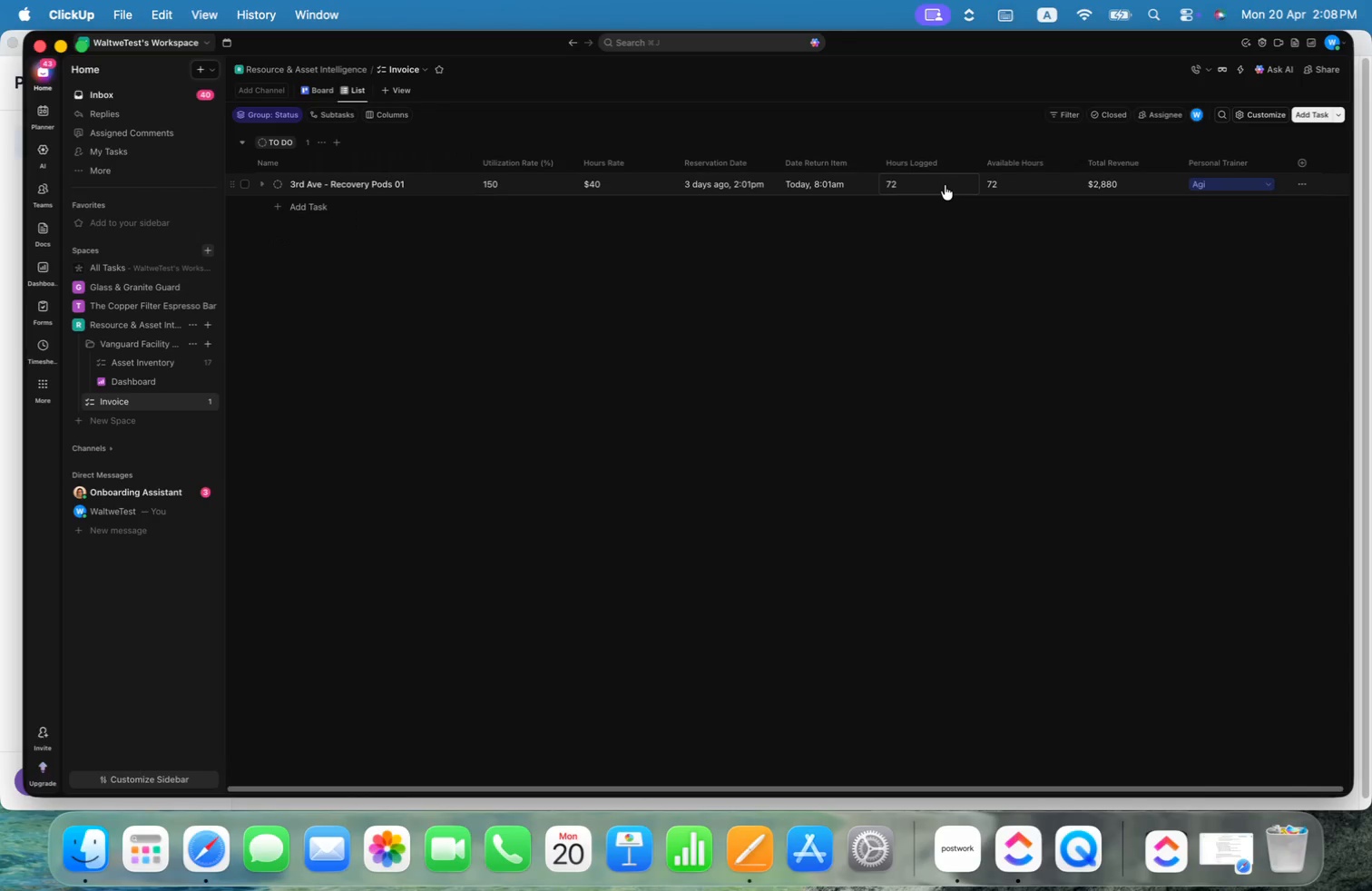 
left_click([541, 185])
 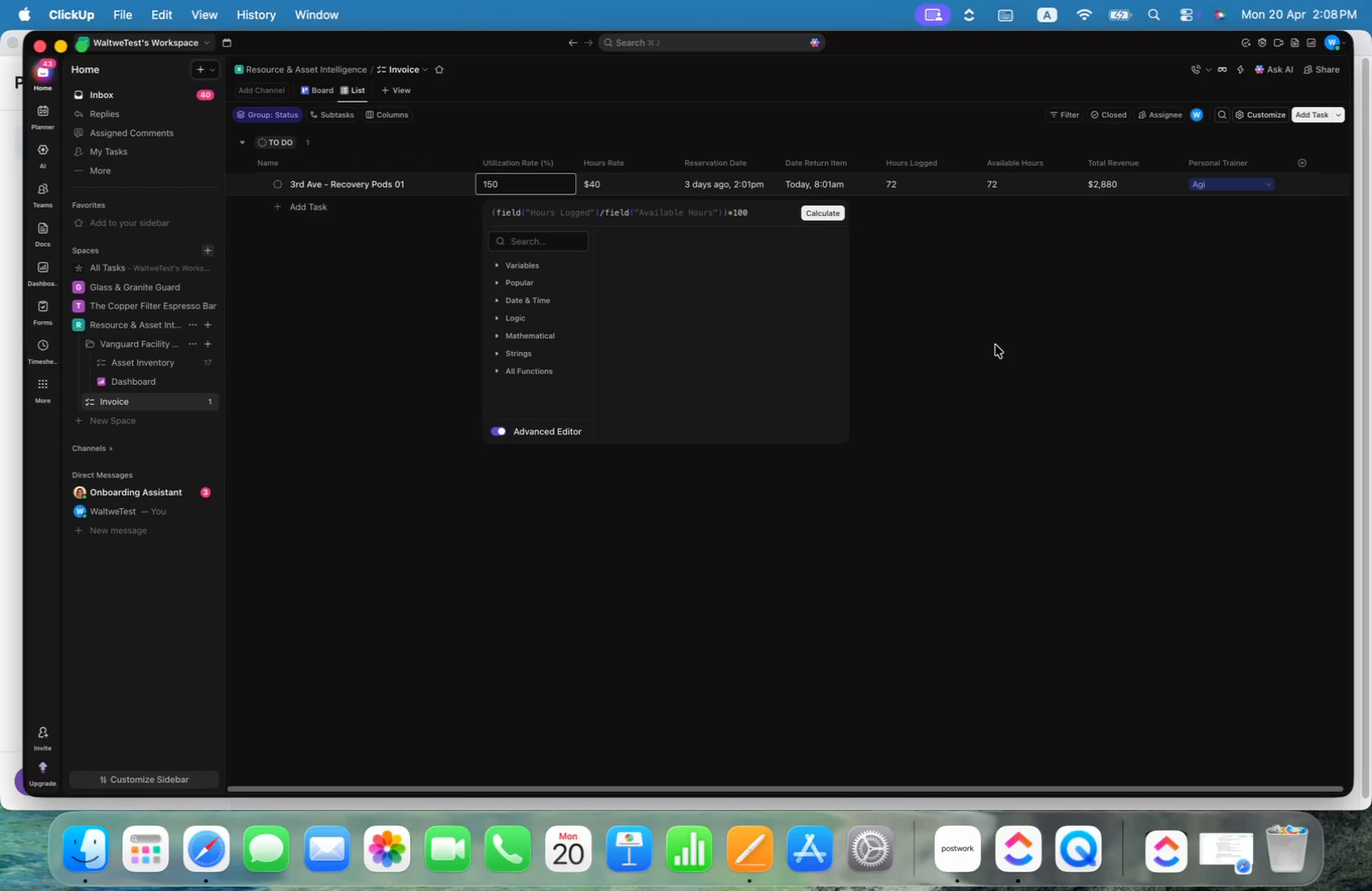 
wait(10.89)
 